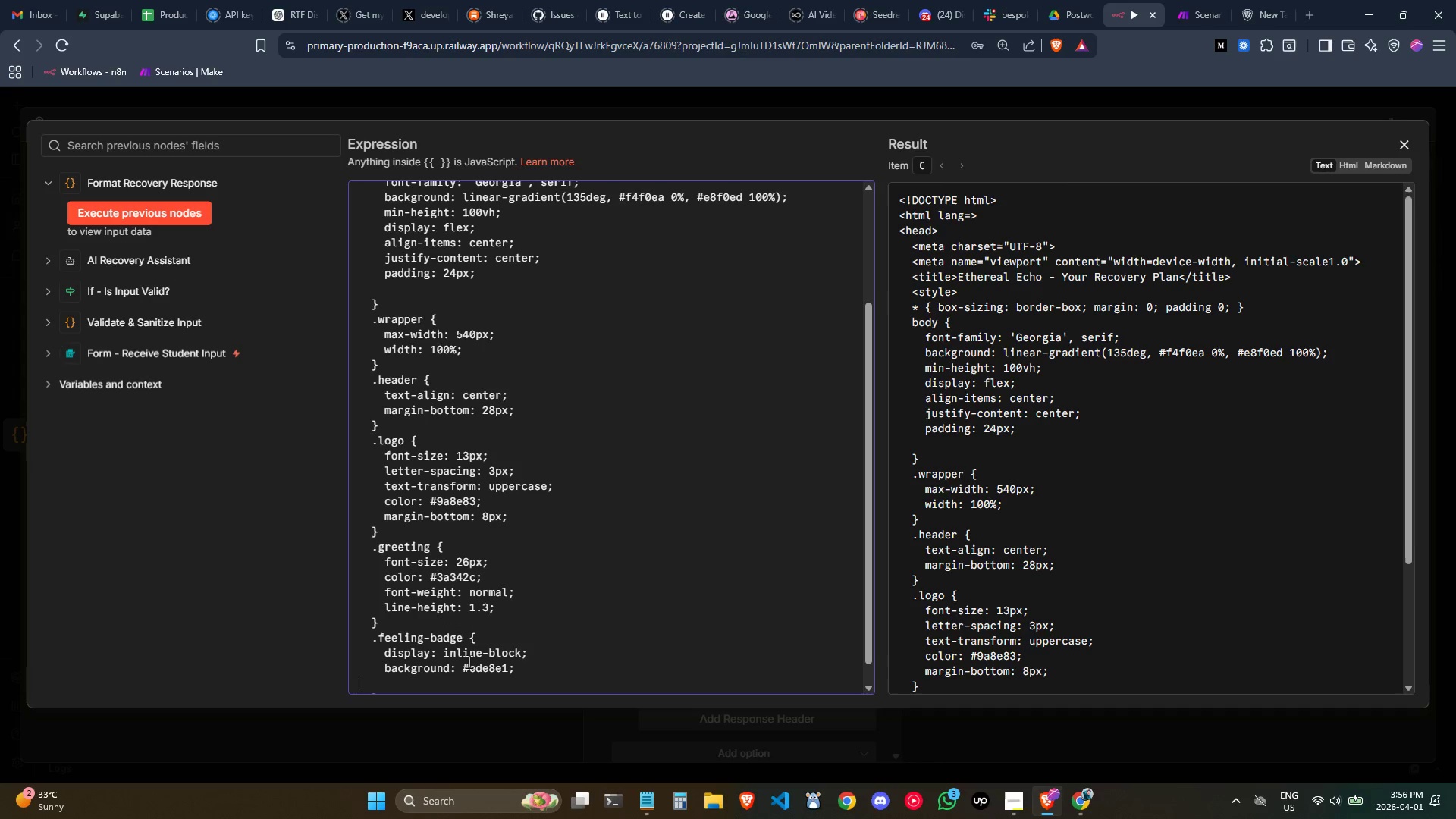 
 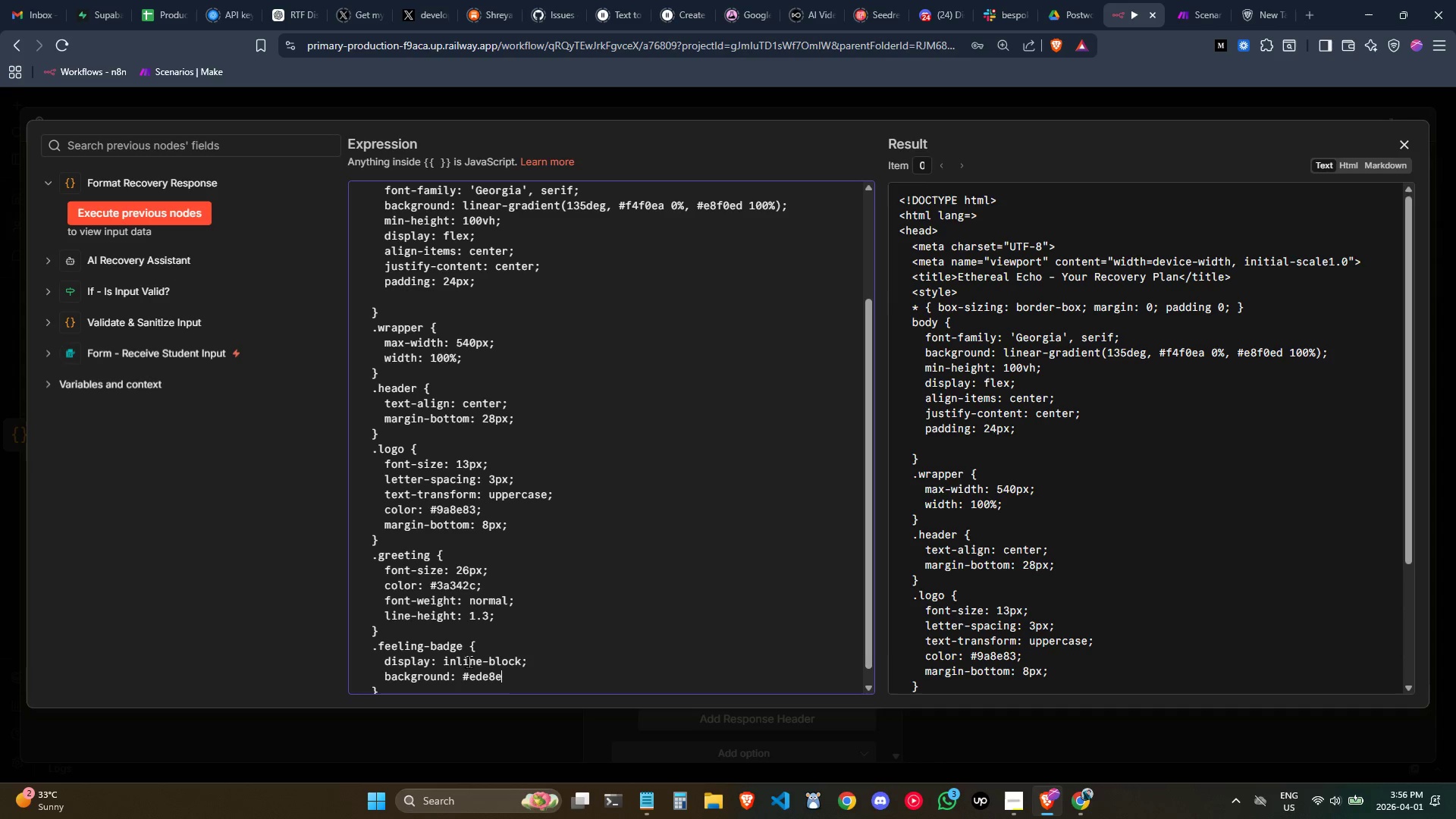 
key(Enter)
 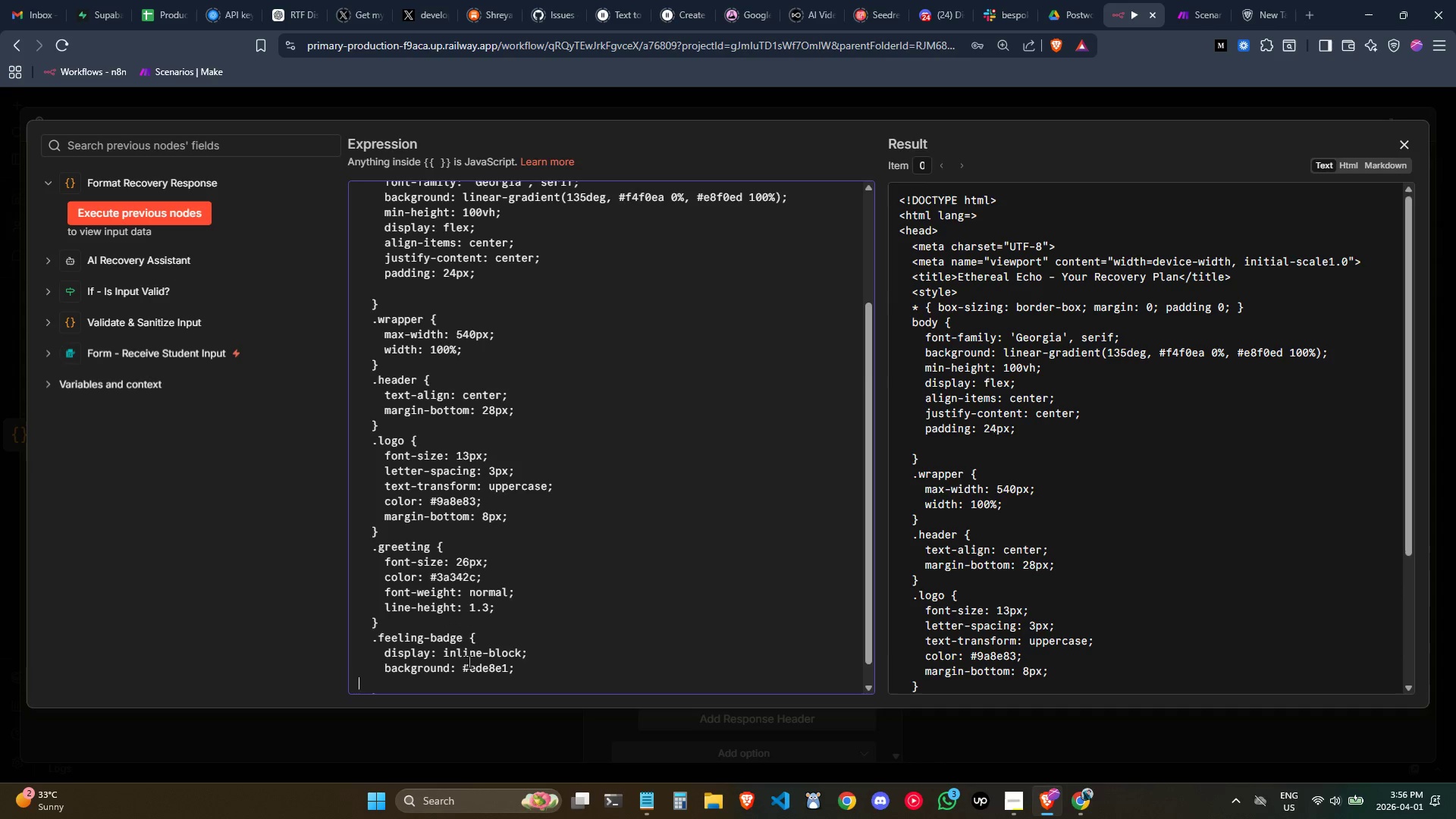 
key(Tab)
 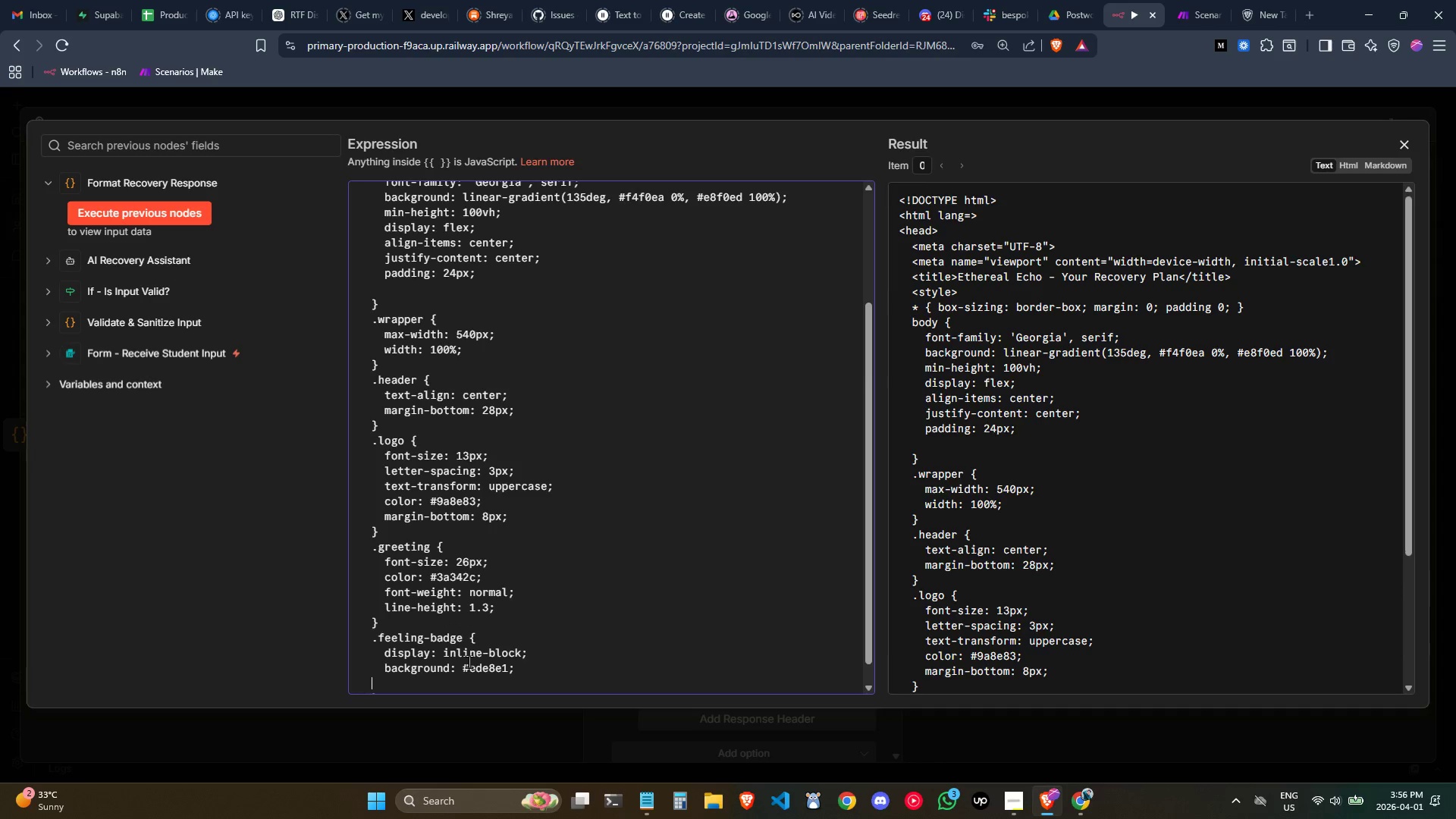 
key(Tab)
 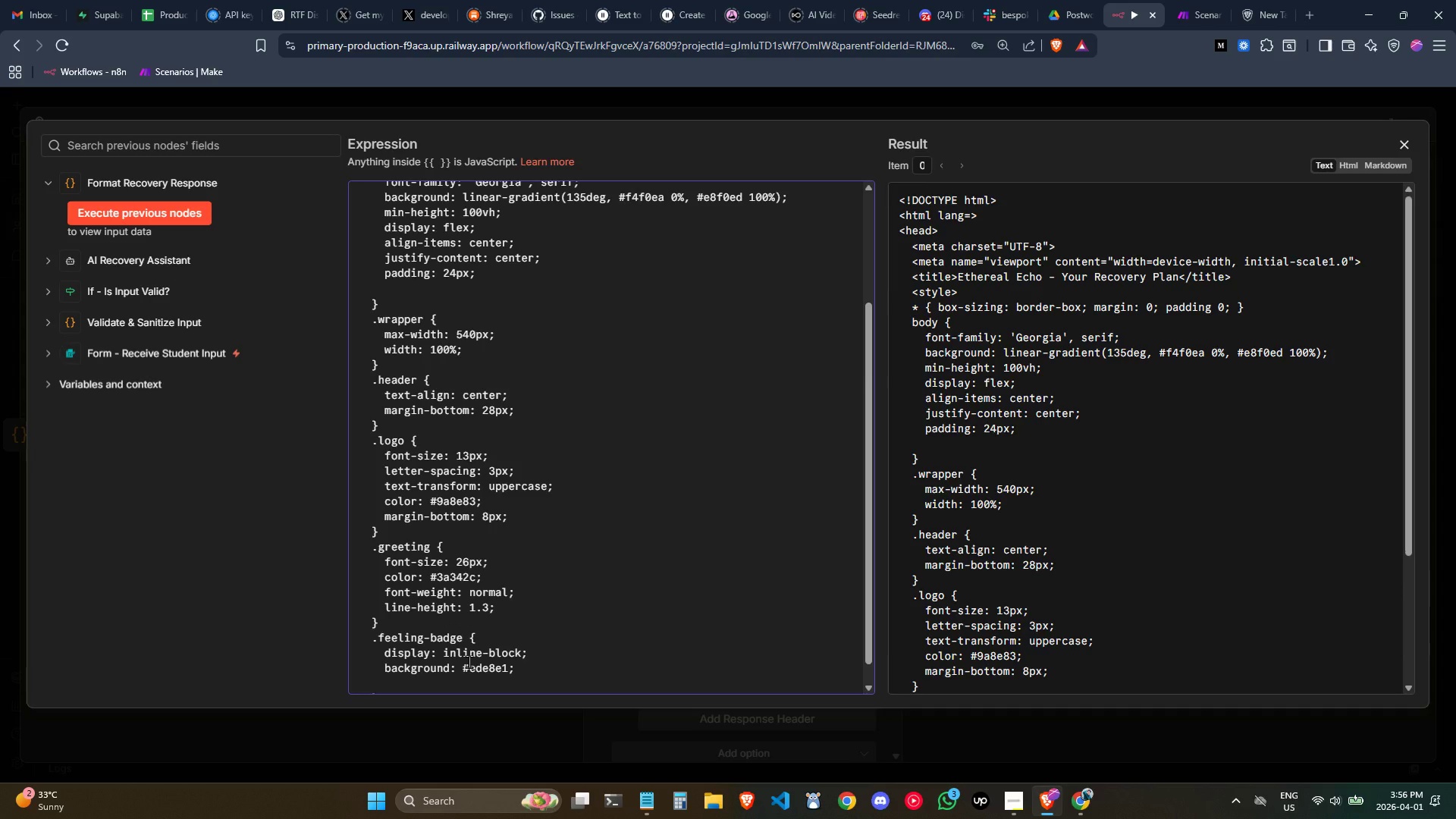 
scroll: coordinate [480, 632], scroll_direction: down, amount: 5.0
 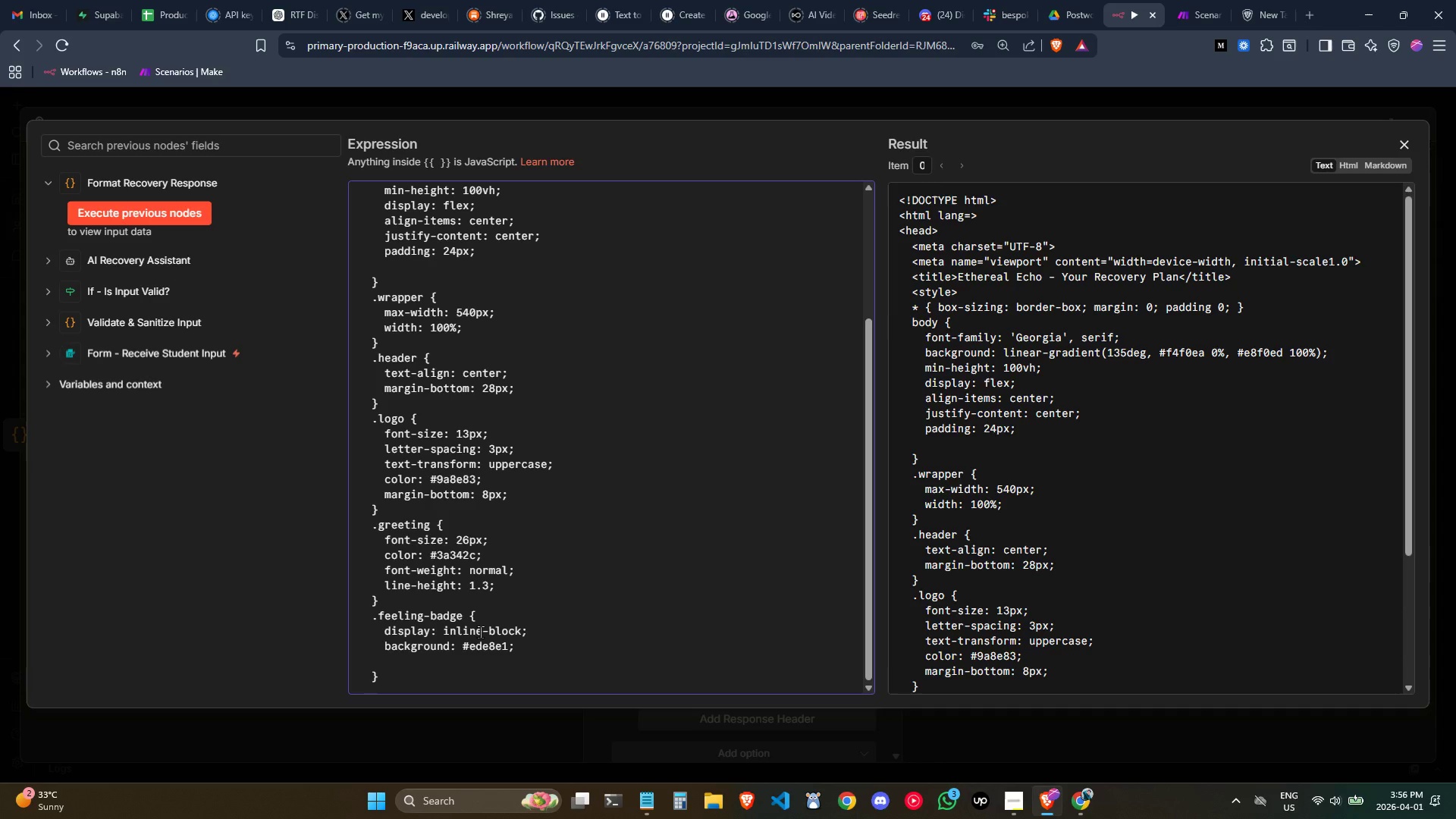 
type(color: #7a6e63;)
 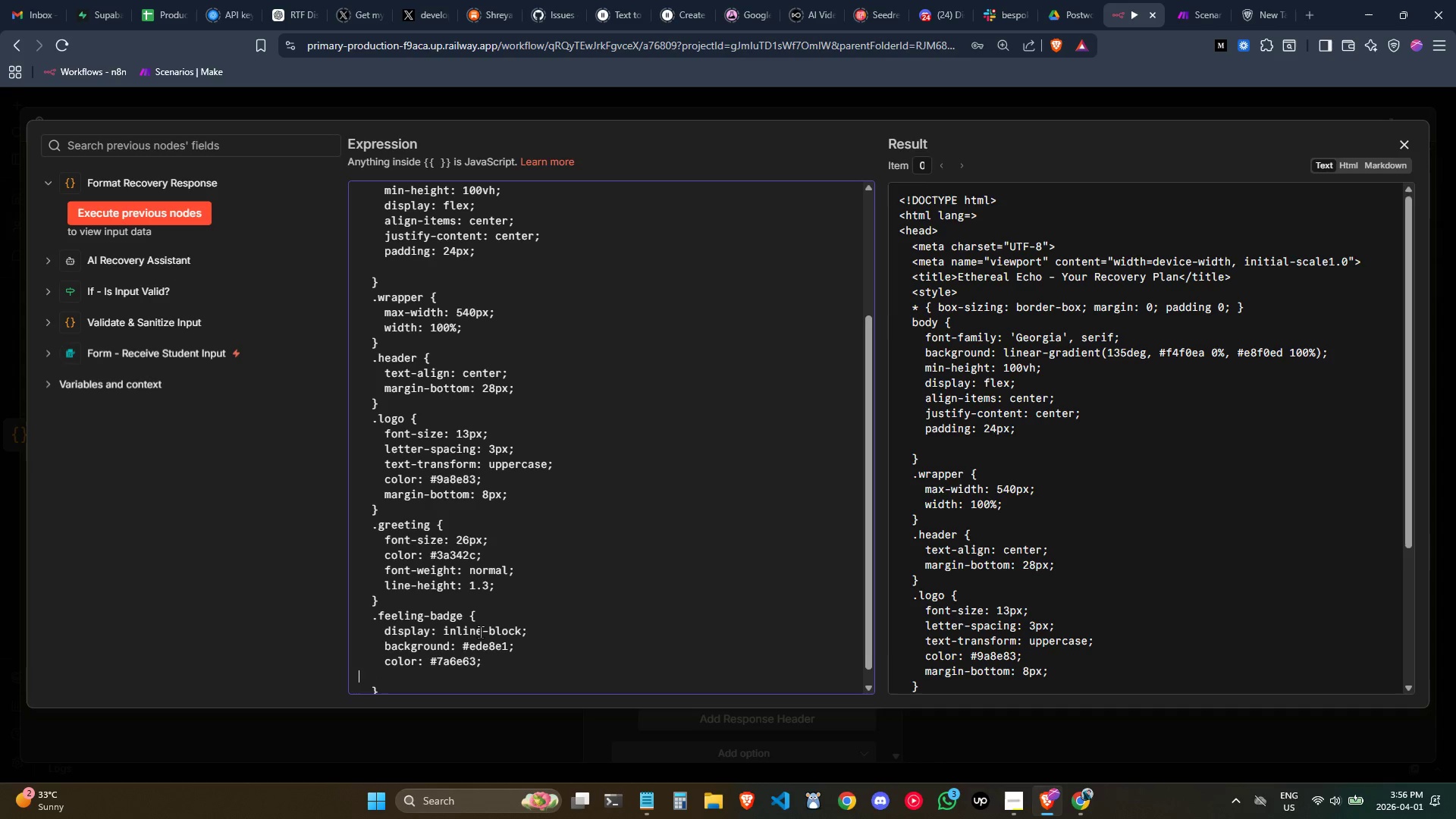 
 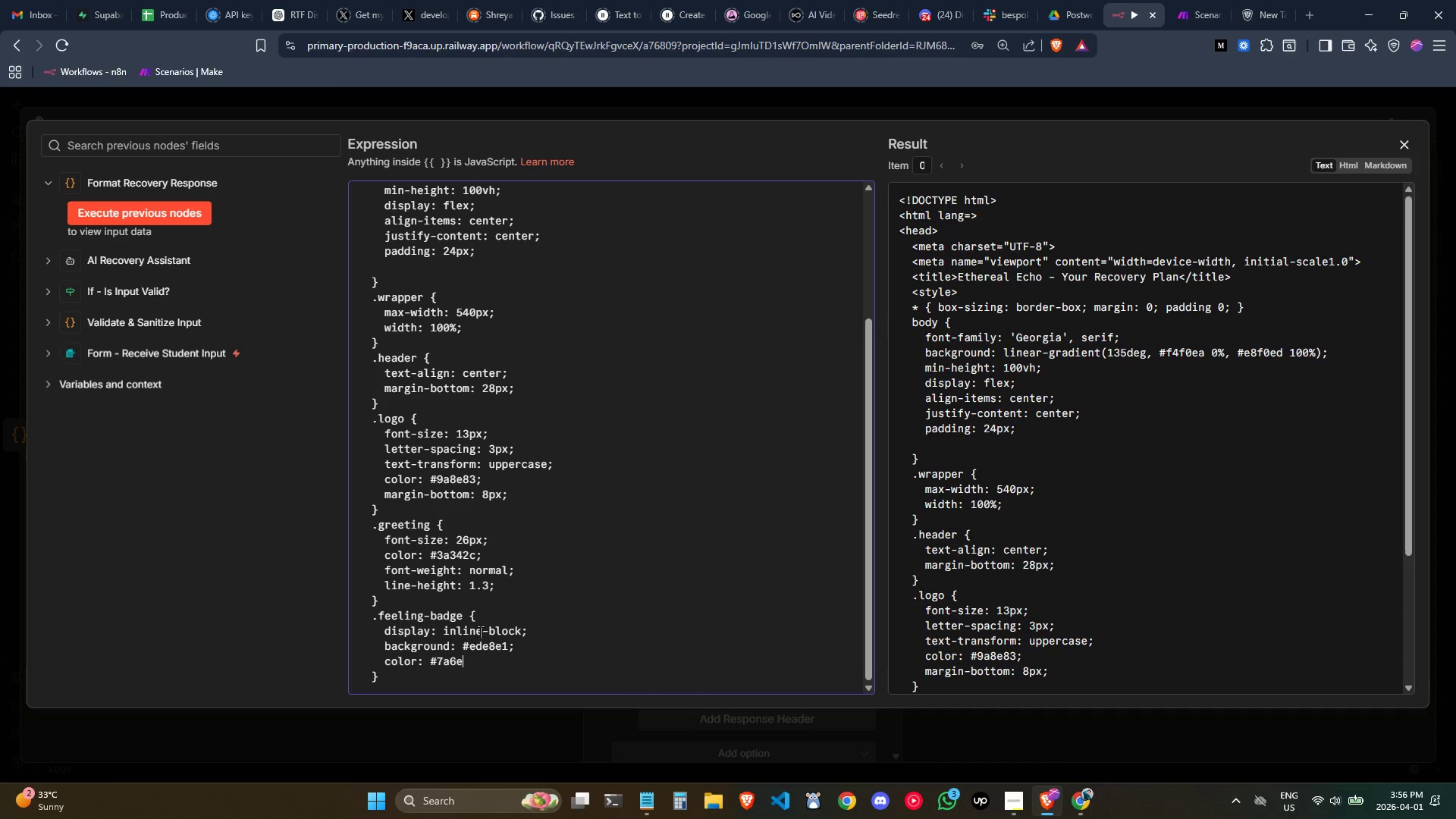 
key(Enter)
 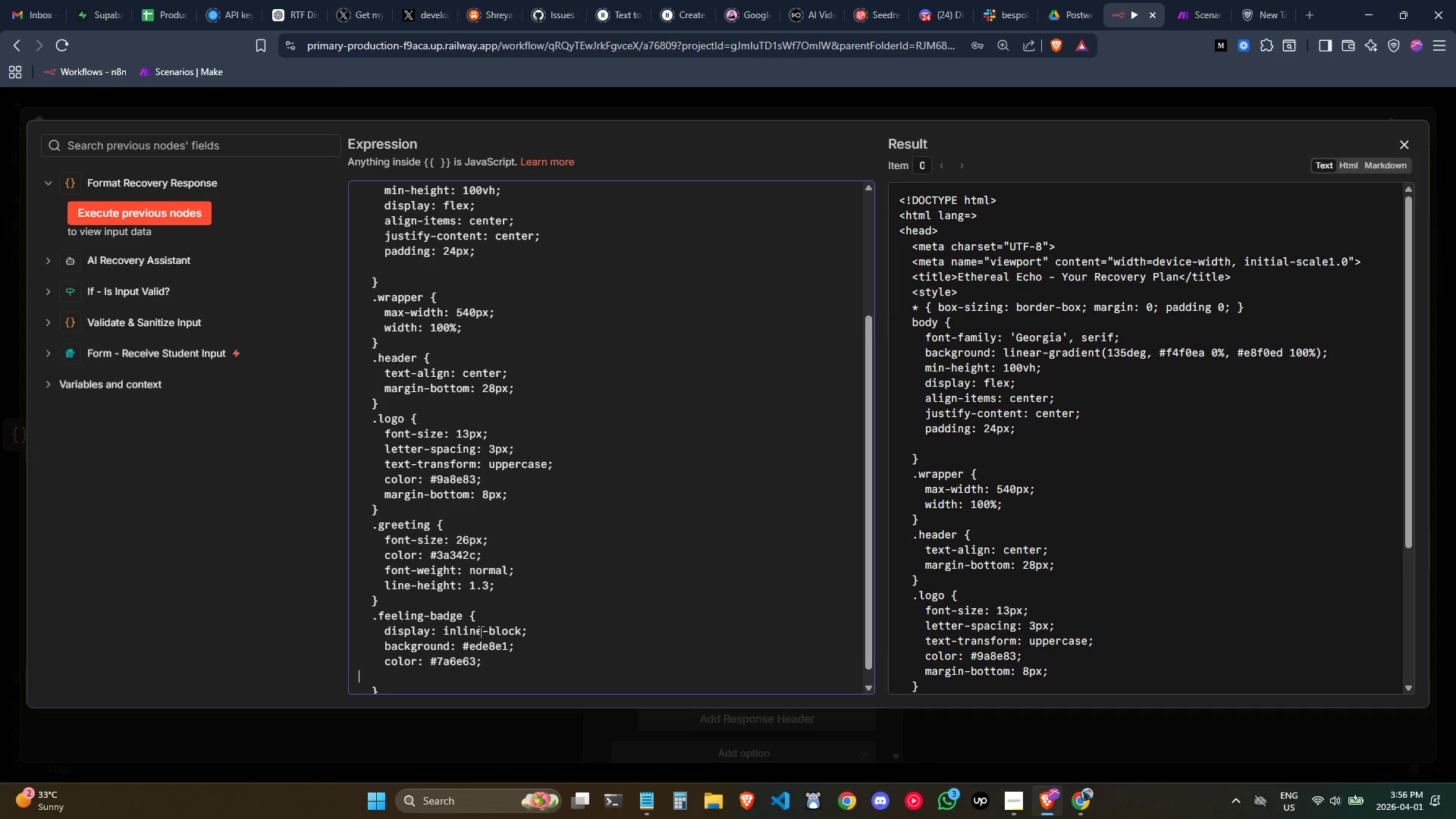 
key(Tab)
key(Tab)
type(font-style)
 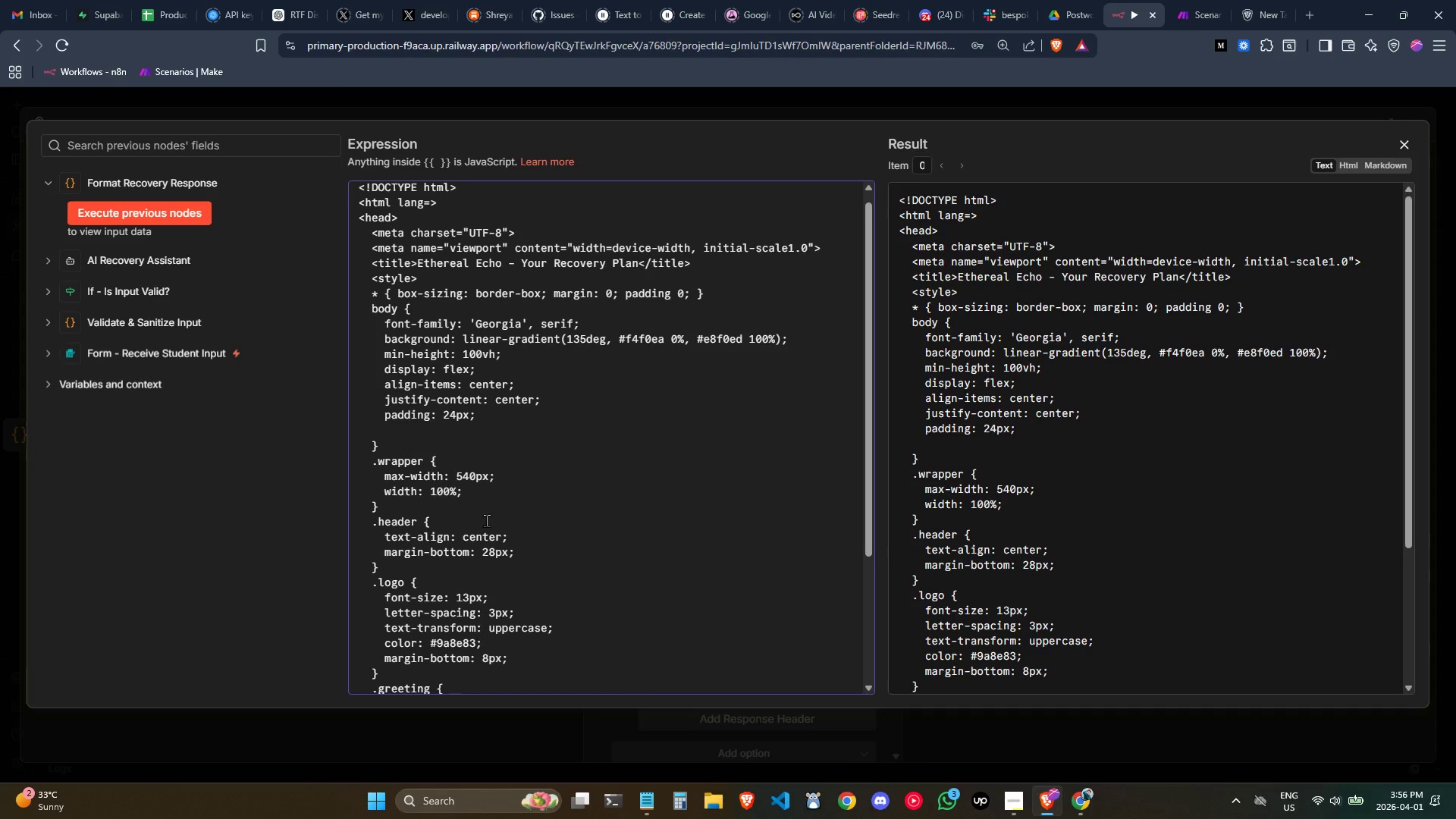 
scroll: coordinate [490, 519], scroll_direction: down, amount: 5.0
 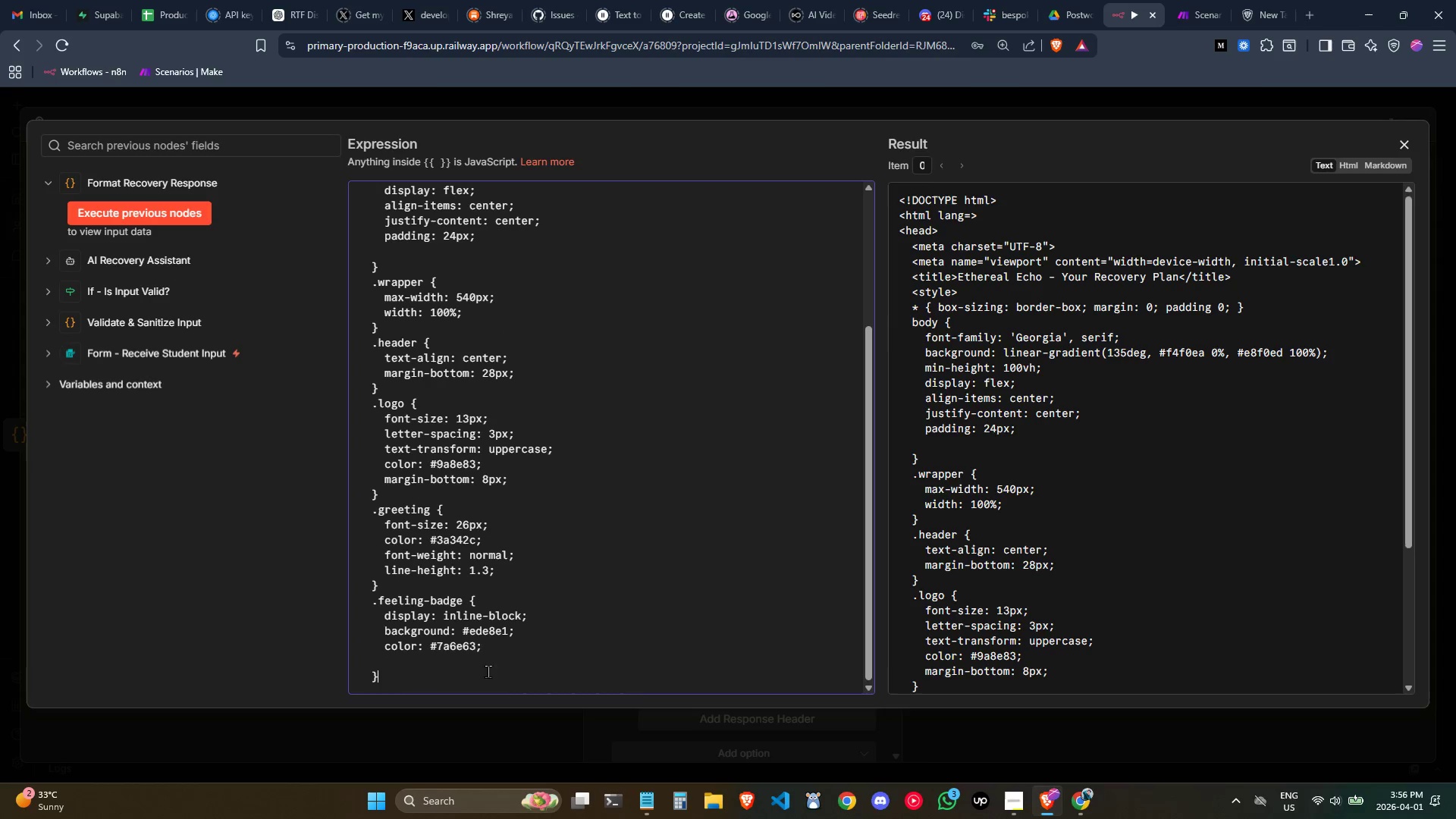 
double_click([494, 654])
 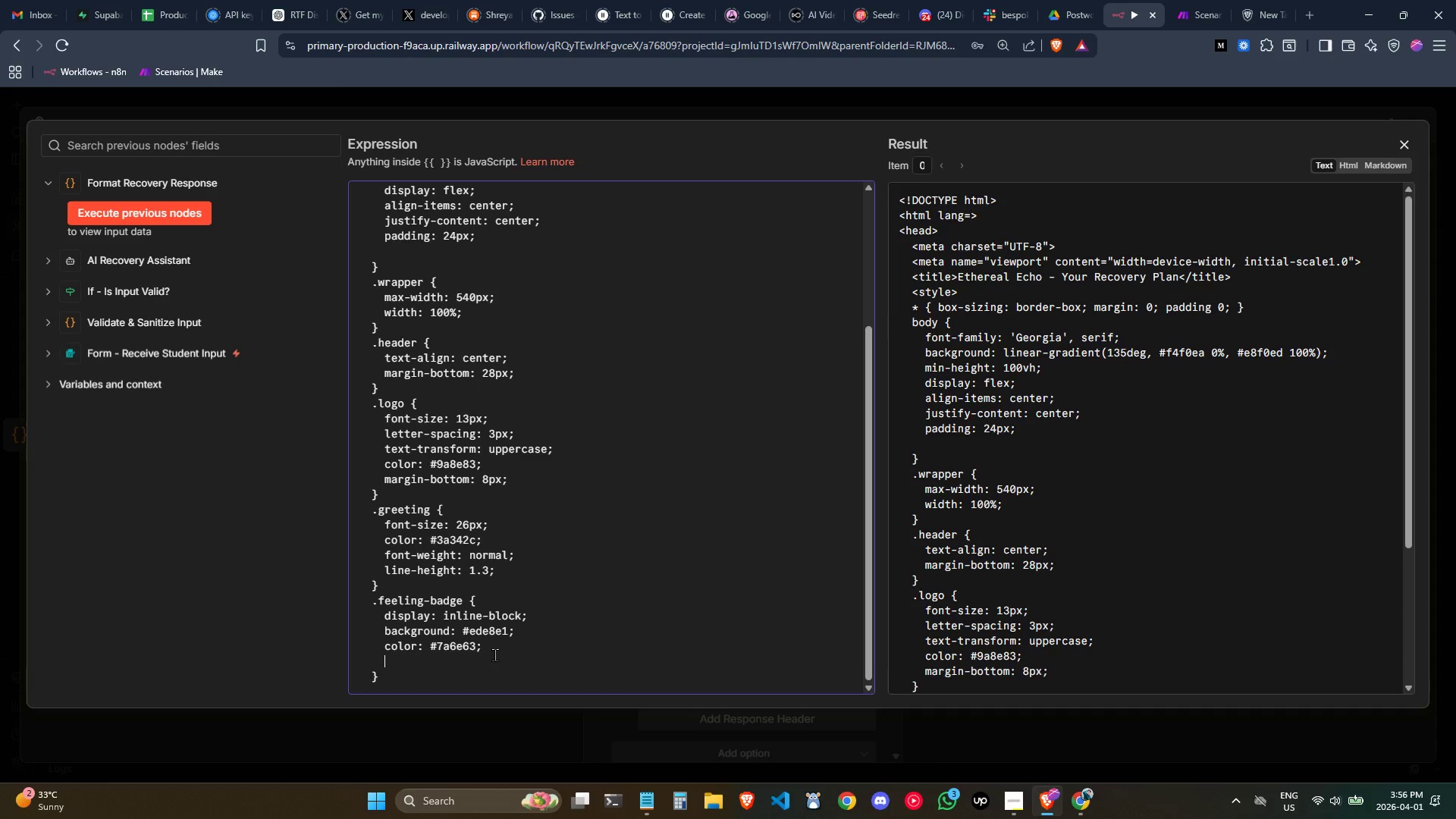 
type(font-style: italic;)
 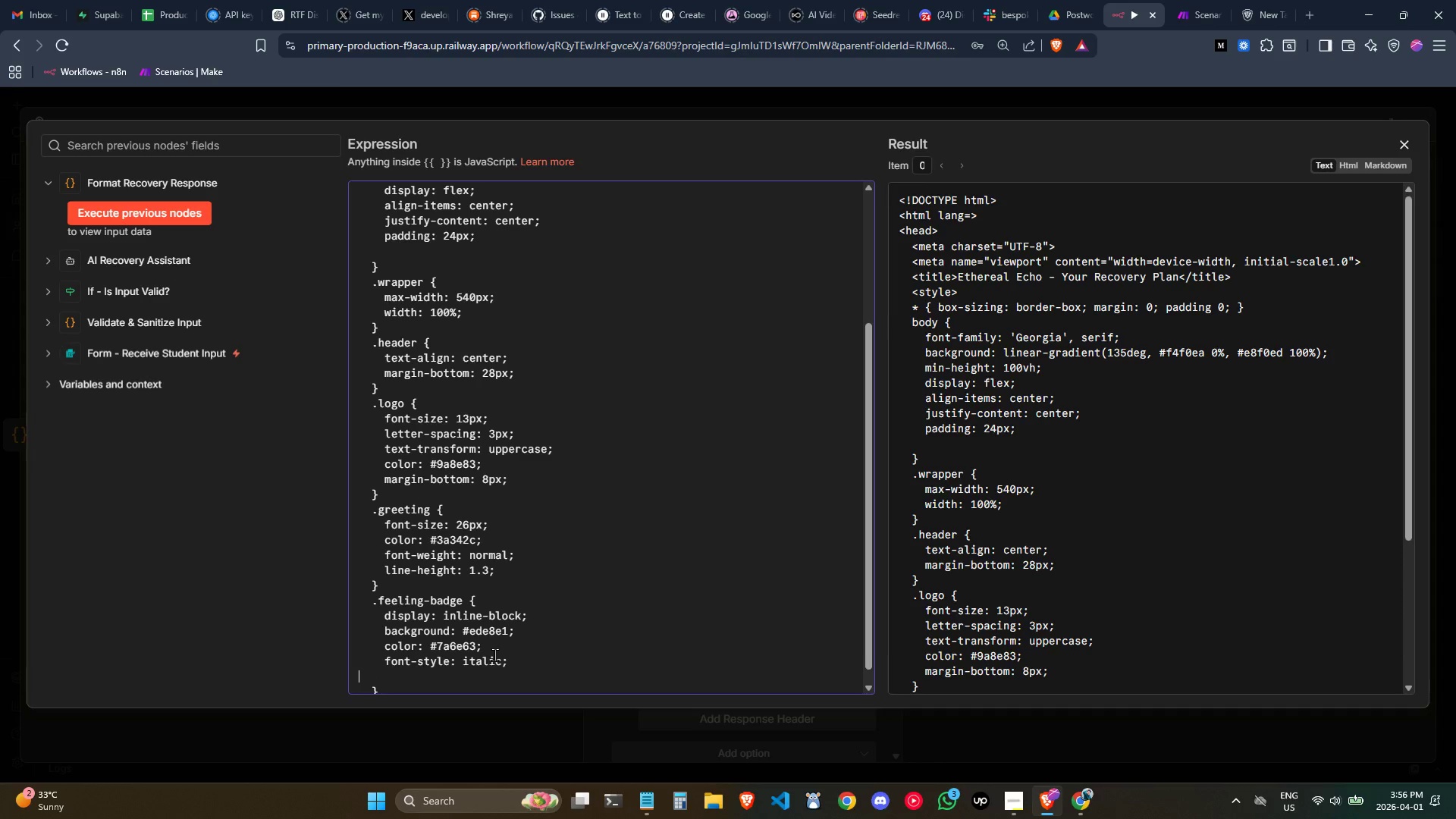 
 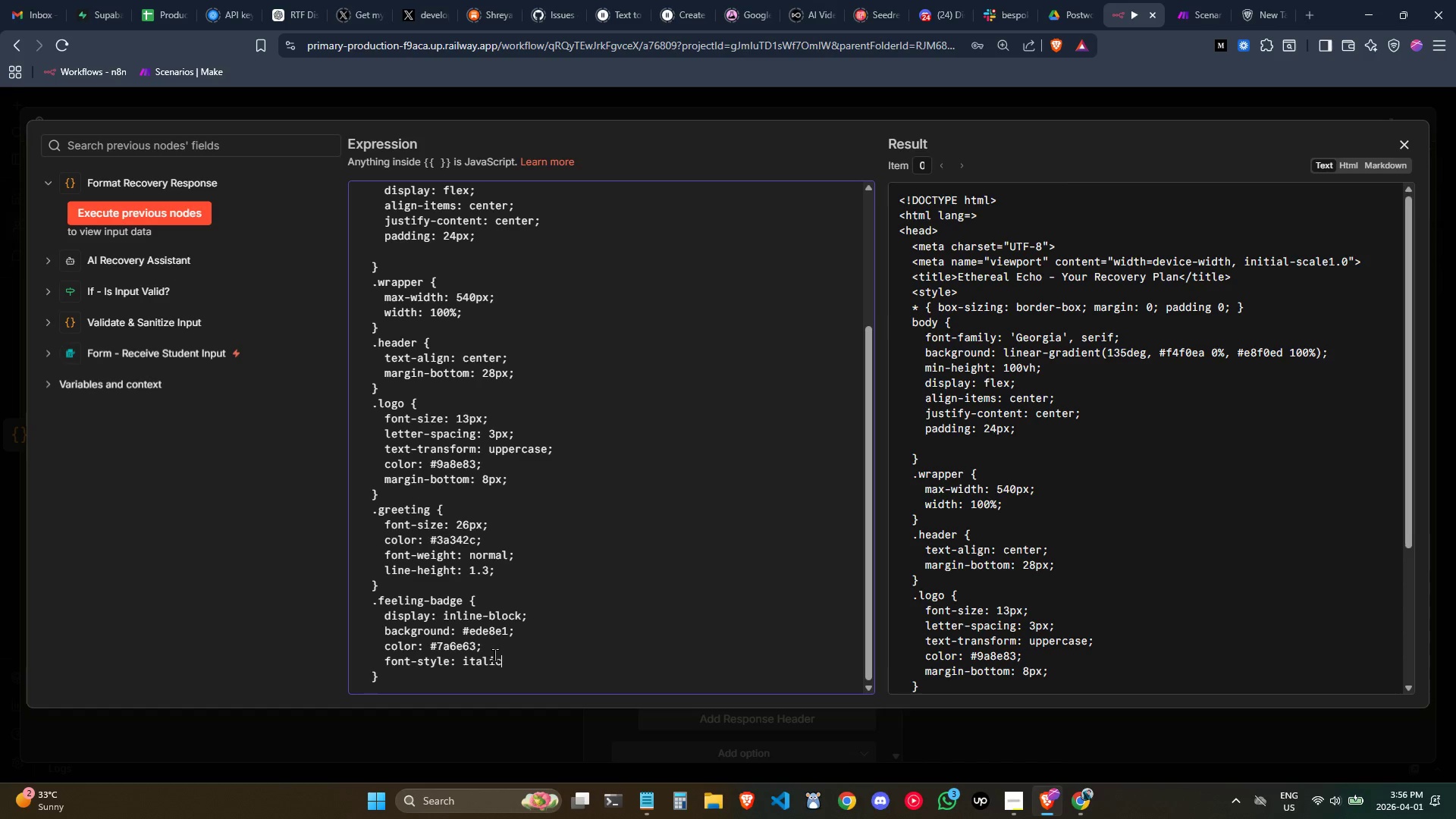 
key(Enter)
 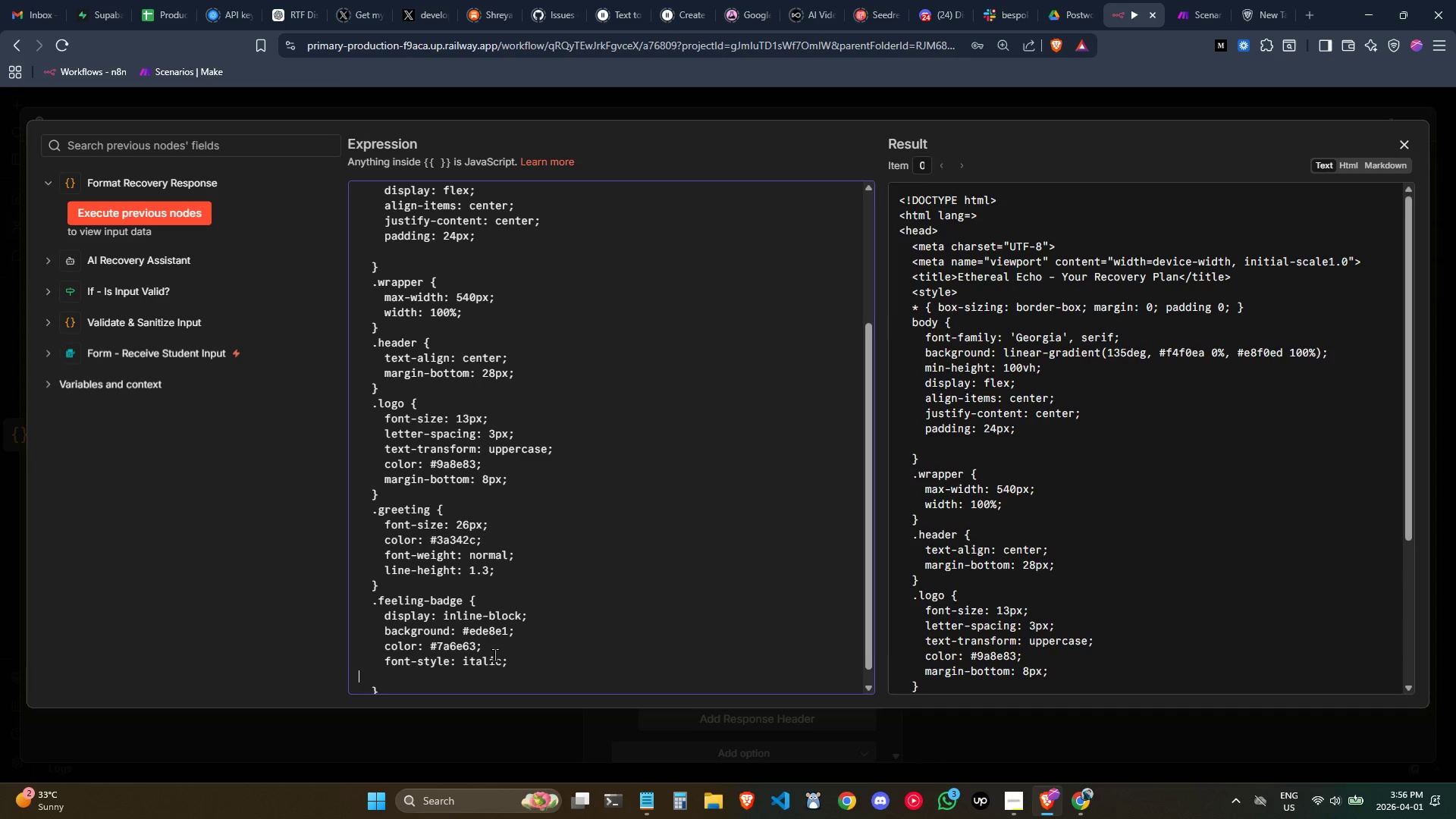 
key(Tab)
key(Tab)
type(font-size;)
key(Backspace)
type(: 14px;)
 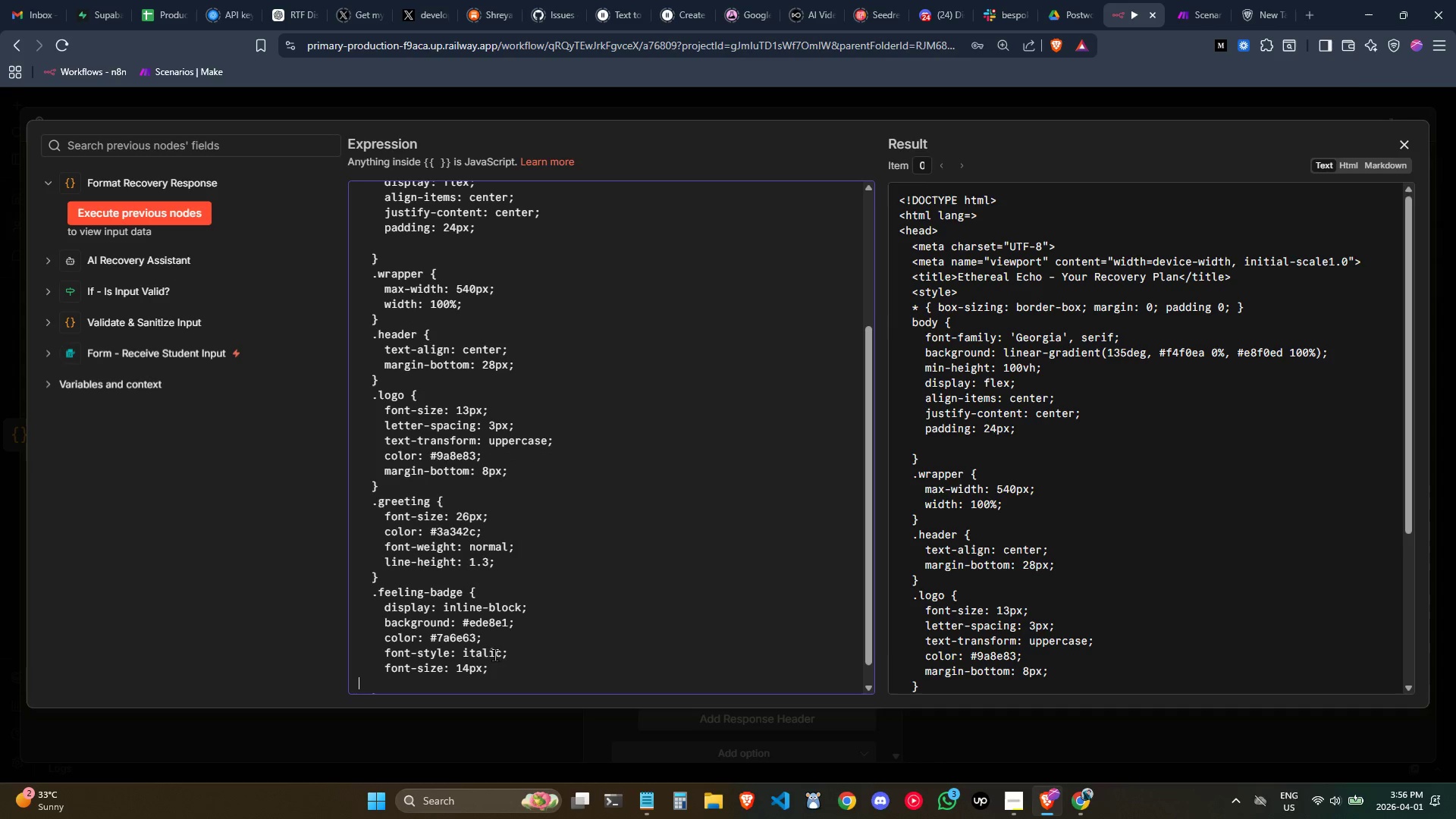 
 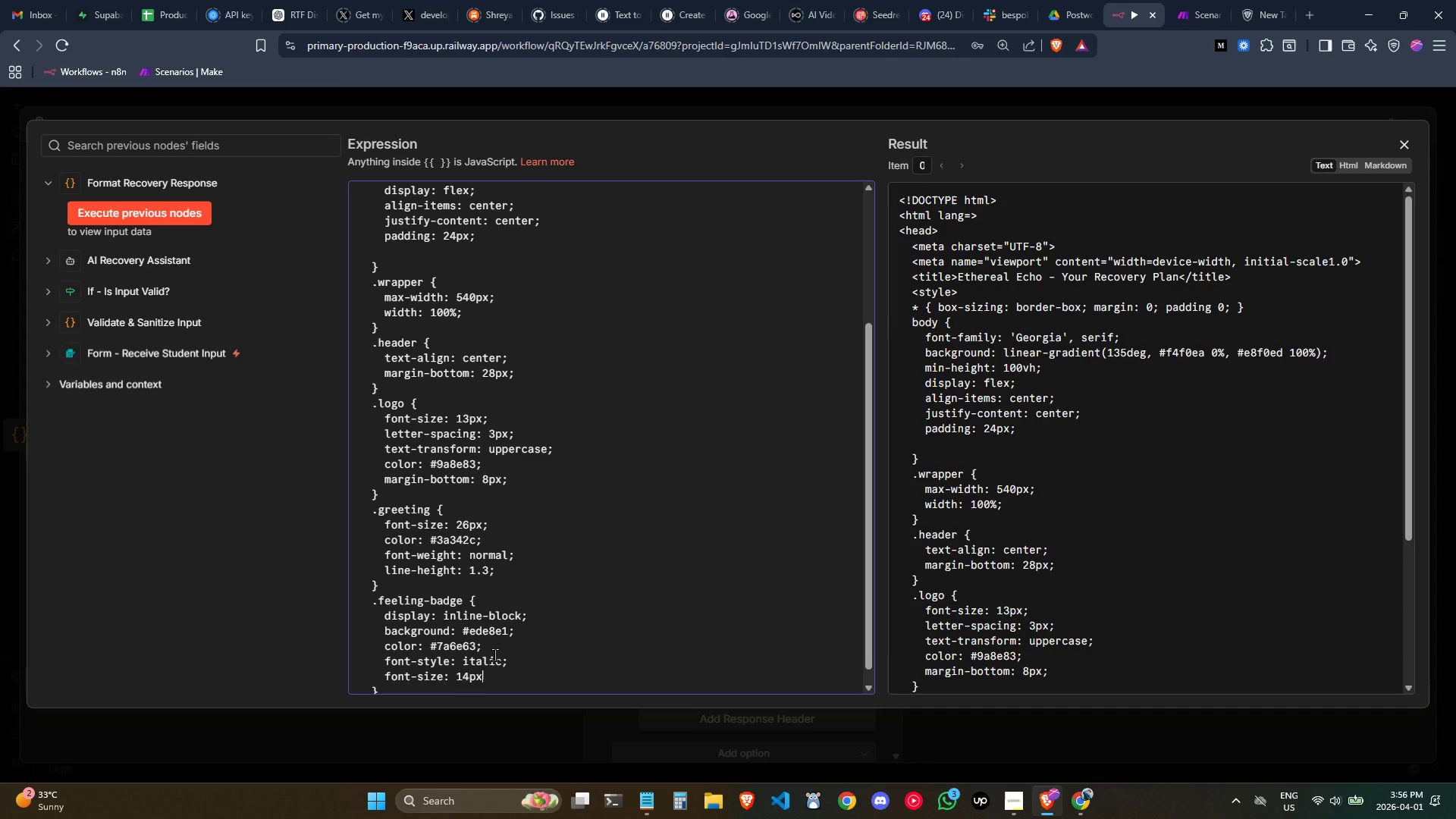 
key(Enter)
 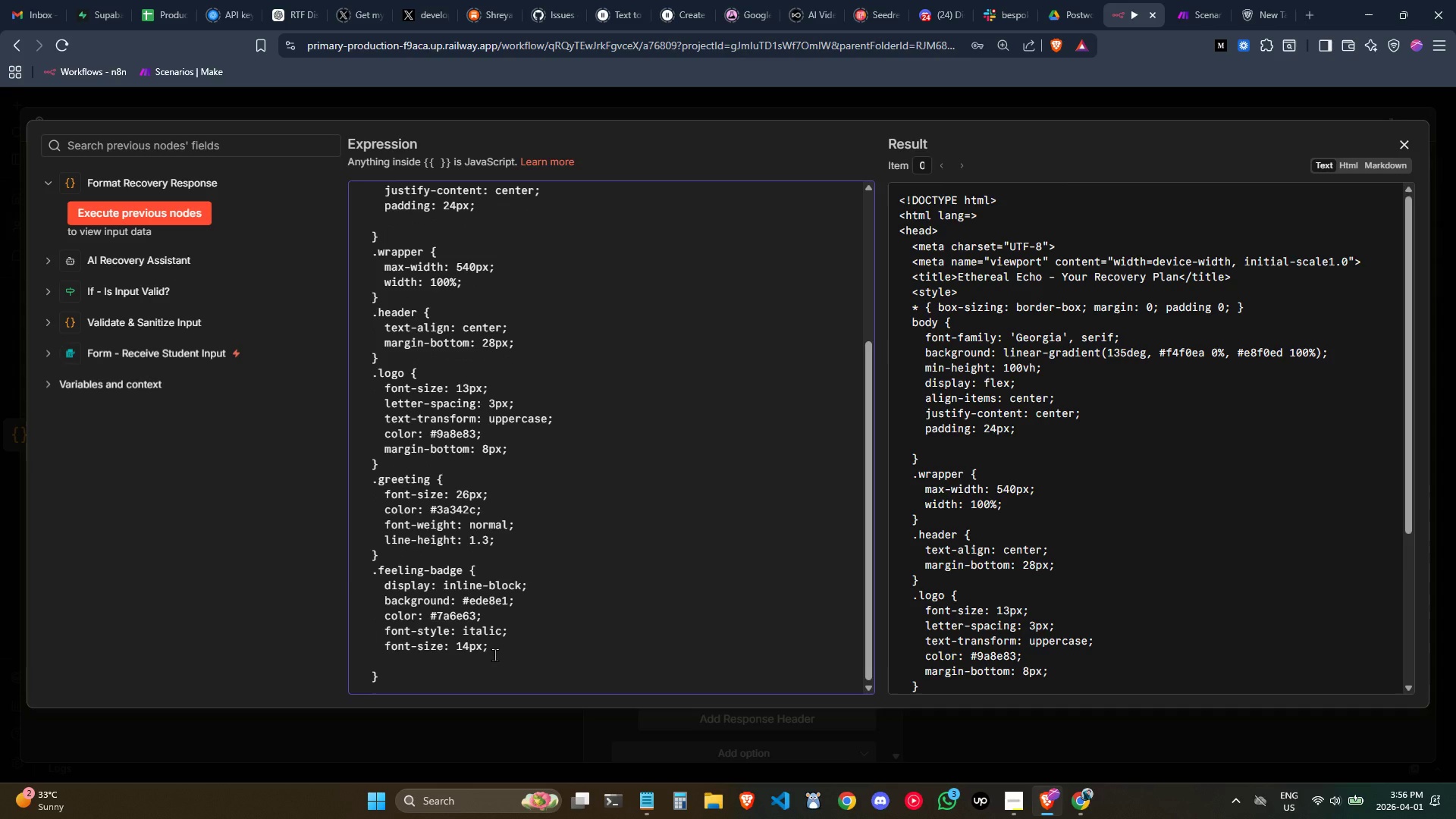 
scroll: coordinate [482, 648], scroll_direction: down, amount: 1.0
 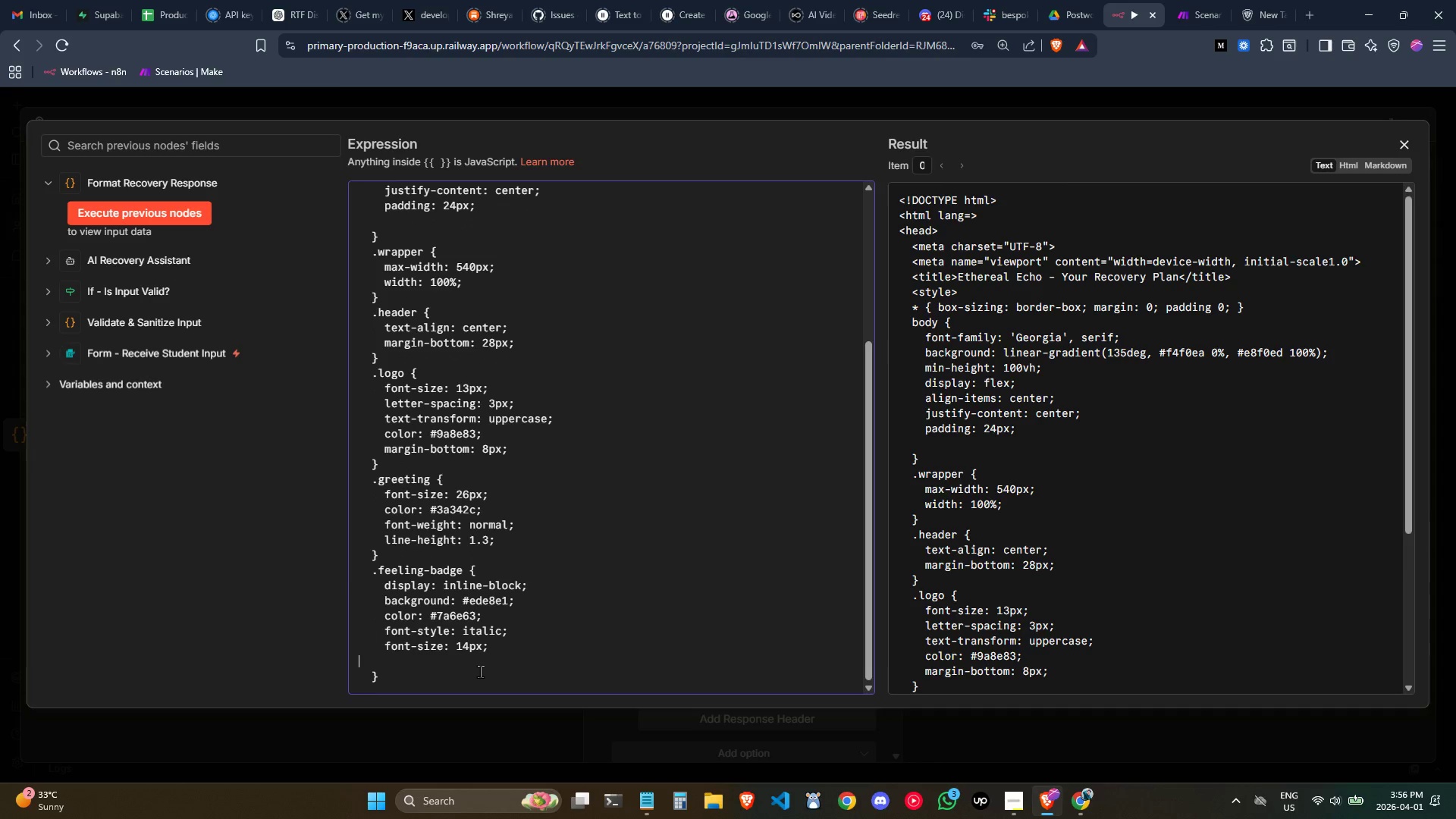 
key(Tab)
key(Tab)
type(padding: 6px 16px;)
 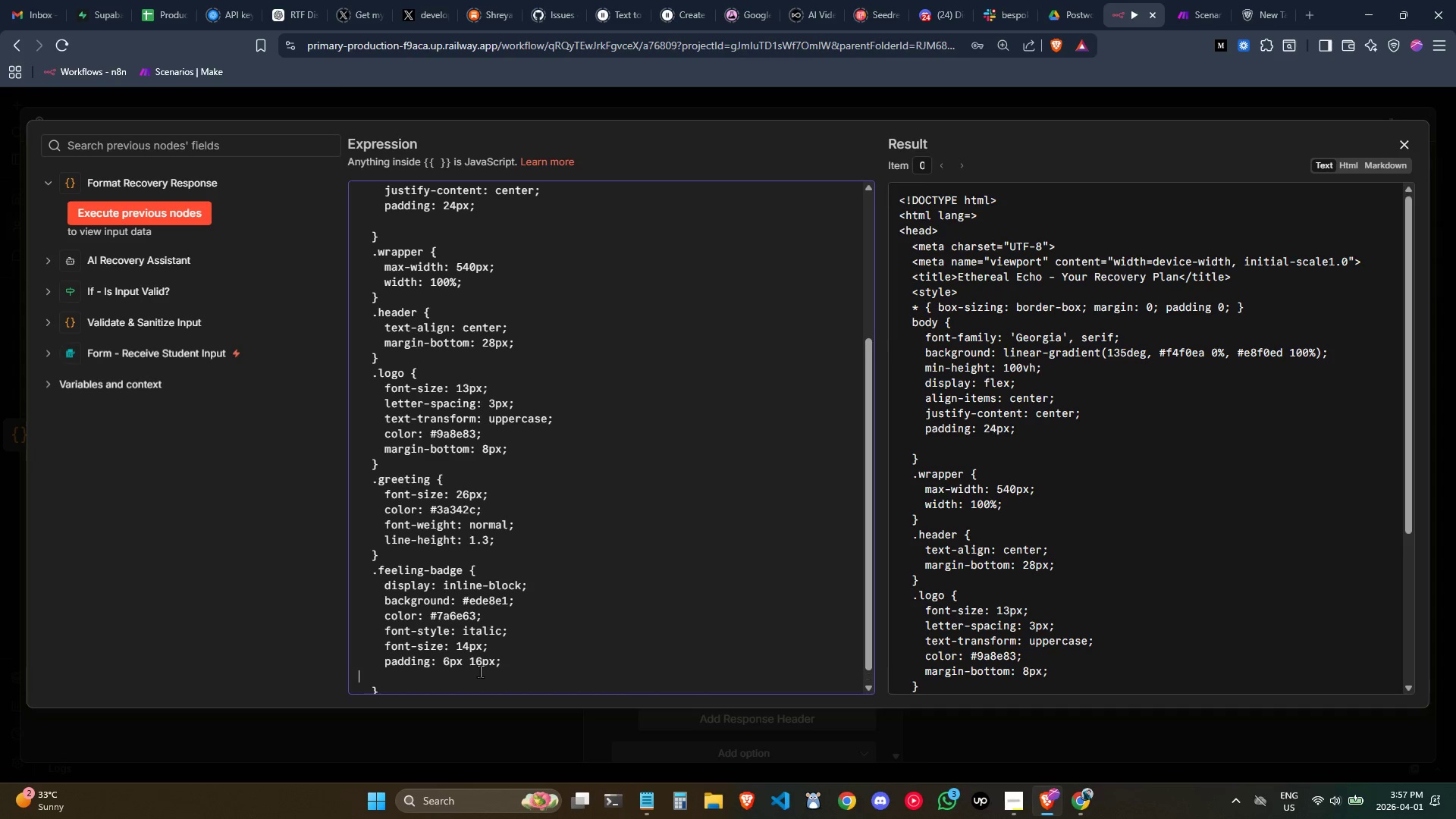 
key(Enter)
 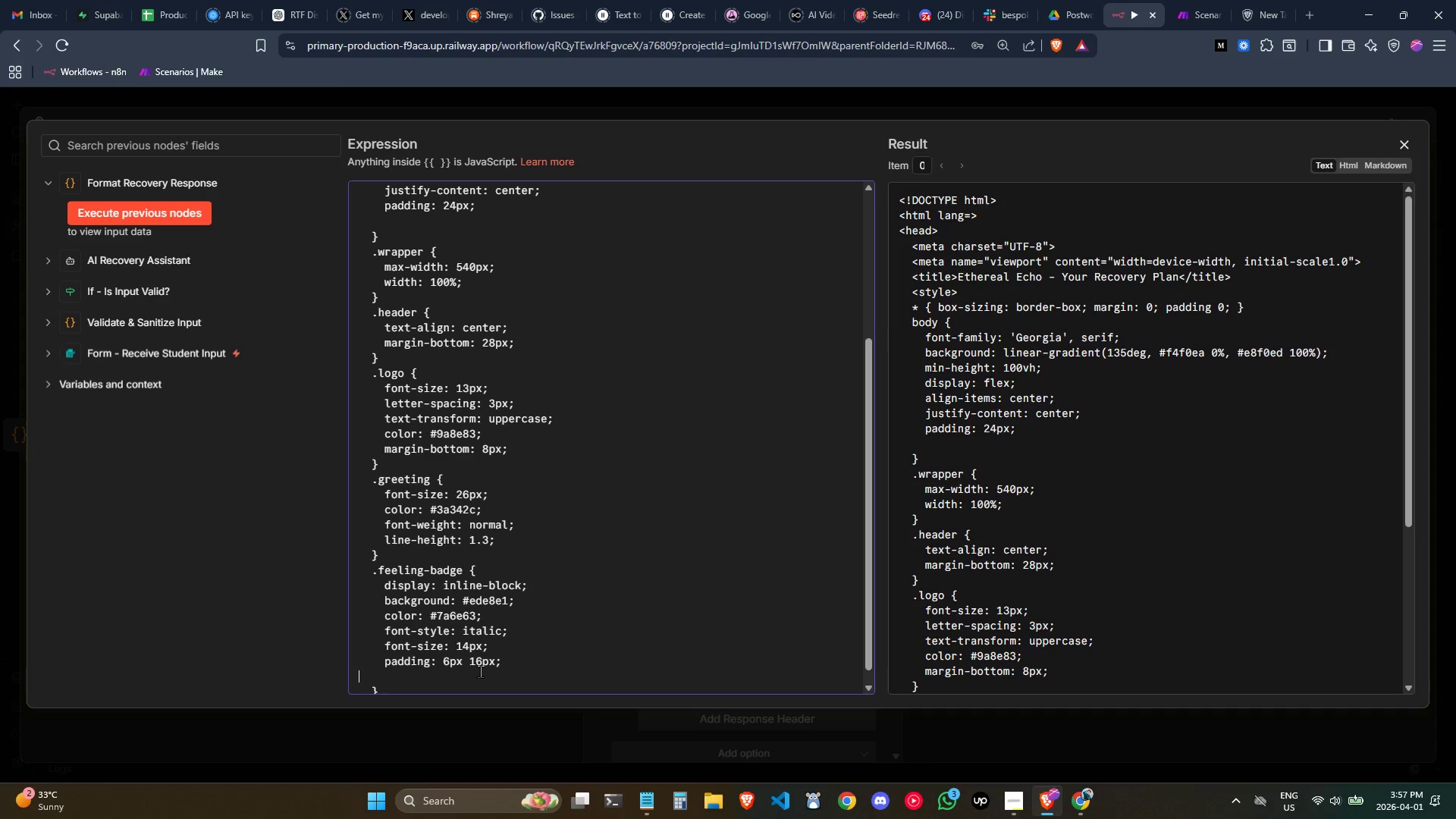 
key(Tab)
key(Tab)
type(border-radius: 50px;)
 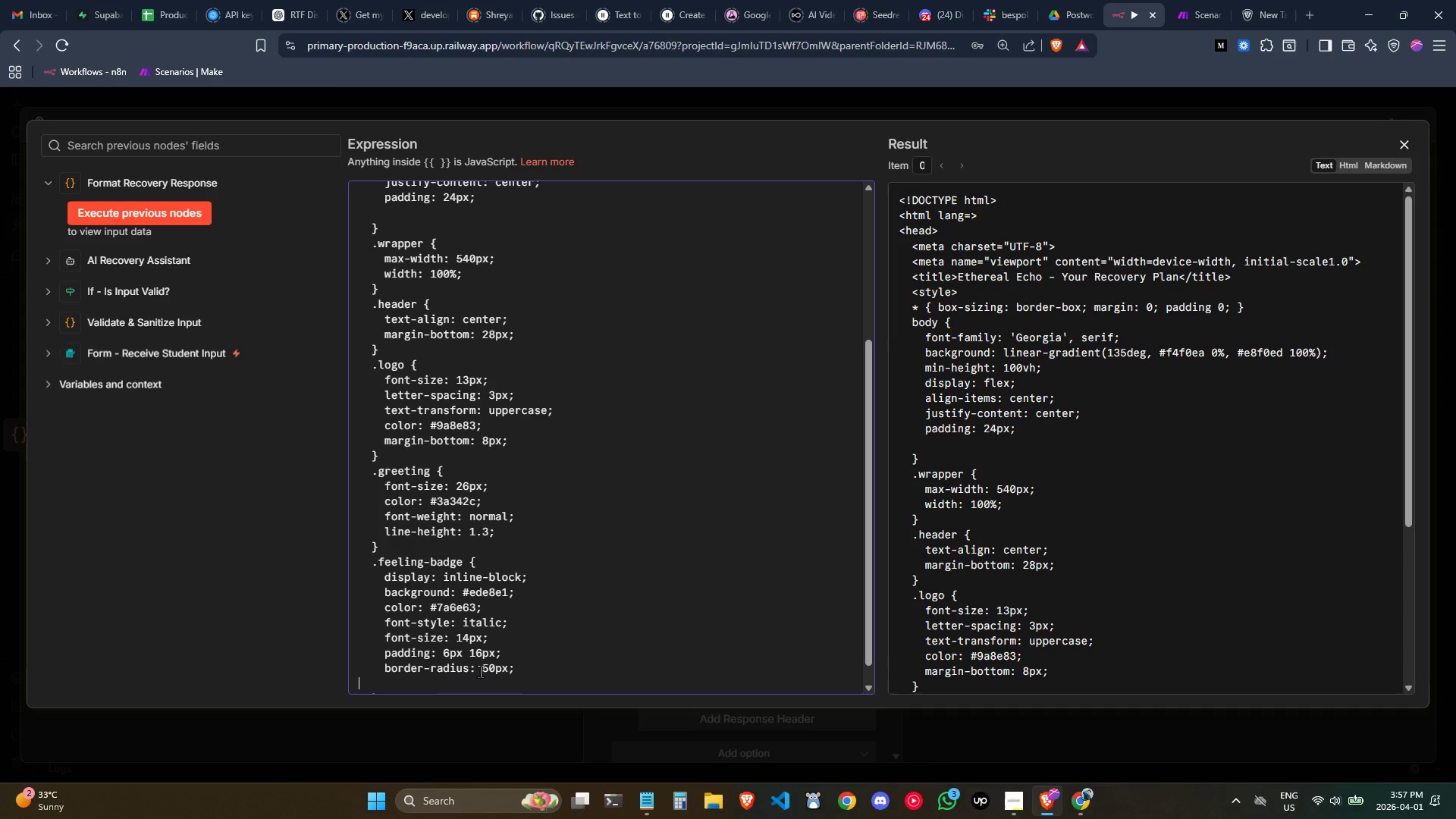 
key(Enter)
 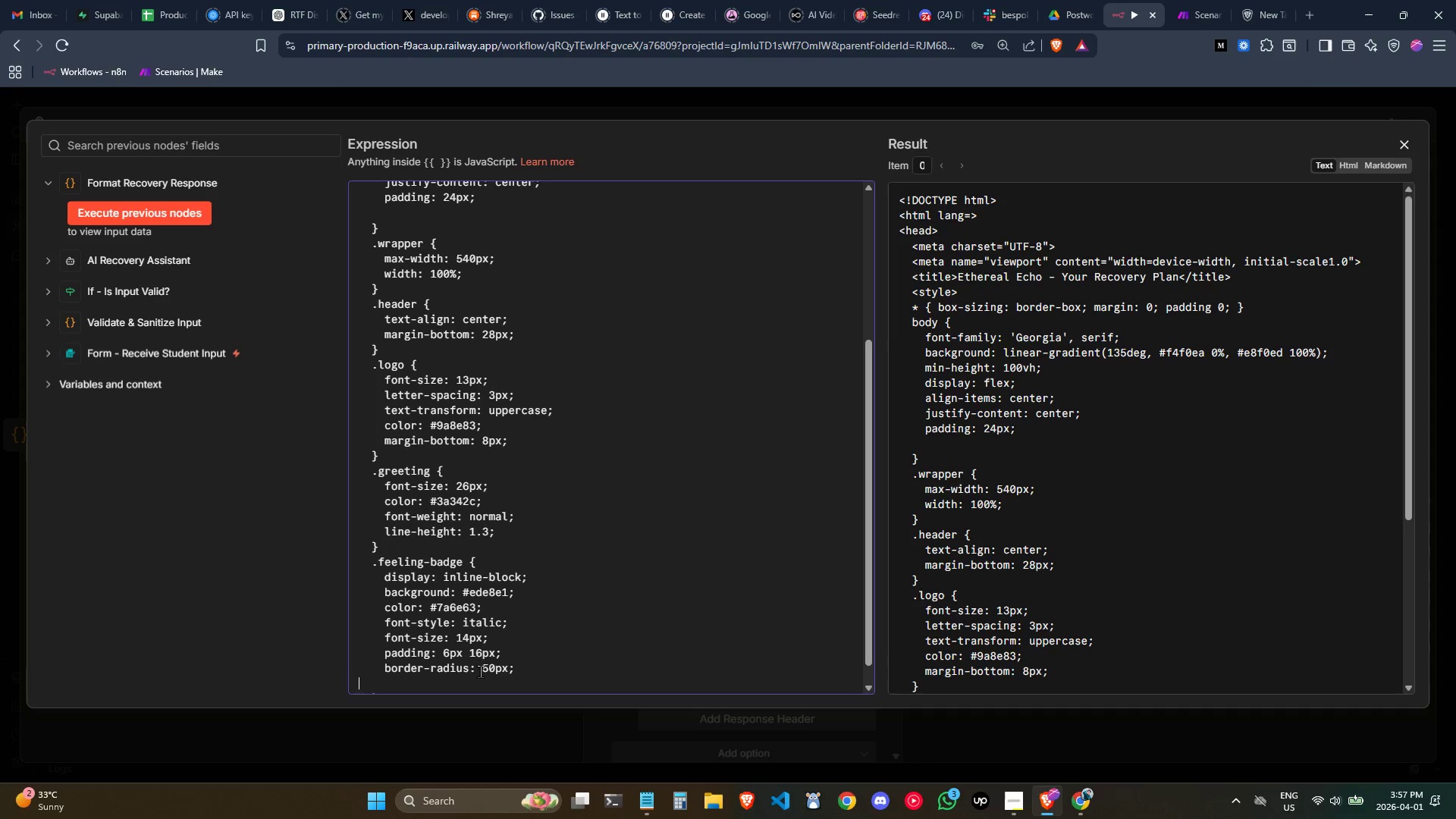 
key(Tab)
key(Tab)
type(mra)
key(Backspace)
key(Backspace)
type(argin-top)
 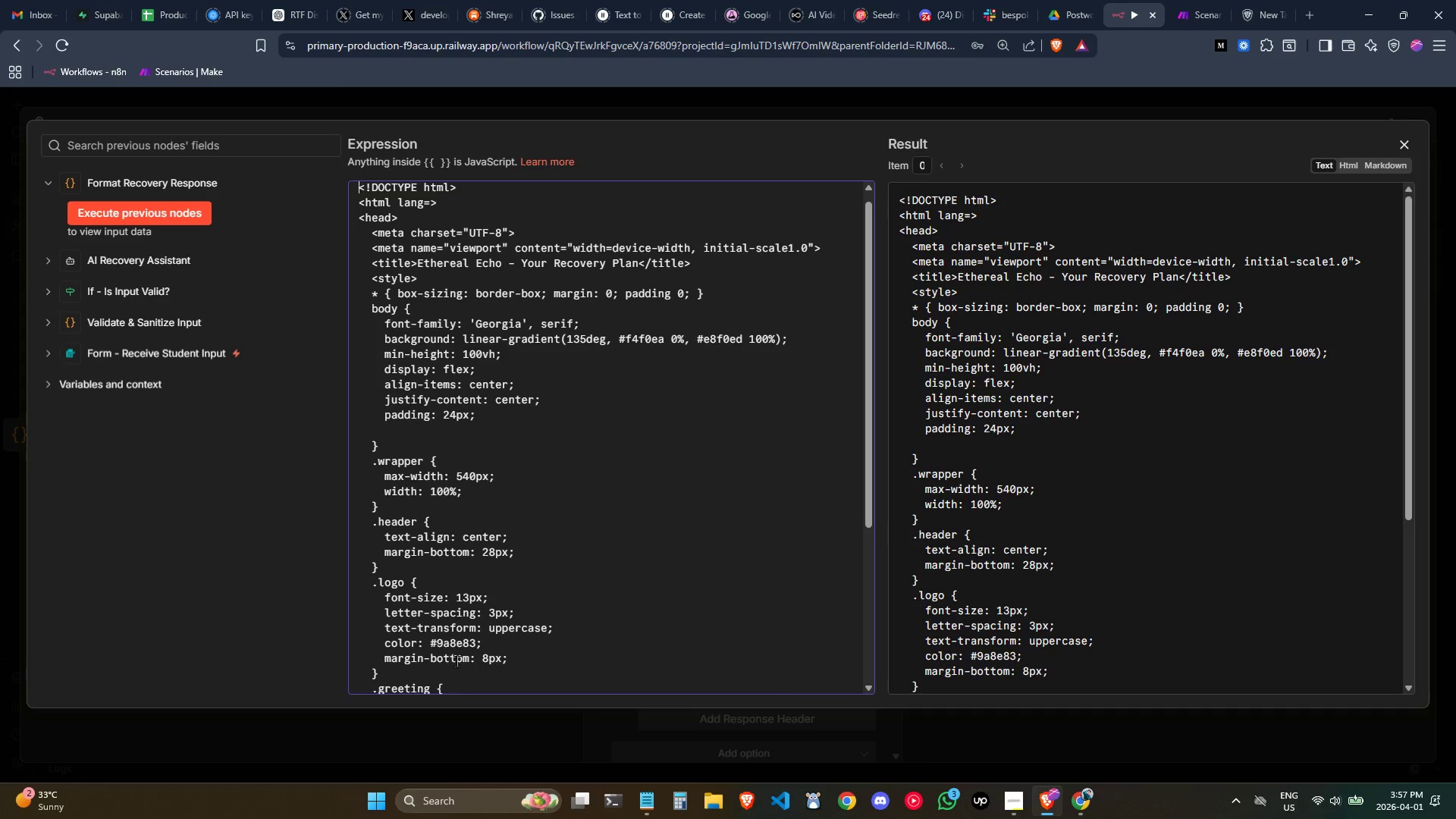 
scroll: coordinate [629, 597], scroll_direction: down, amount: 10.0
 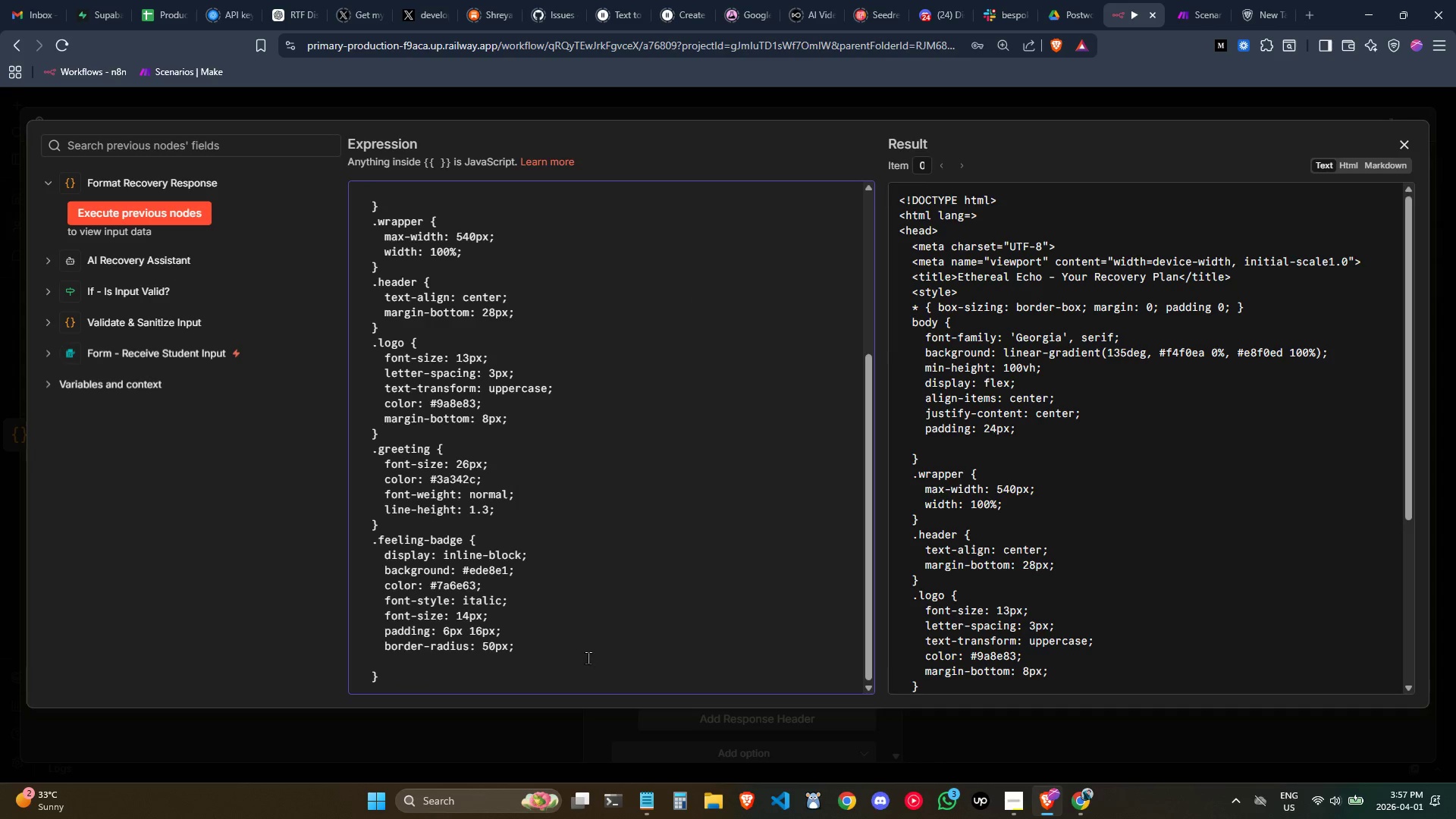 
left_click([588, 657])
 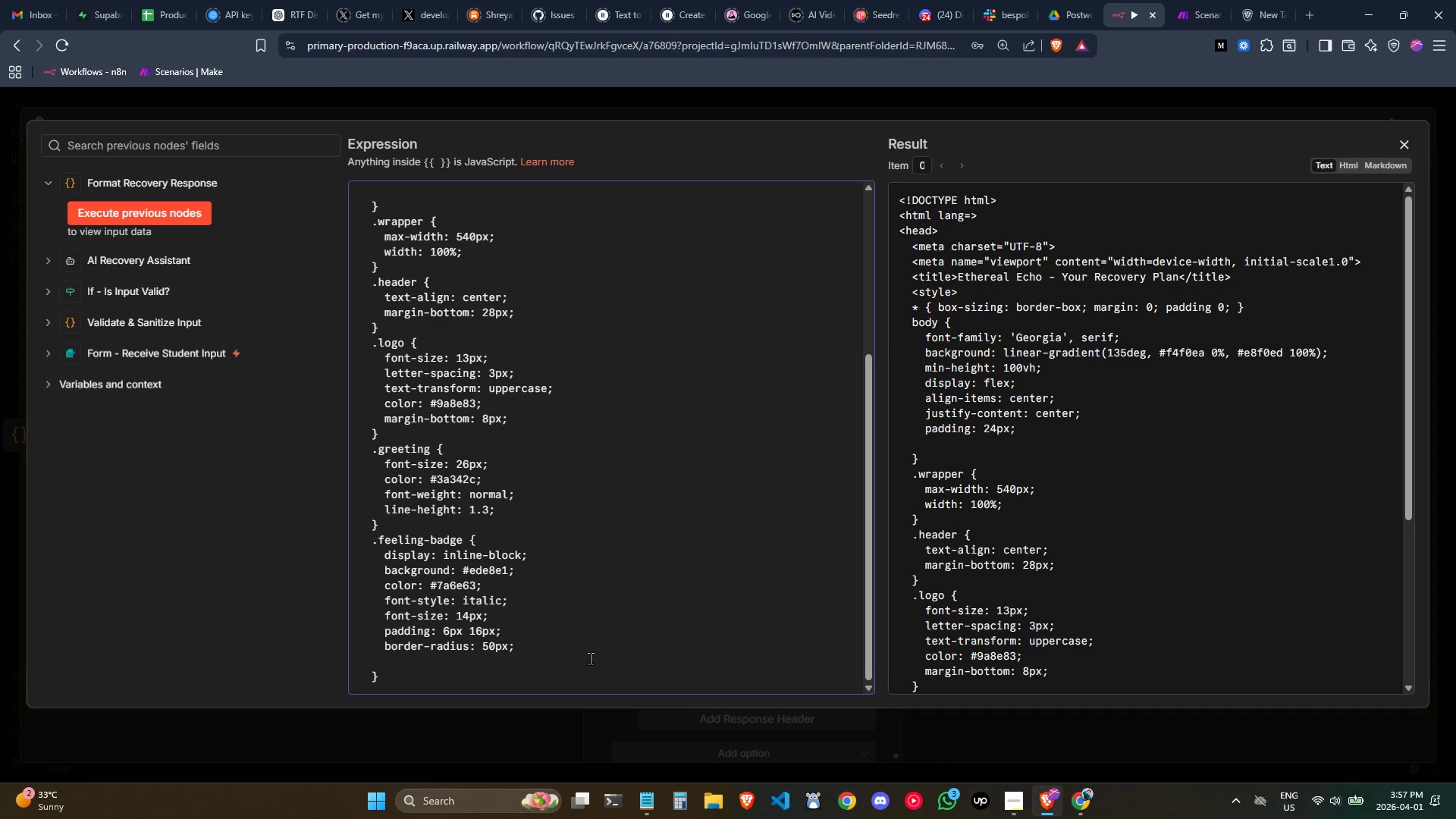 
type(margin-tp)
key(Backspace)
type(op: 122)
key(Backspace)
type(px;)
 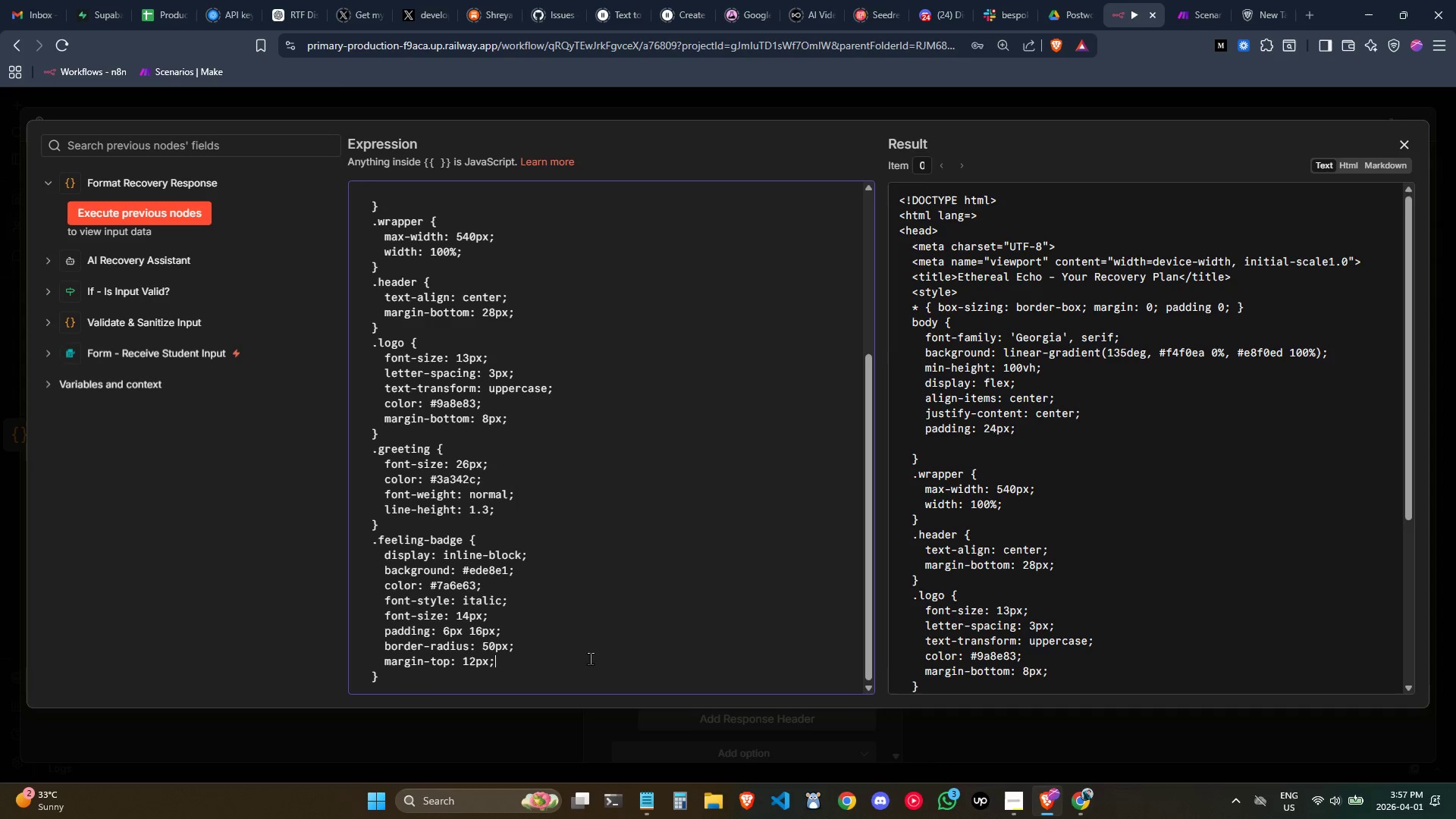 
scroll: coordinate [584, 652], scroll_direction: down, amount: 2.0
 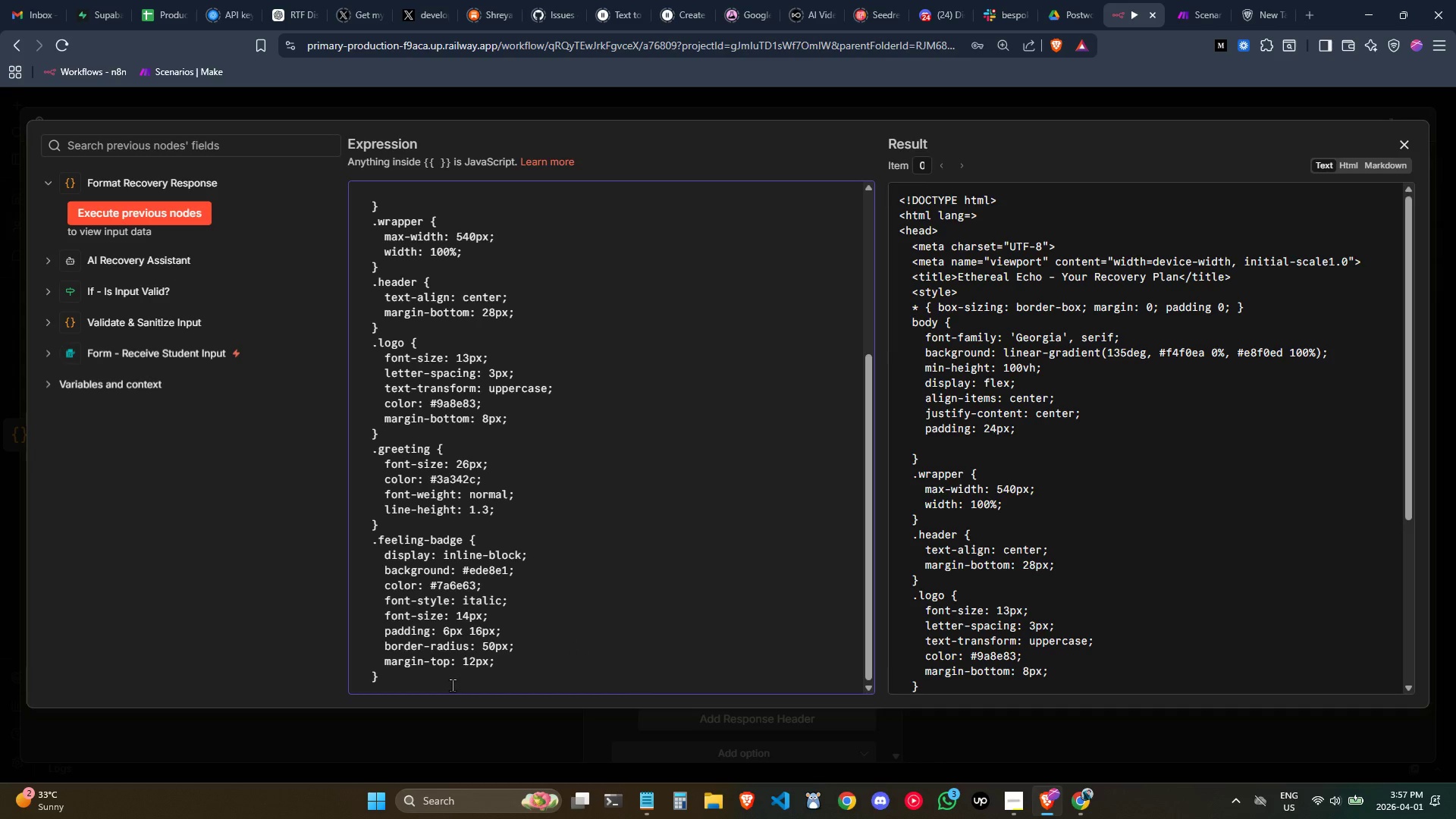 
left_click([452, 685])
 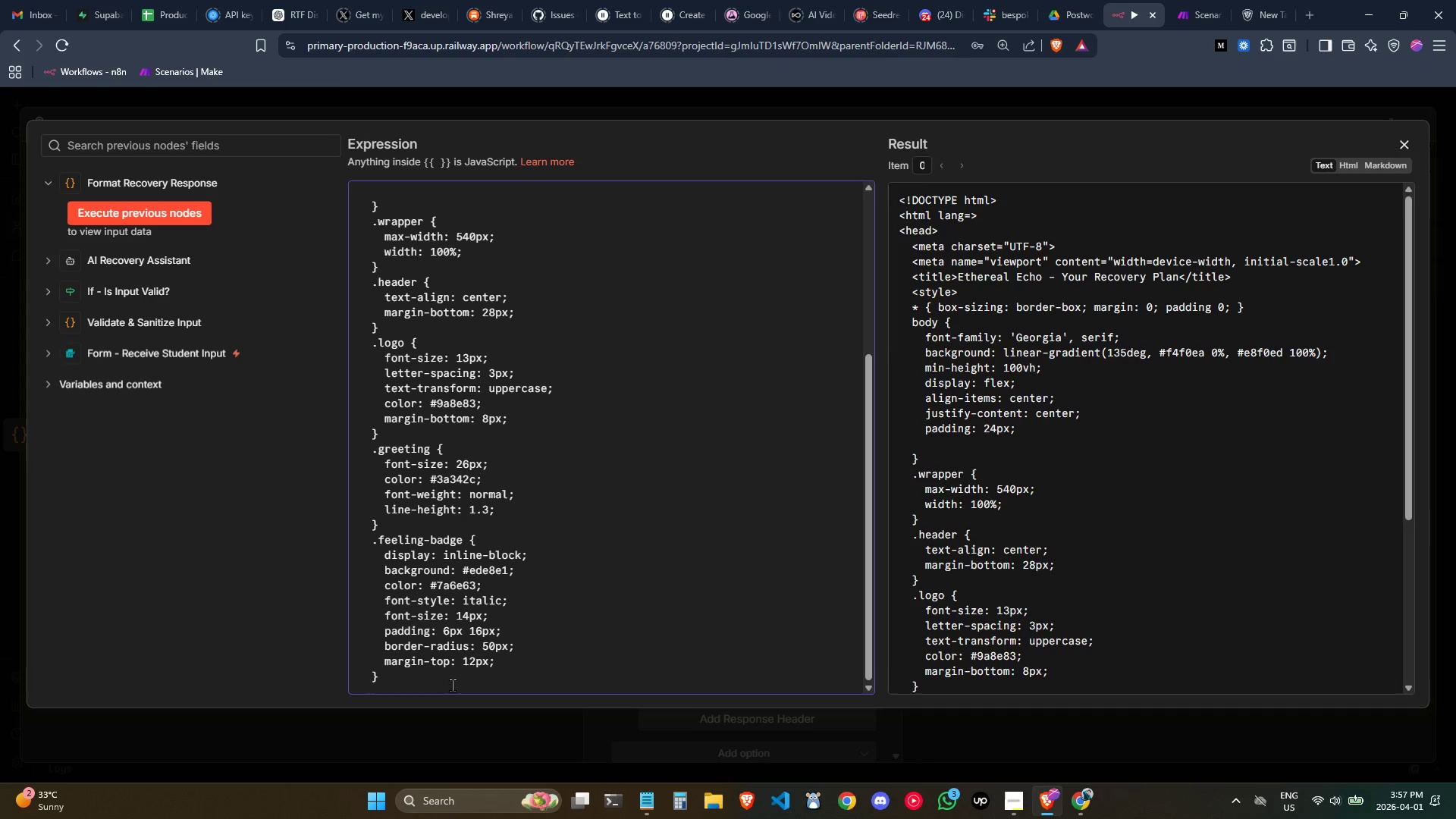 
key(Enter)
 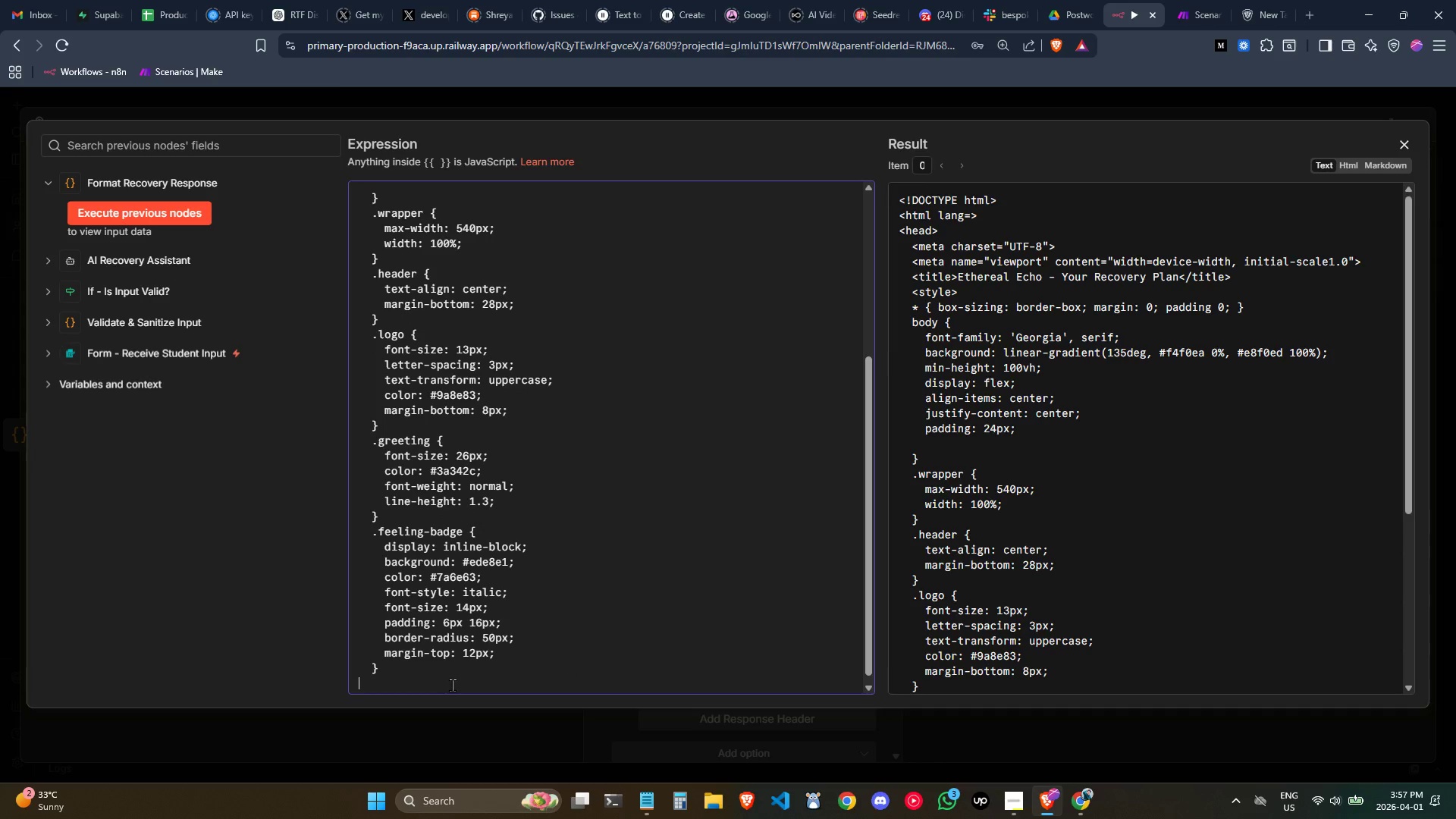 
key(Tab)
type(.card {)
 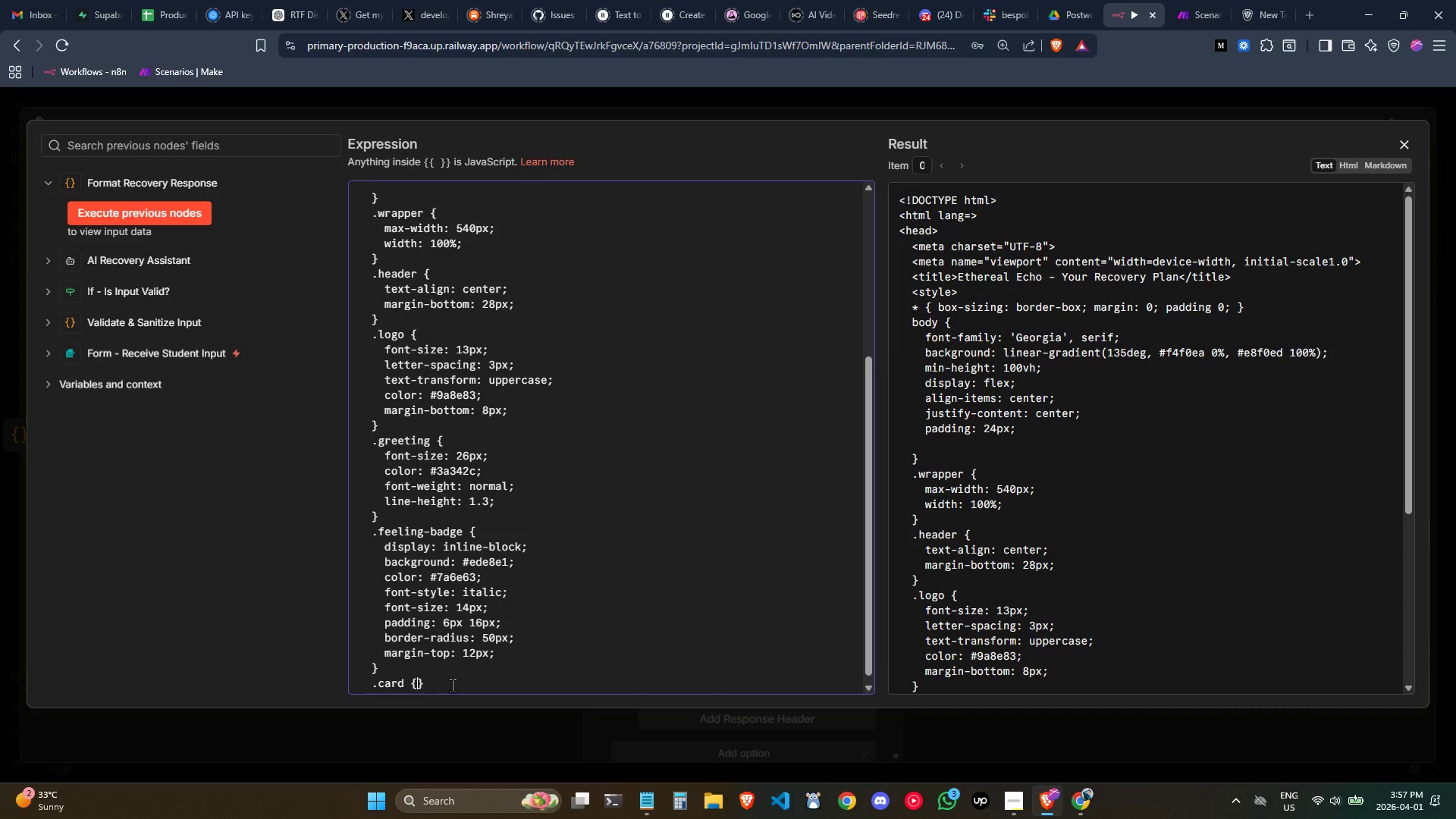 
key(Enter)
 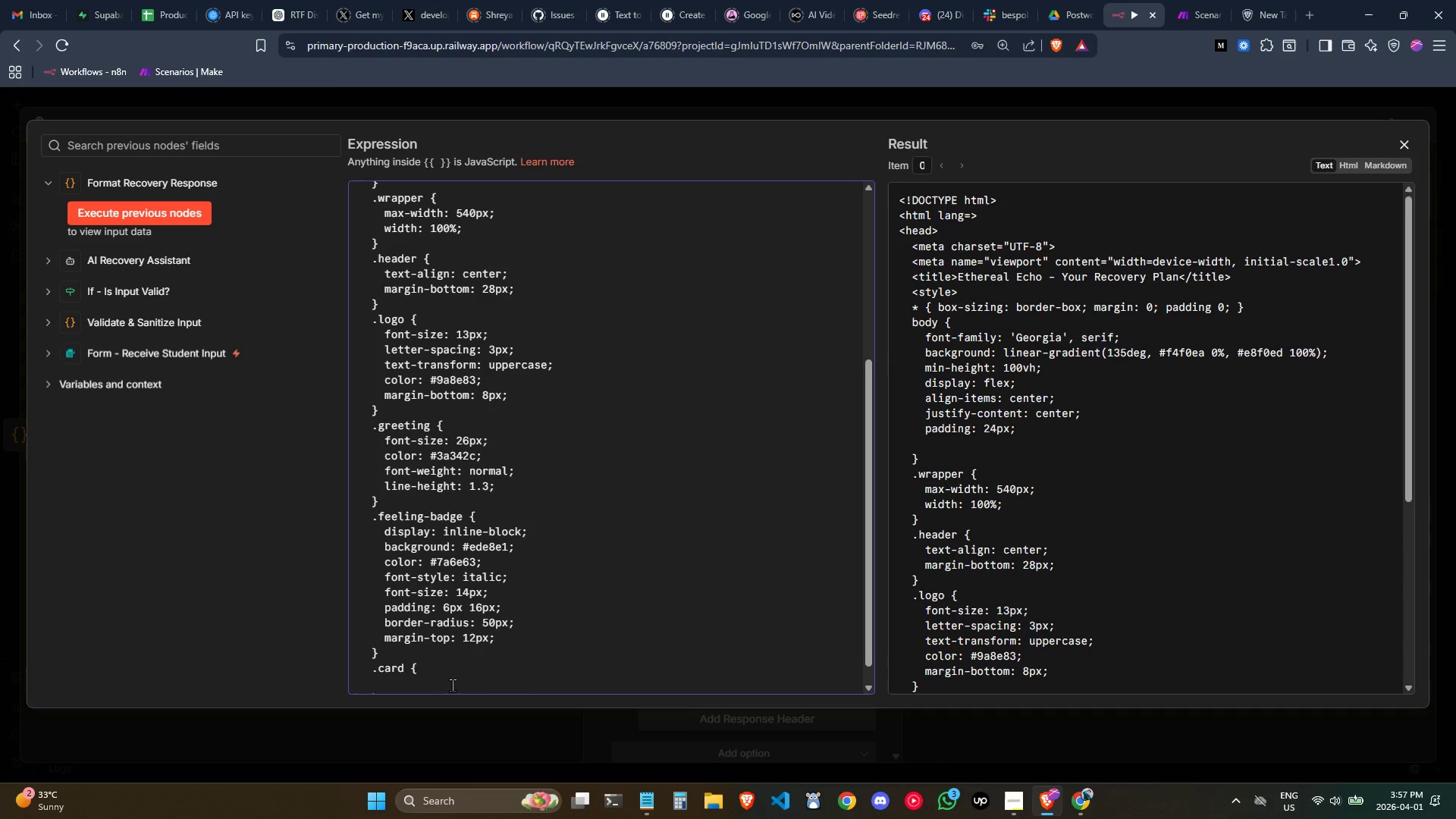 
scroll: coordinate [455, 635], scroll_direction: down, amount: 3.0
 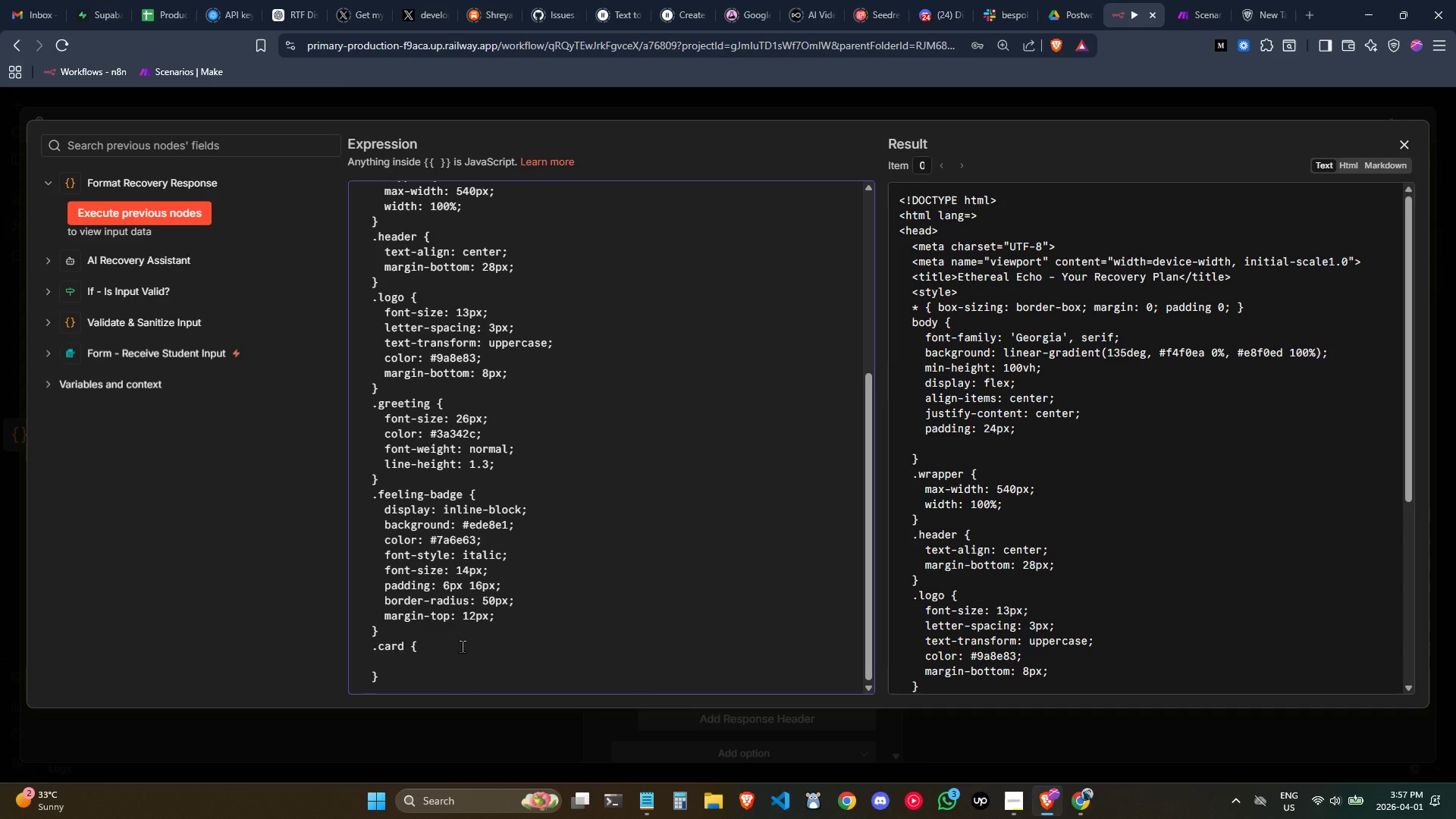 
key(Tab)
key(Tab)
type(backgroundL)
key(Backspace)
type(: white,)
 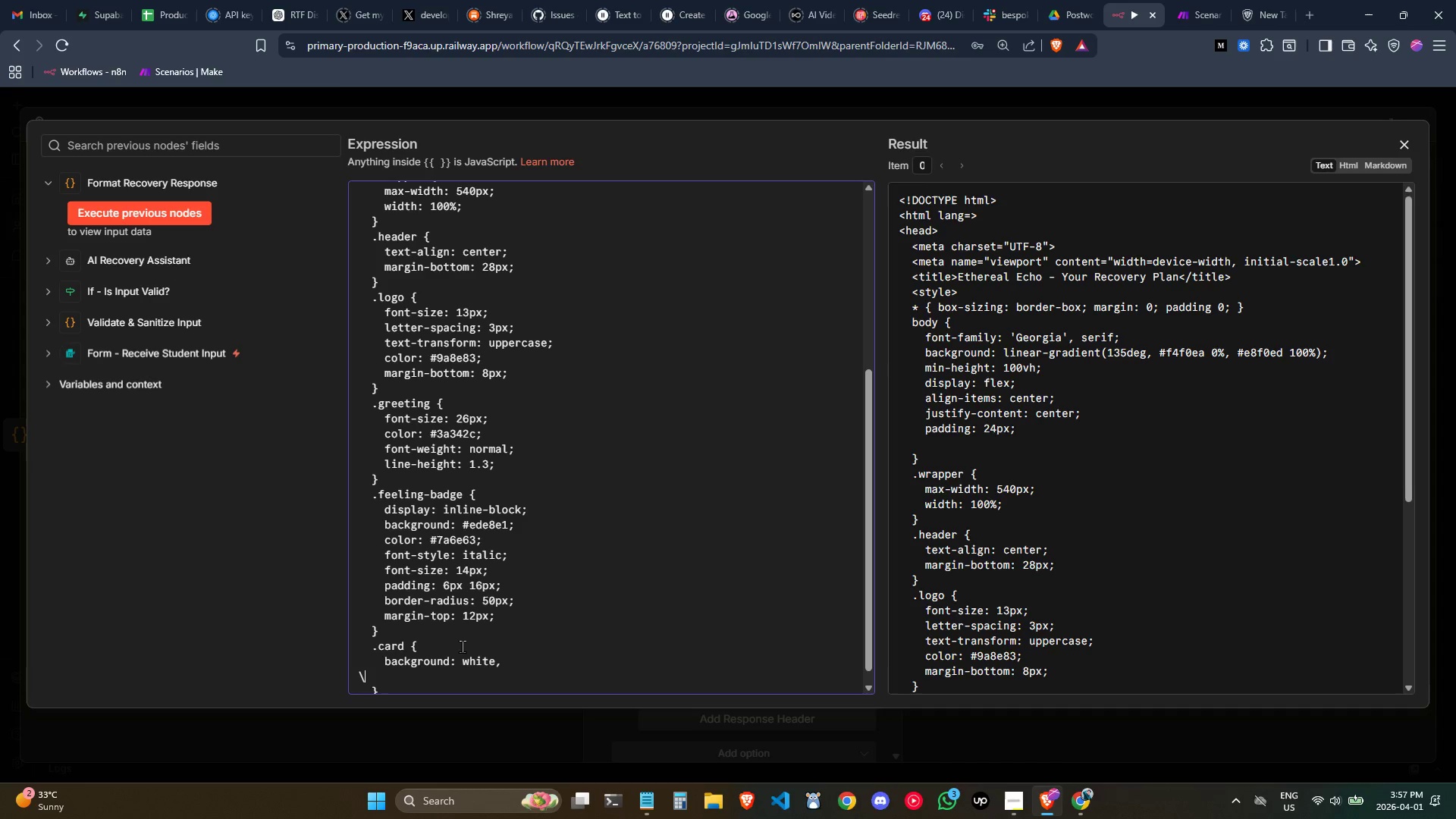 
 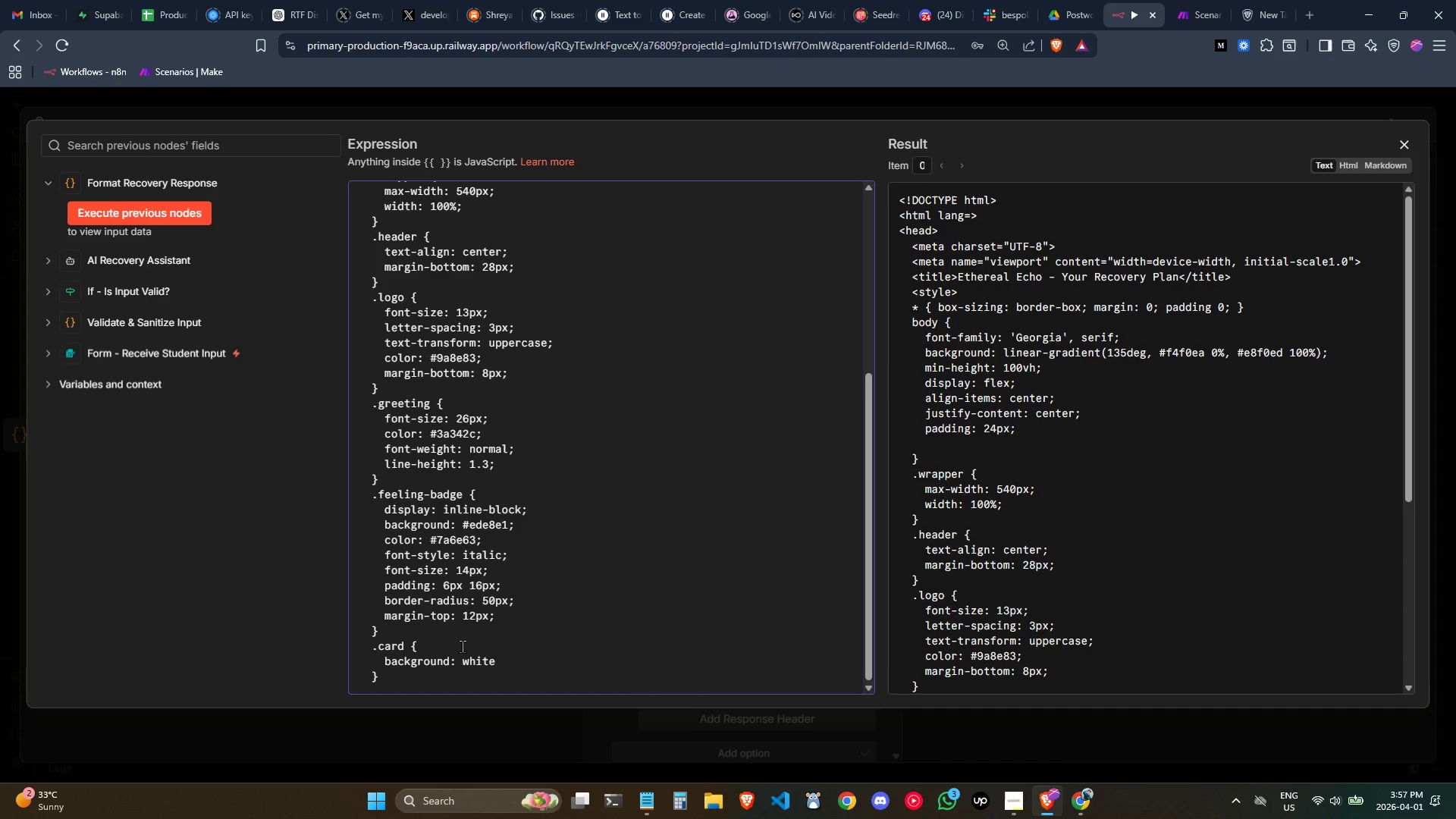 
key(Enter)
 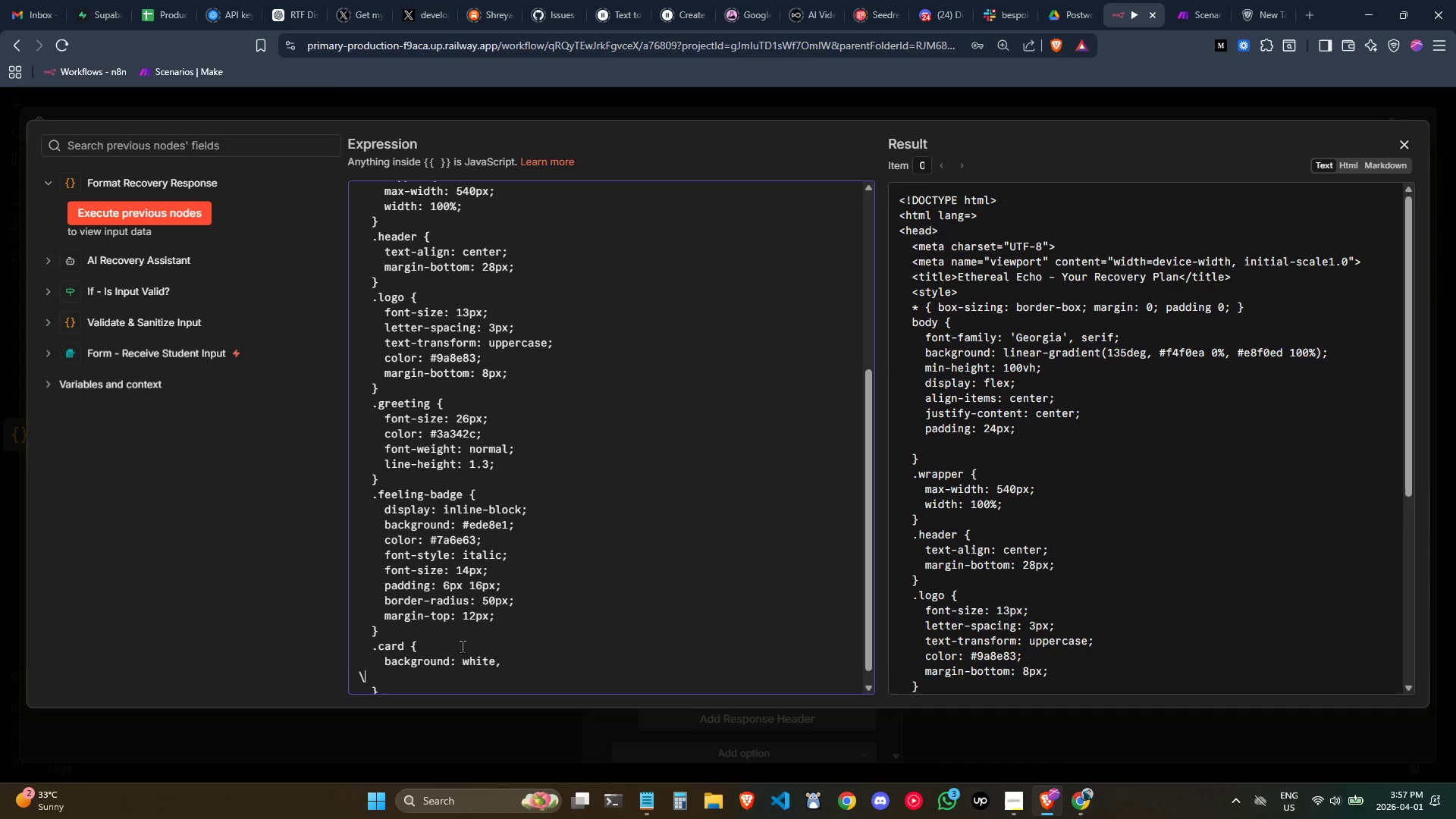 
key(Backslash)
 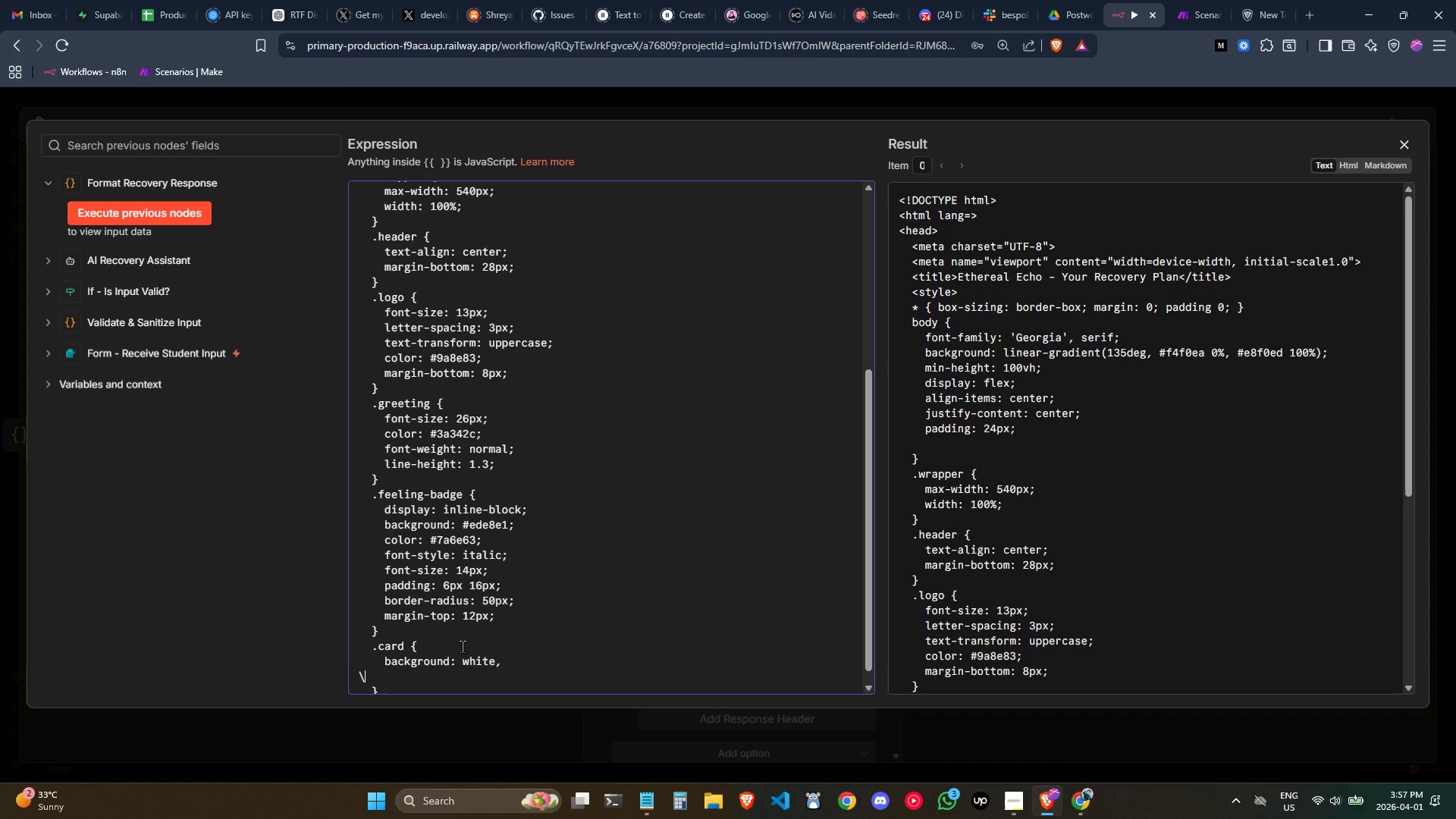 
key(Backspace)
 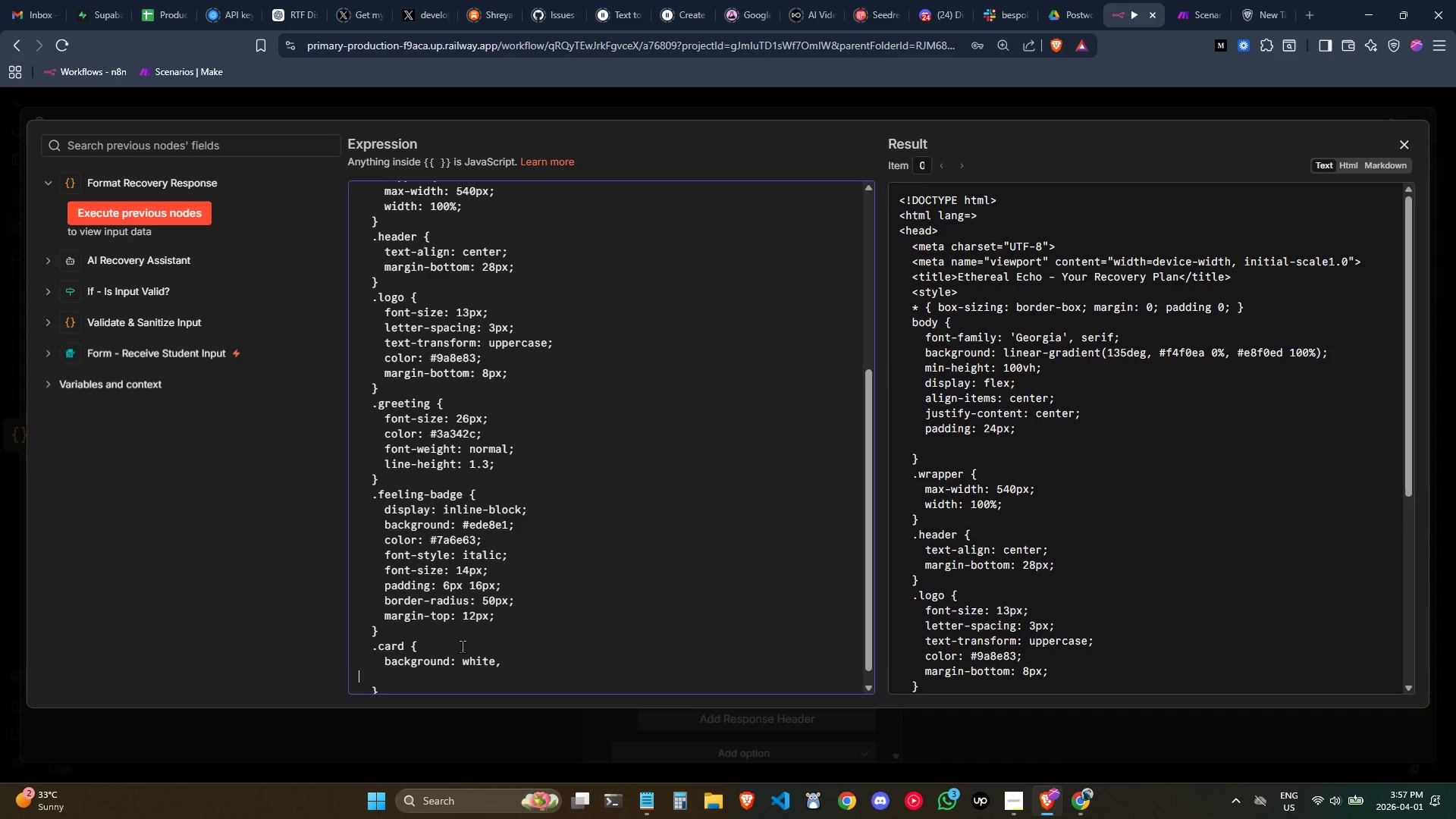 
key(Backspace)
 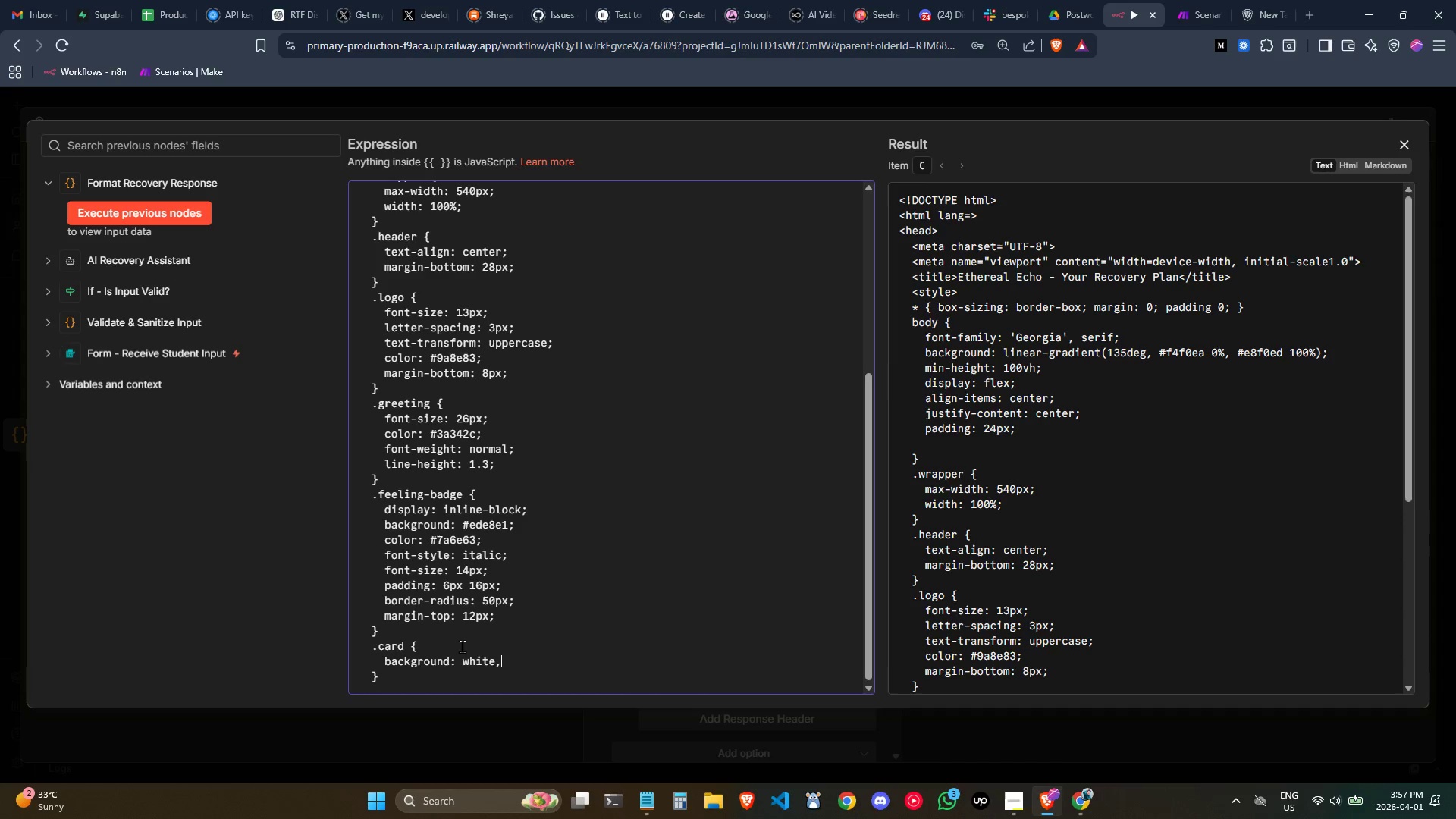 
key(Backspace)
 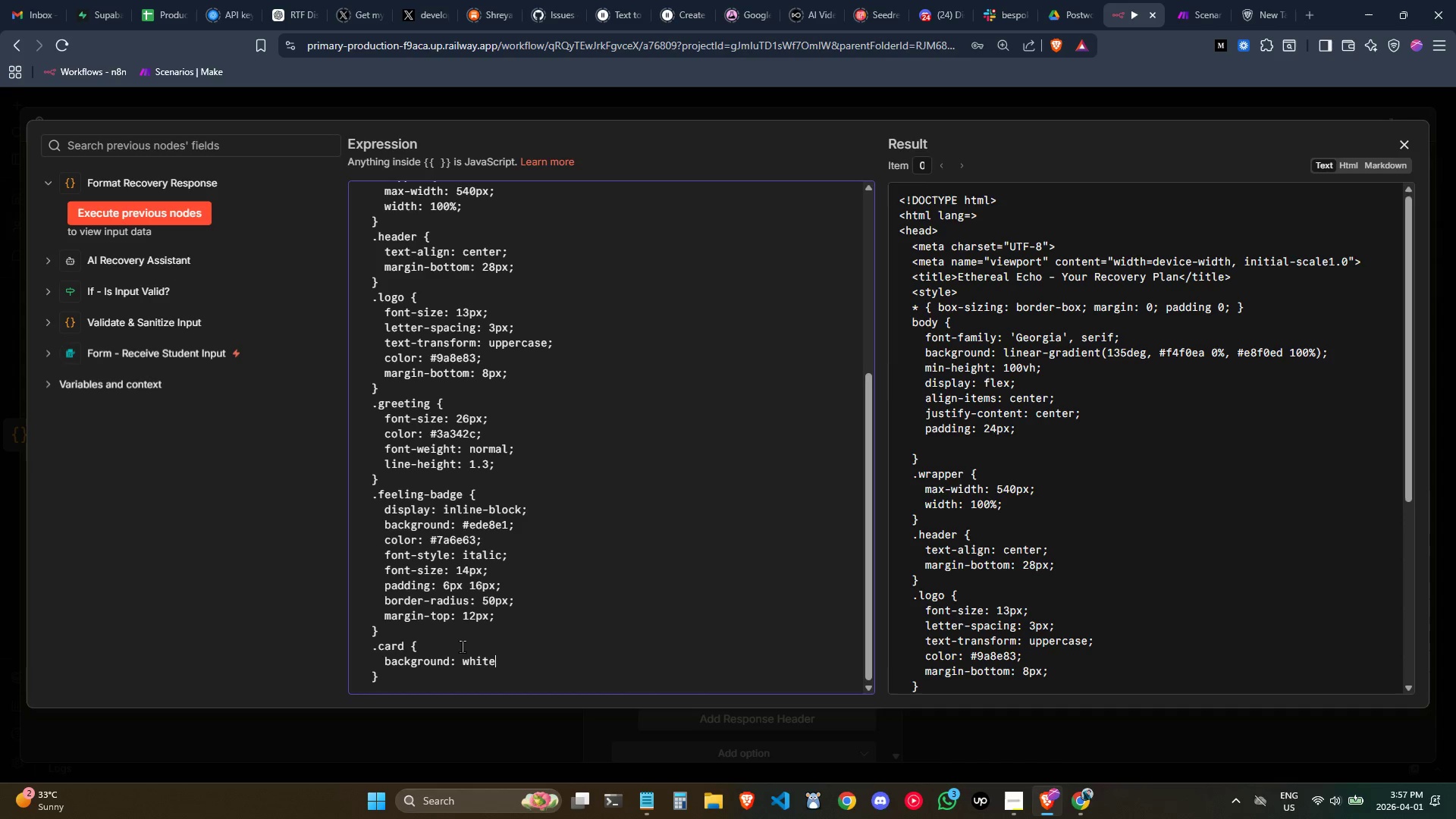 
key(Semicolon)
 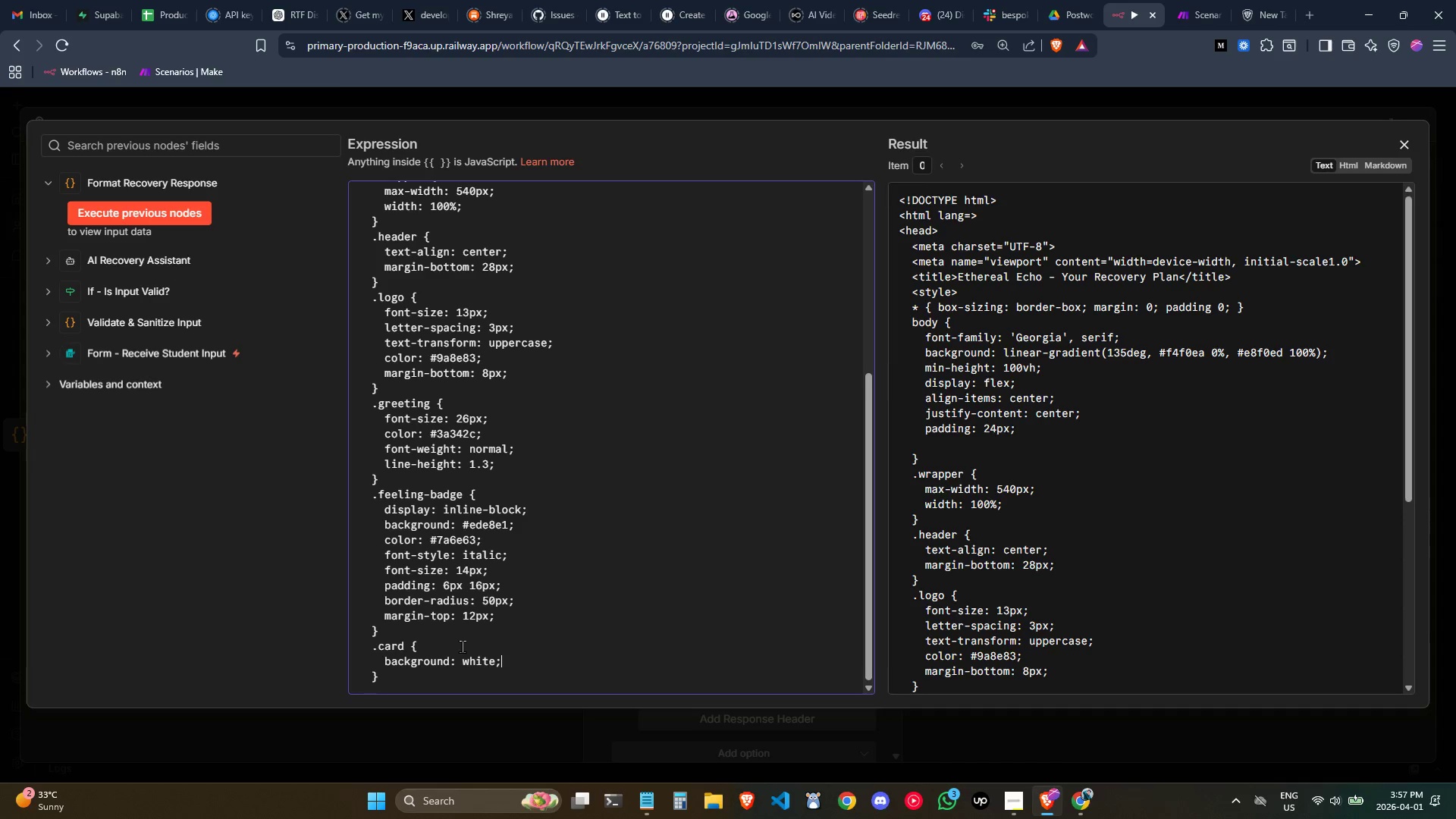 
key(Enter)
 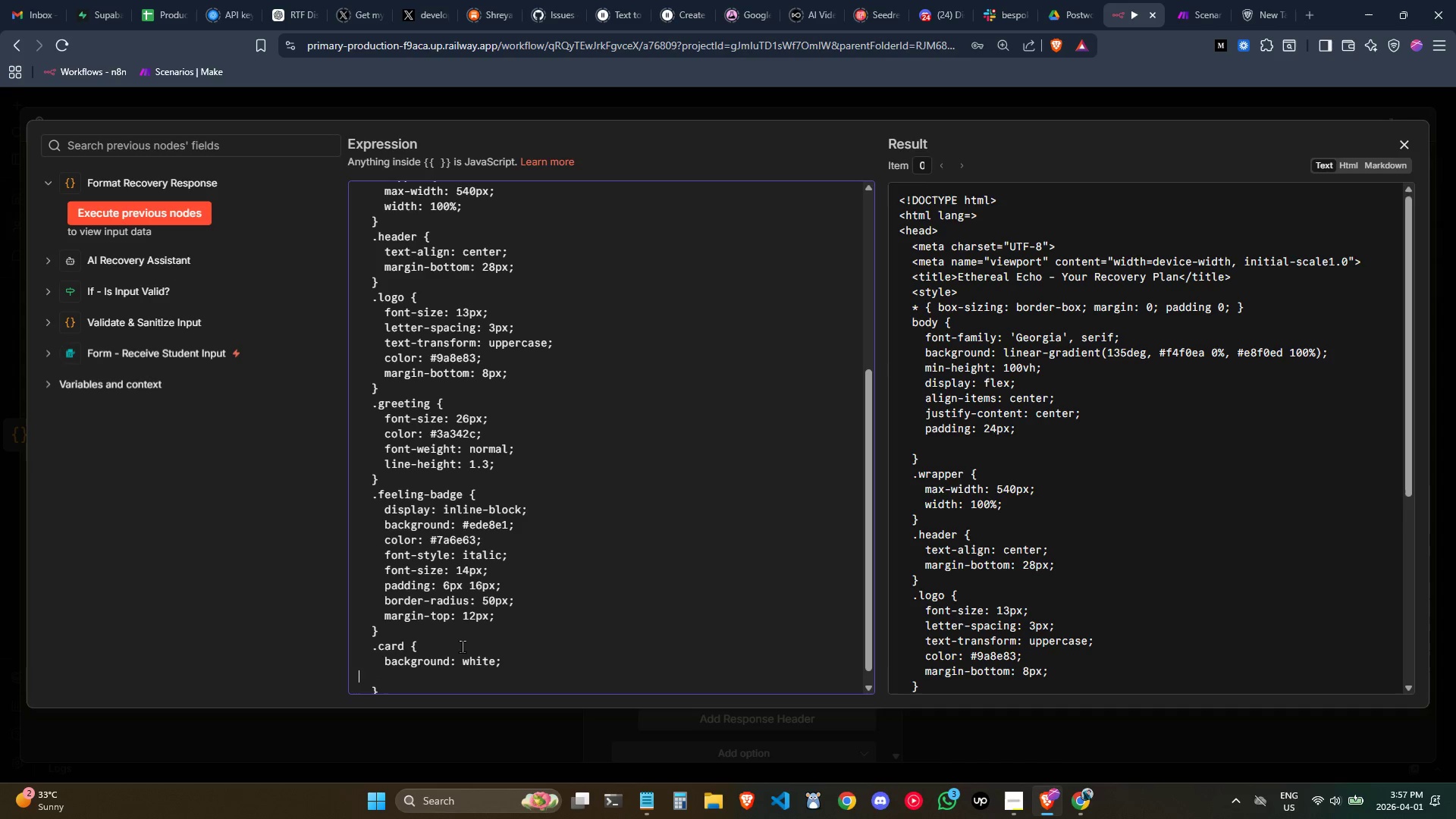 
key(Tab)
key(Tab)
type(bod)
key(Backspace)
type(rder-radiu)
 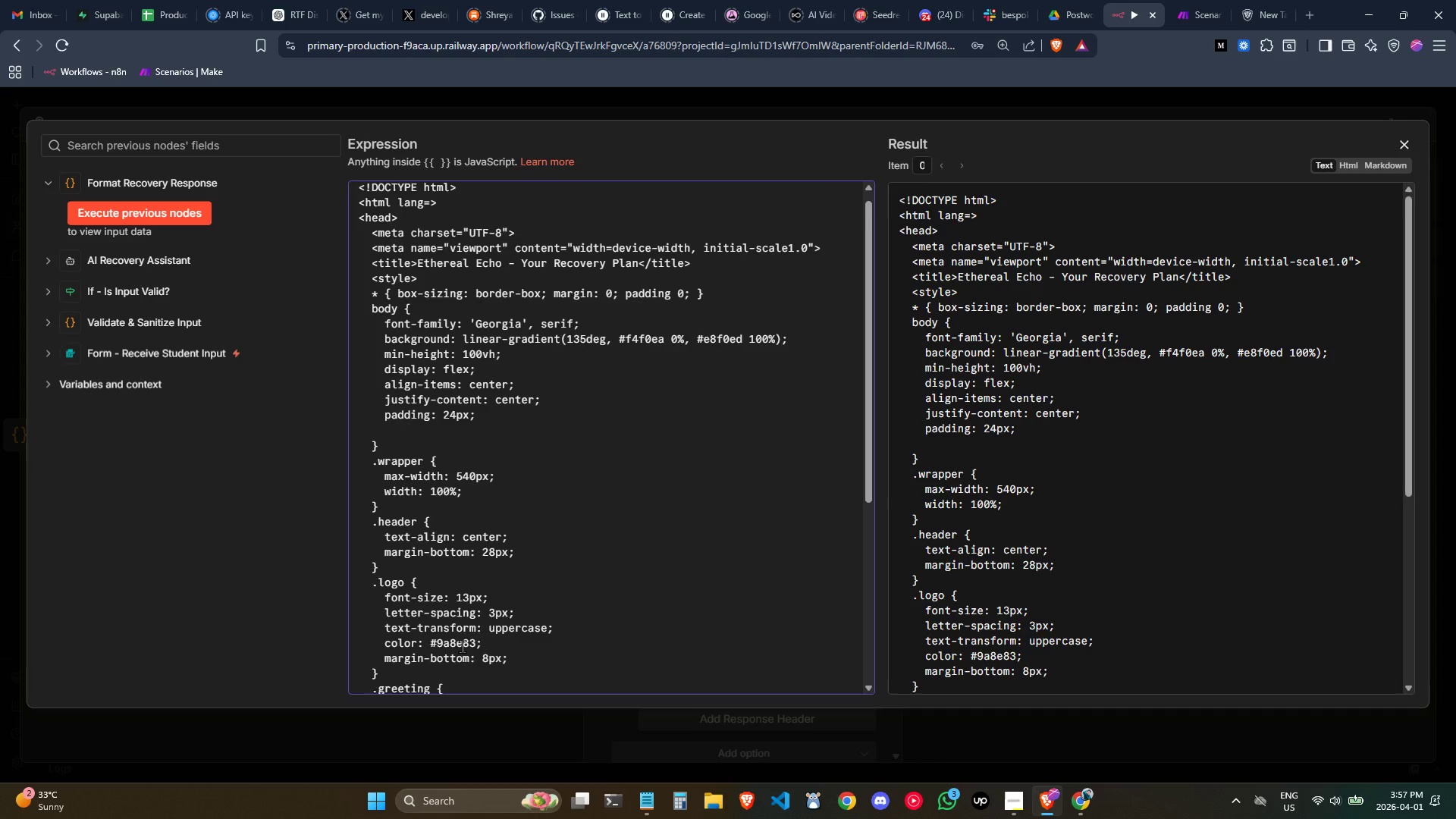 
scroll: coordinate [475, 692], scroll_direction: down, amount: 8.0
 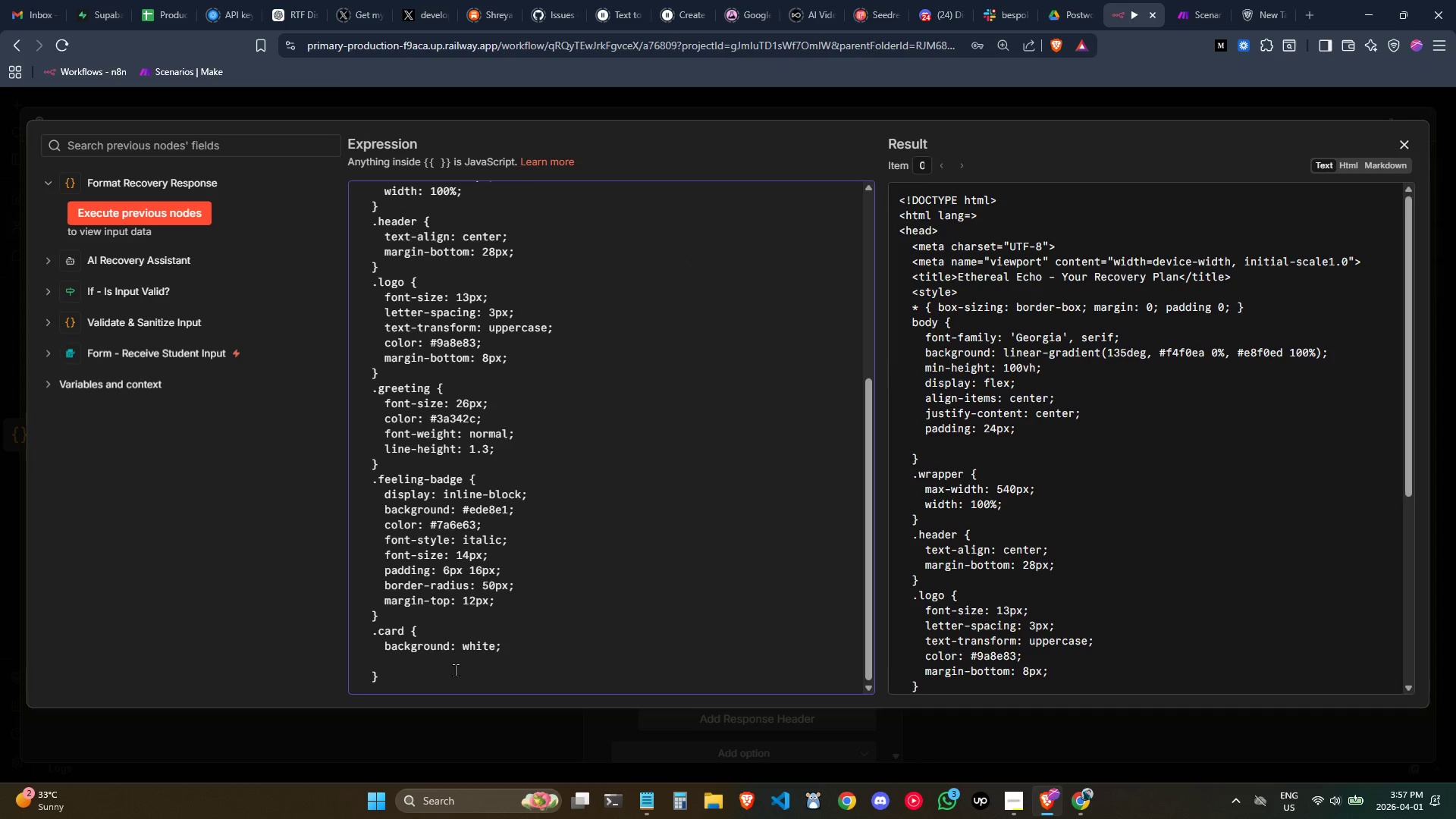 
left_click([453, 668])
 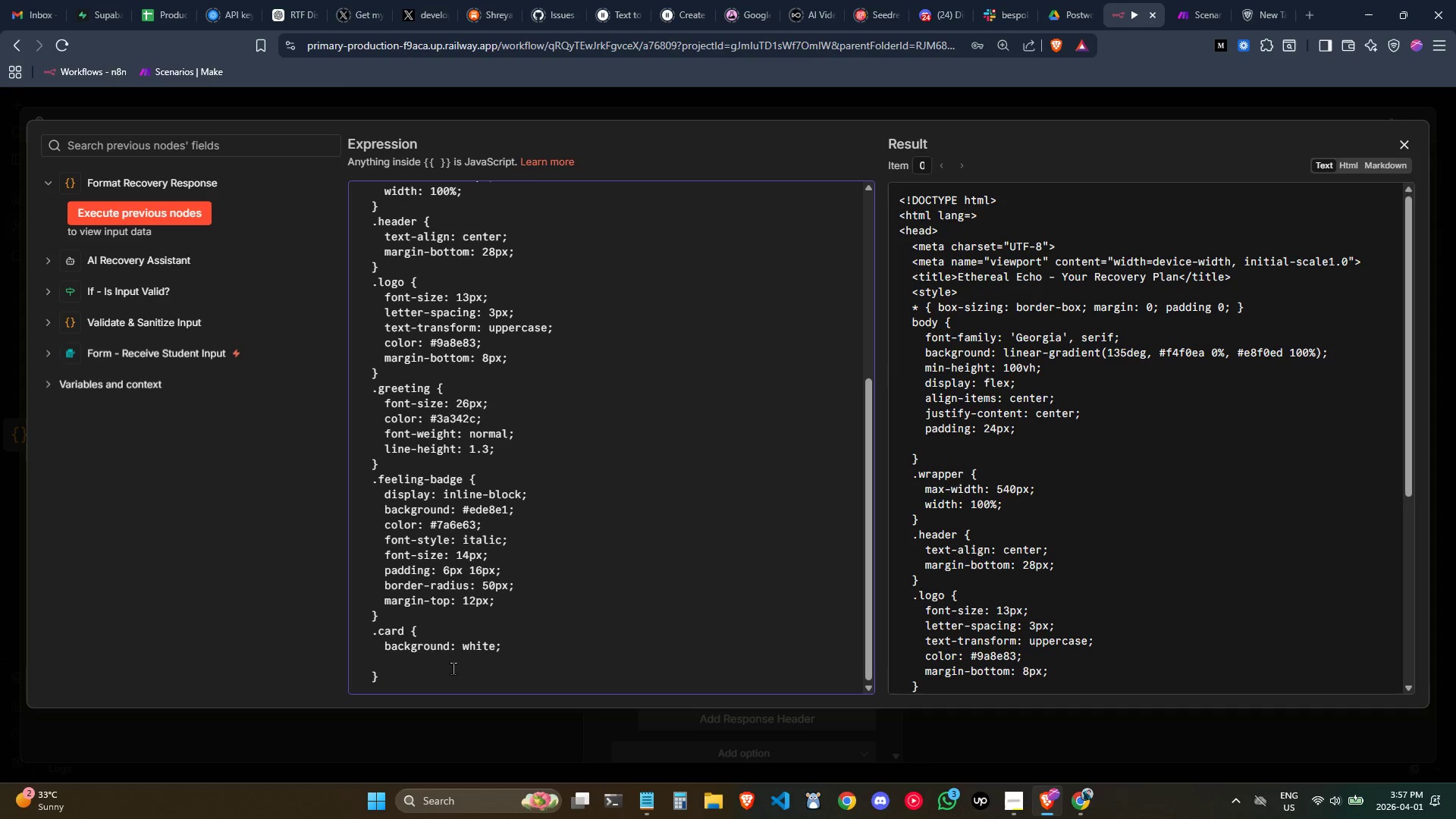 
type(border-radius: 20px;)
 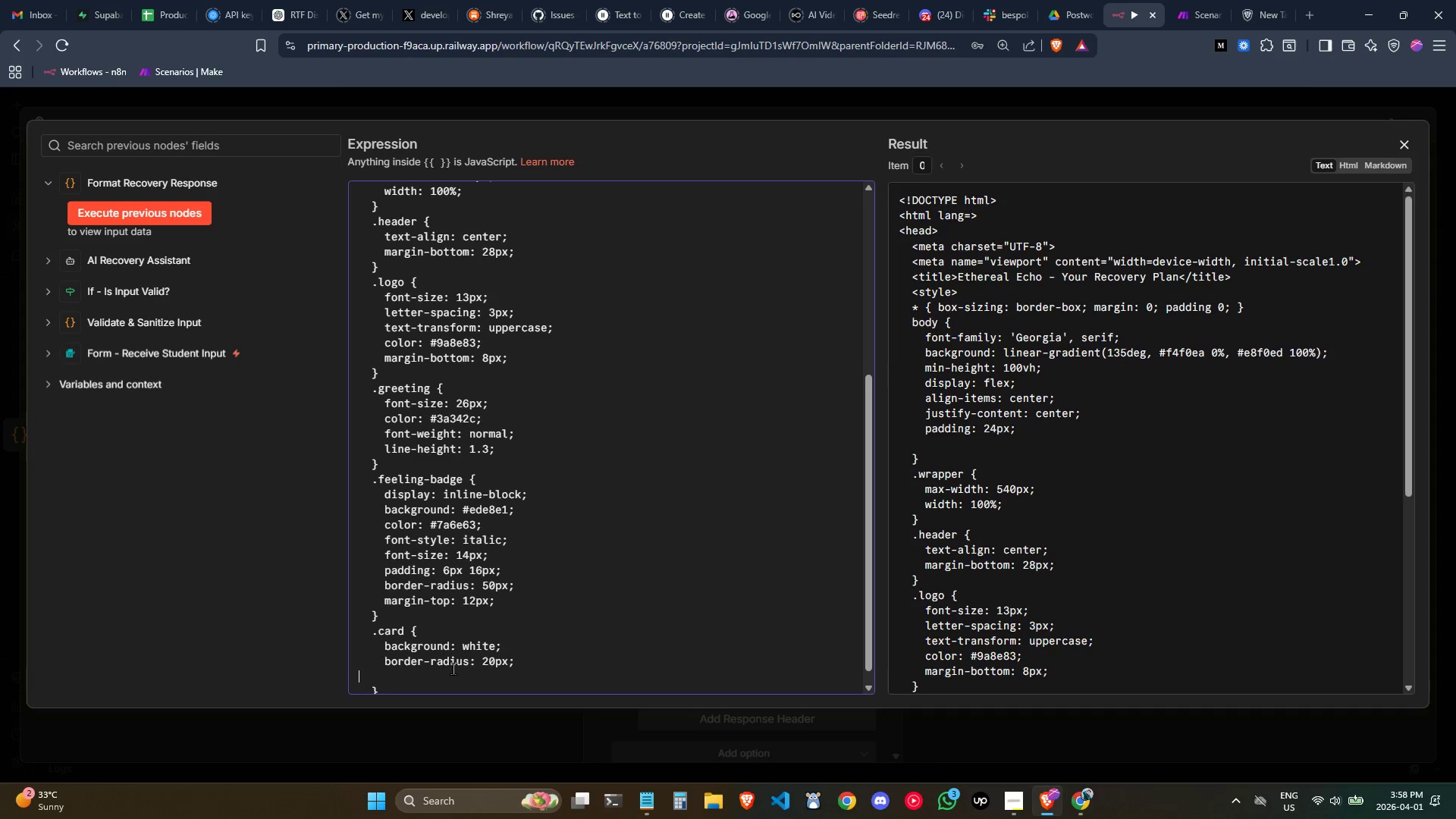 
 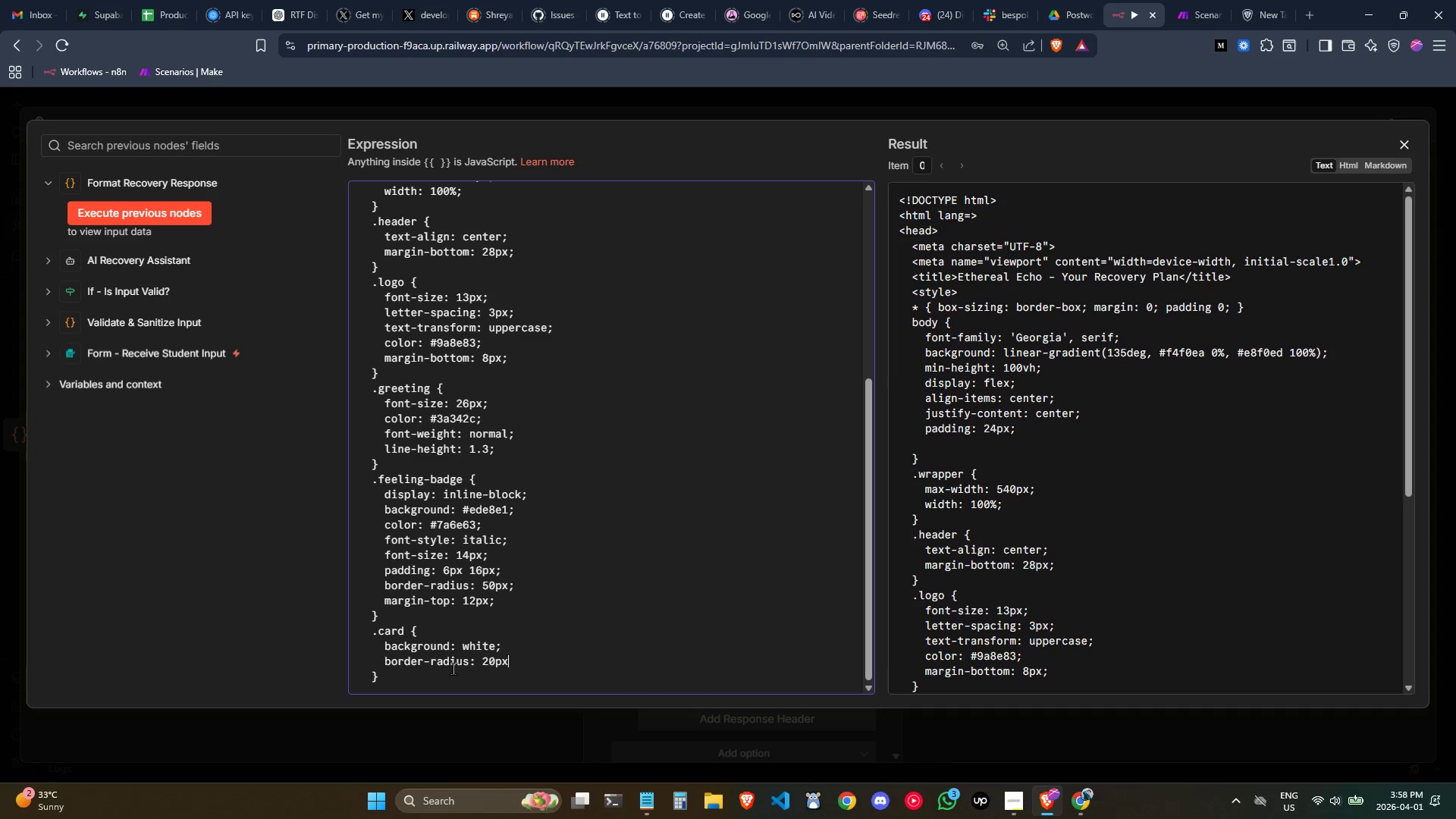 
key(Enter)
 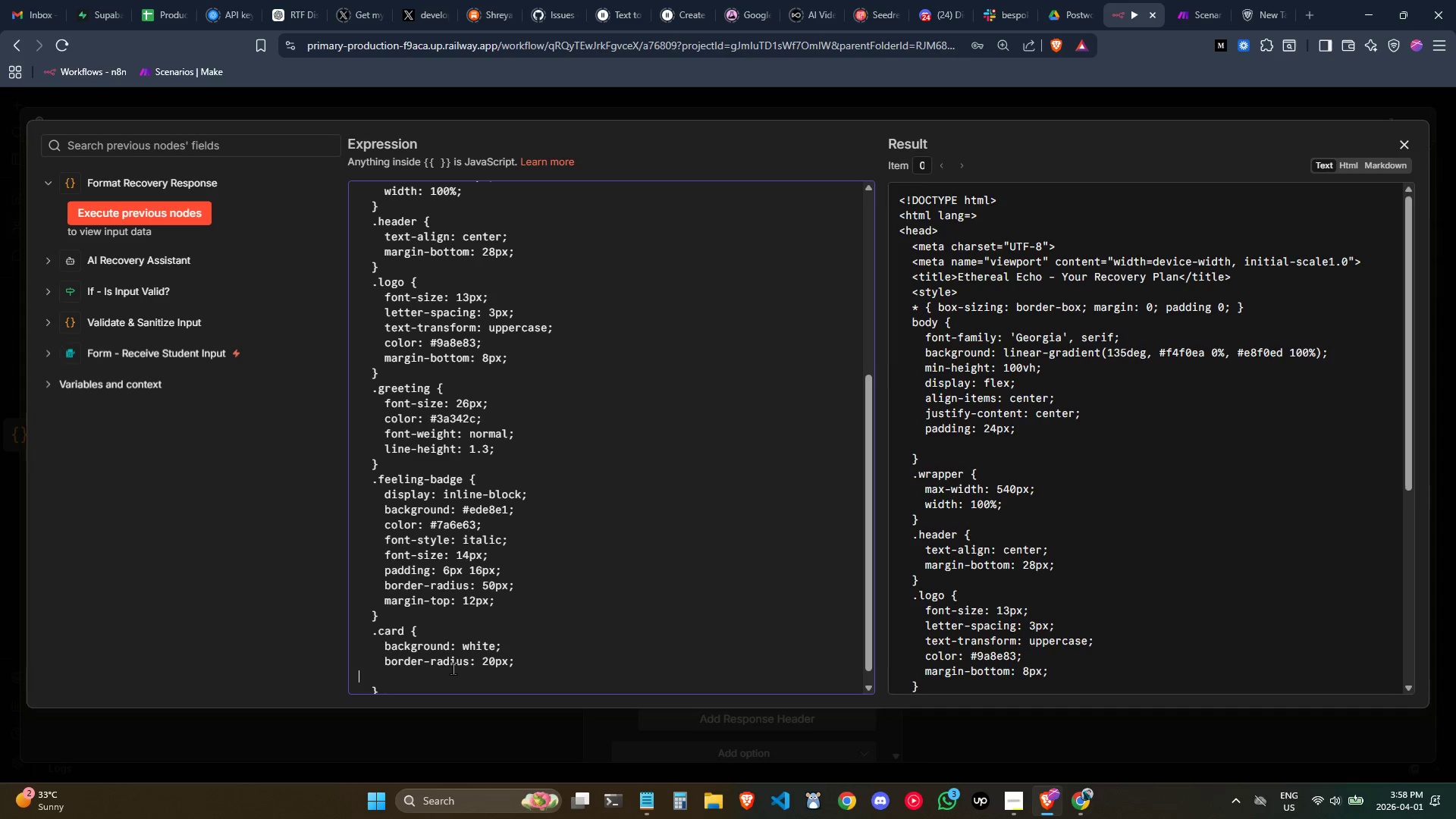 
key(Tab)
key(Tab)
type(padding: 36px 32px;)
 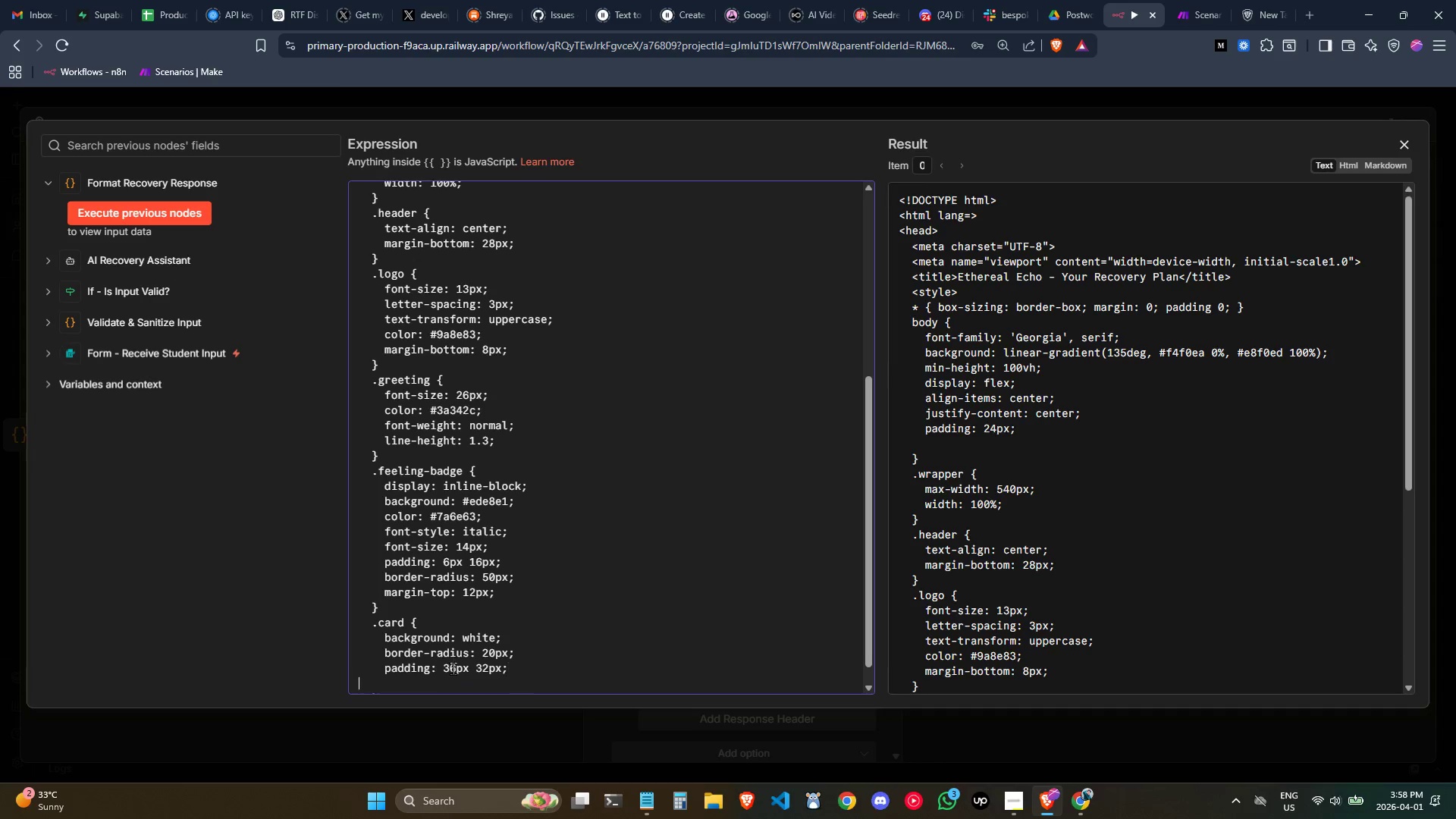 
 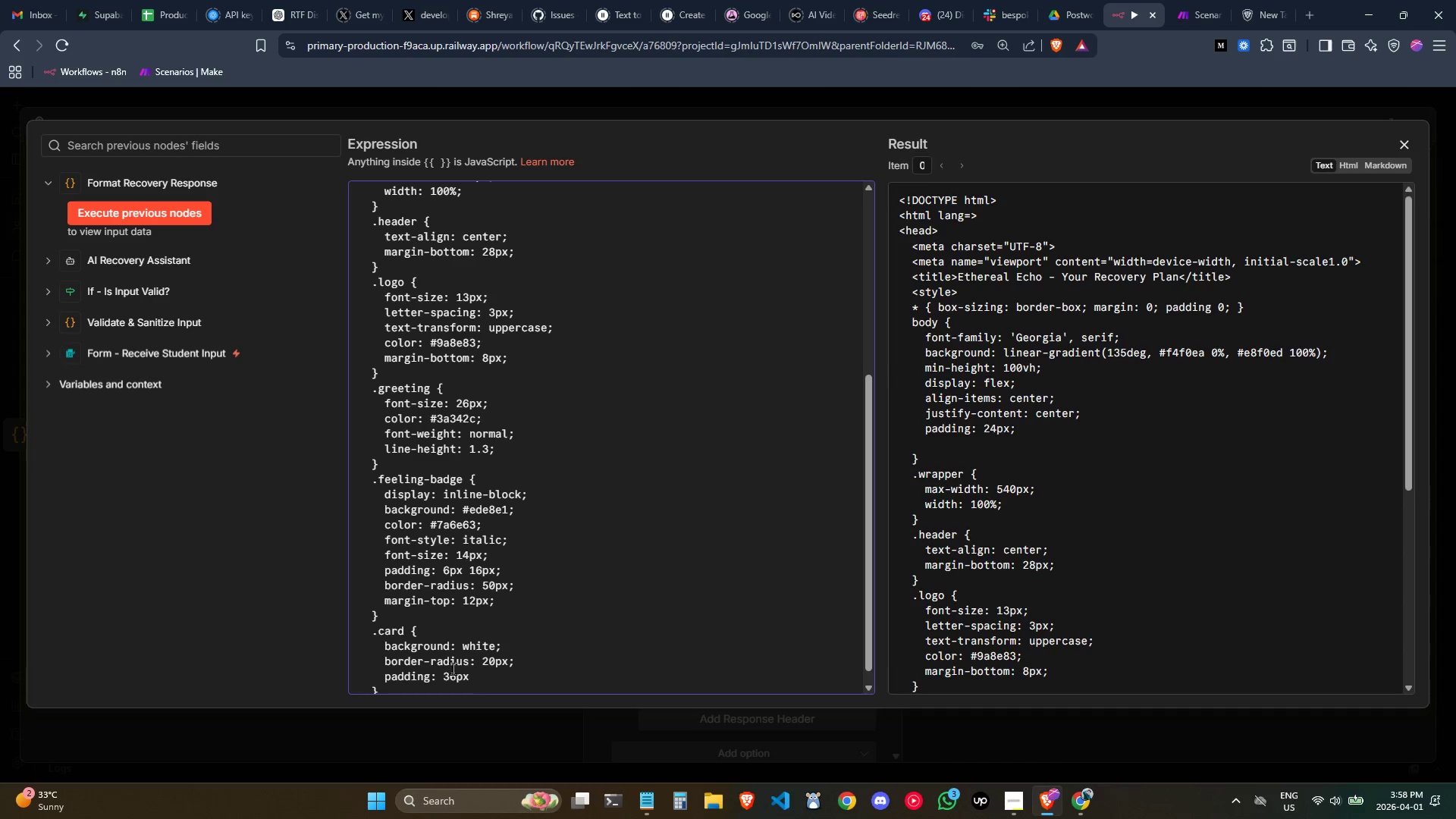 
key(Enter)
 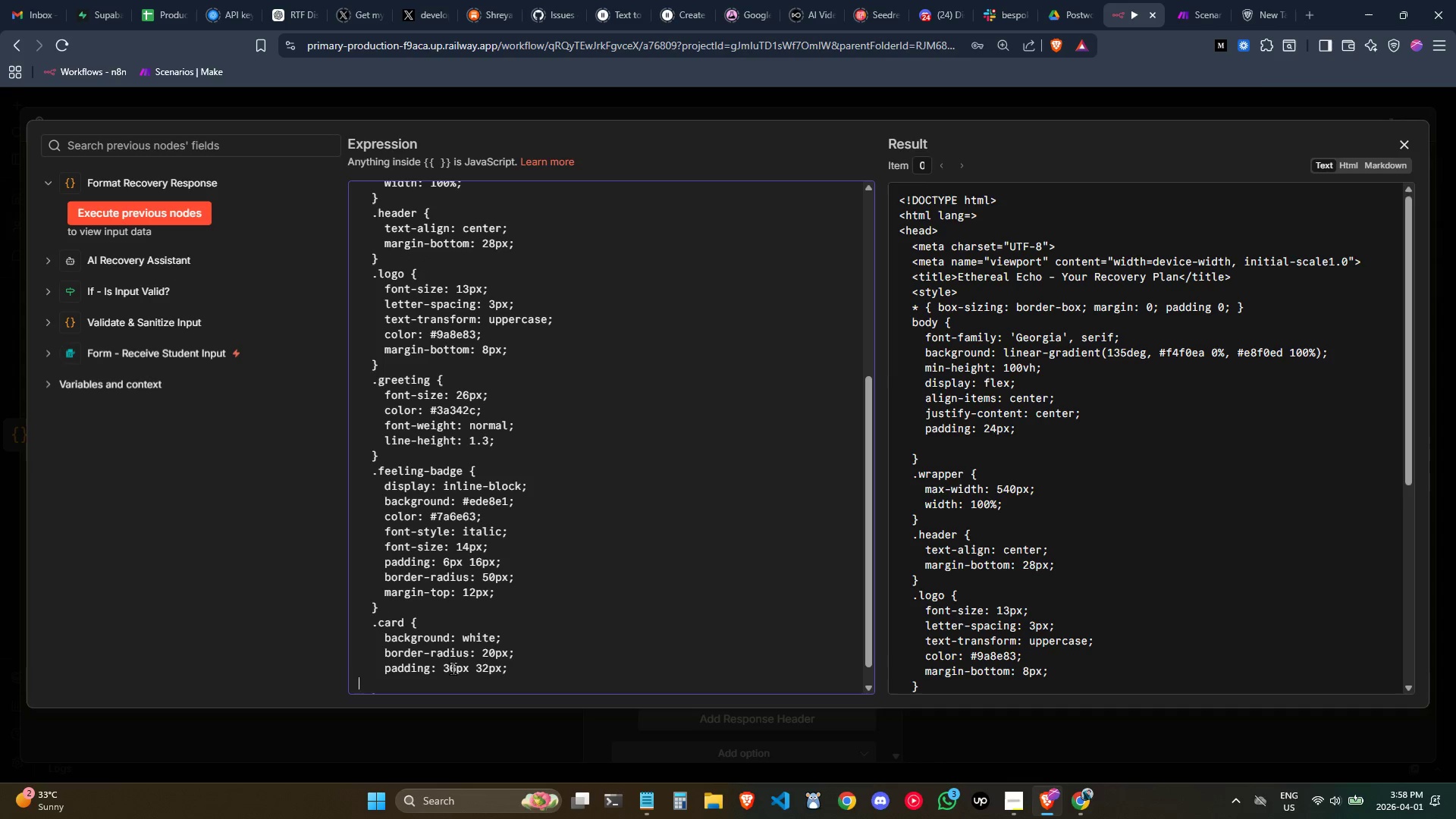 
key(Tab)
key(Tab)
type(margin-)
key(Backspace)
 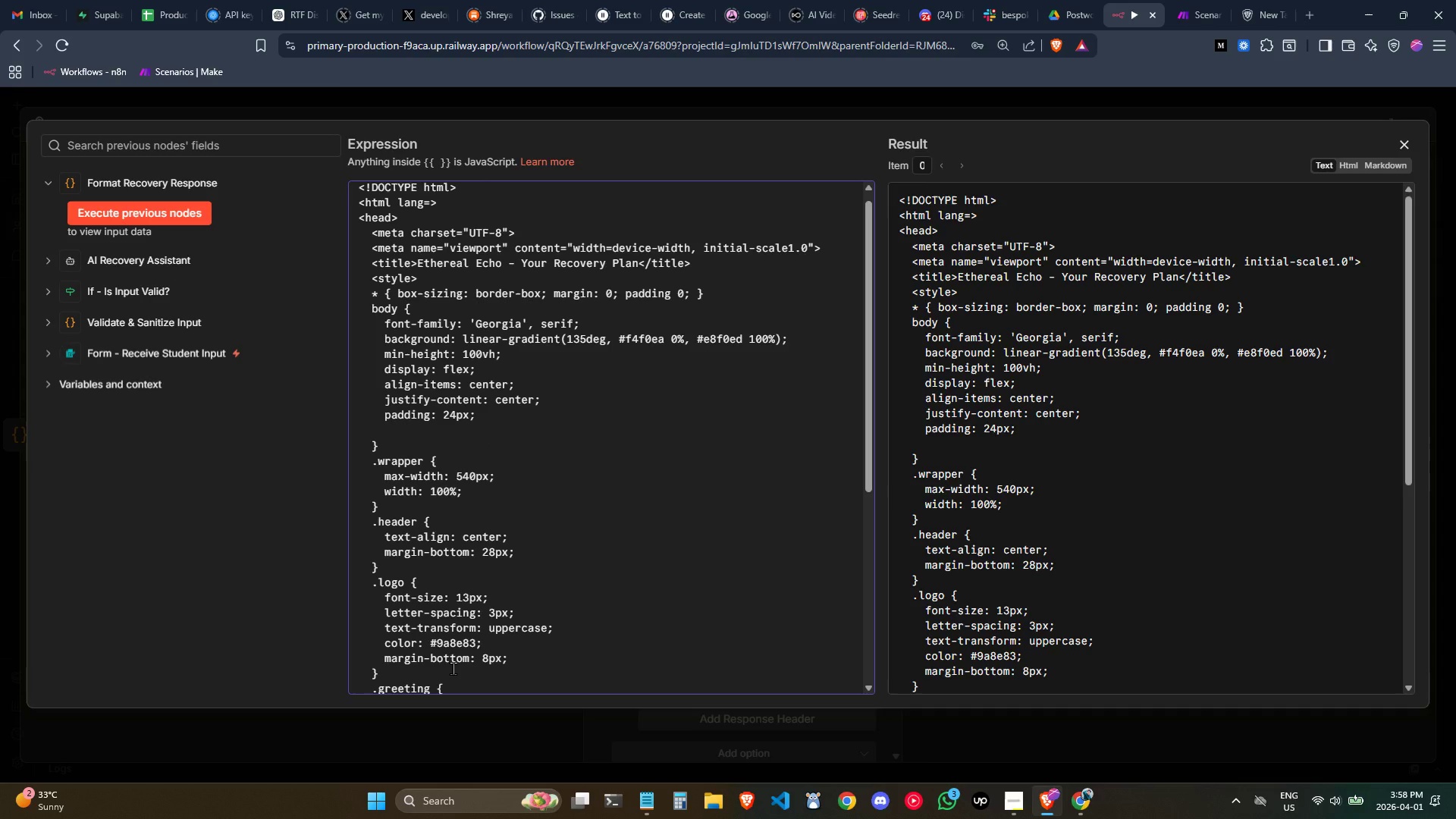 
scroll: coordinate [450, 664], scroll_direction: down, amount: 6.0
 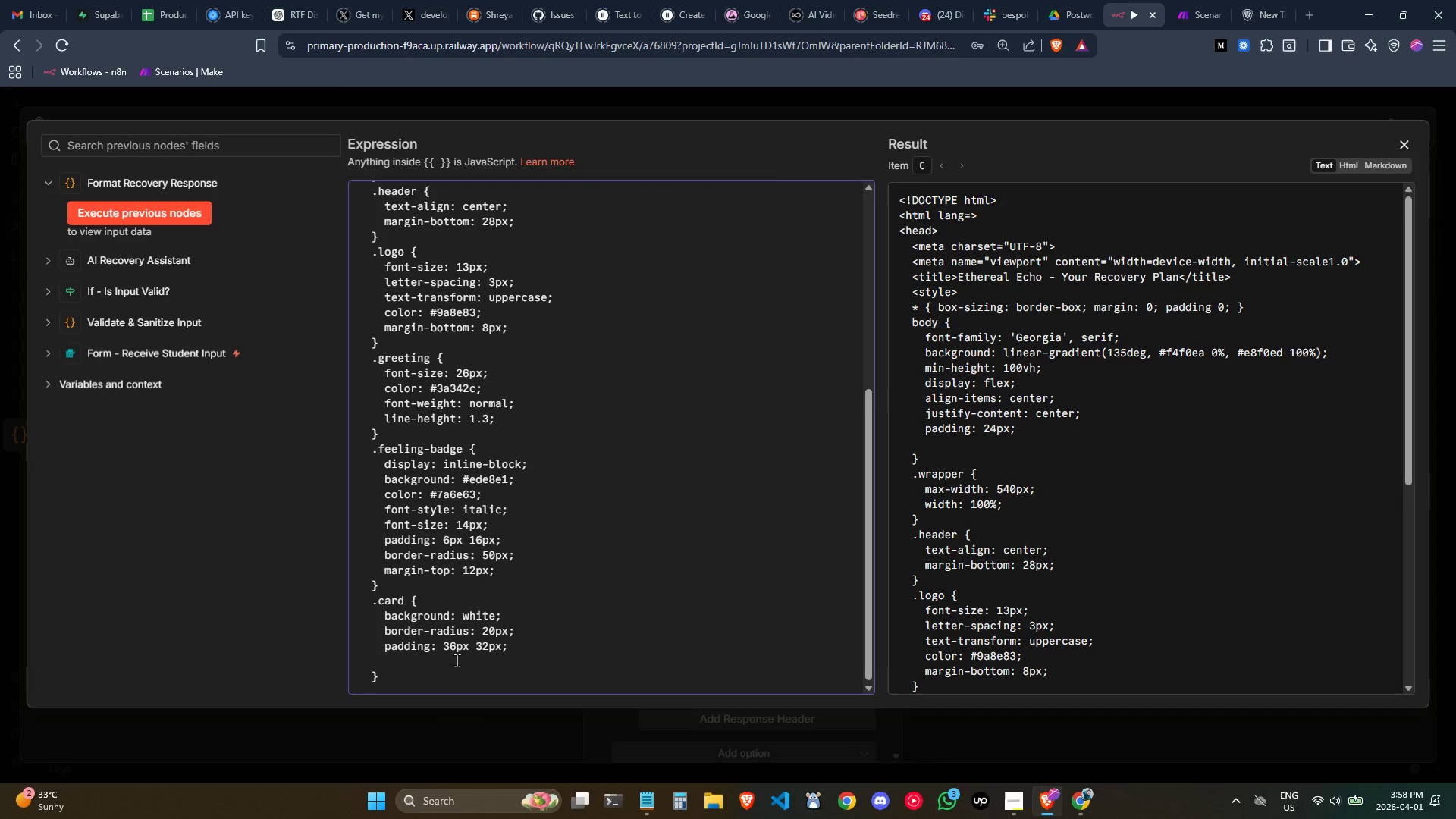 
left_click([457, 660])
 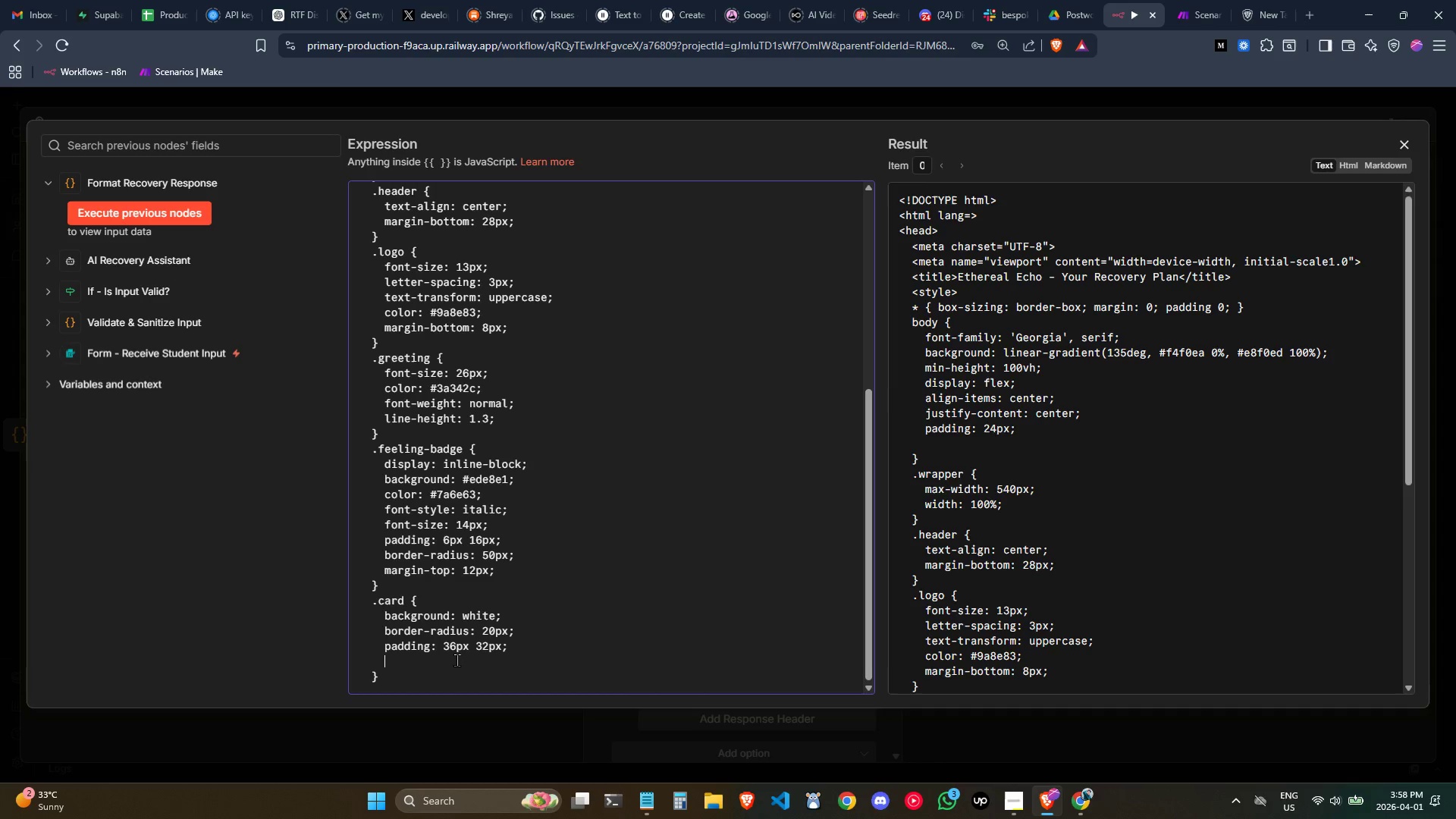 
wait(14.56)
 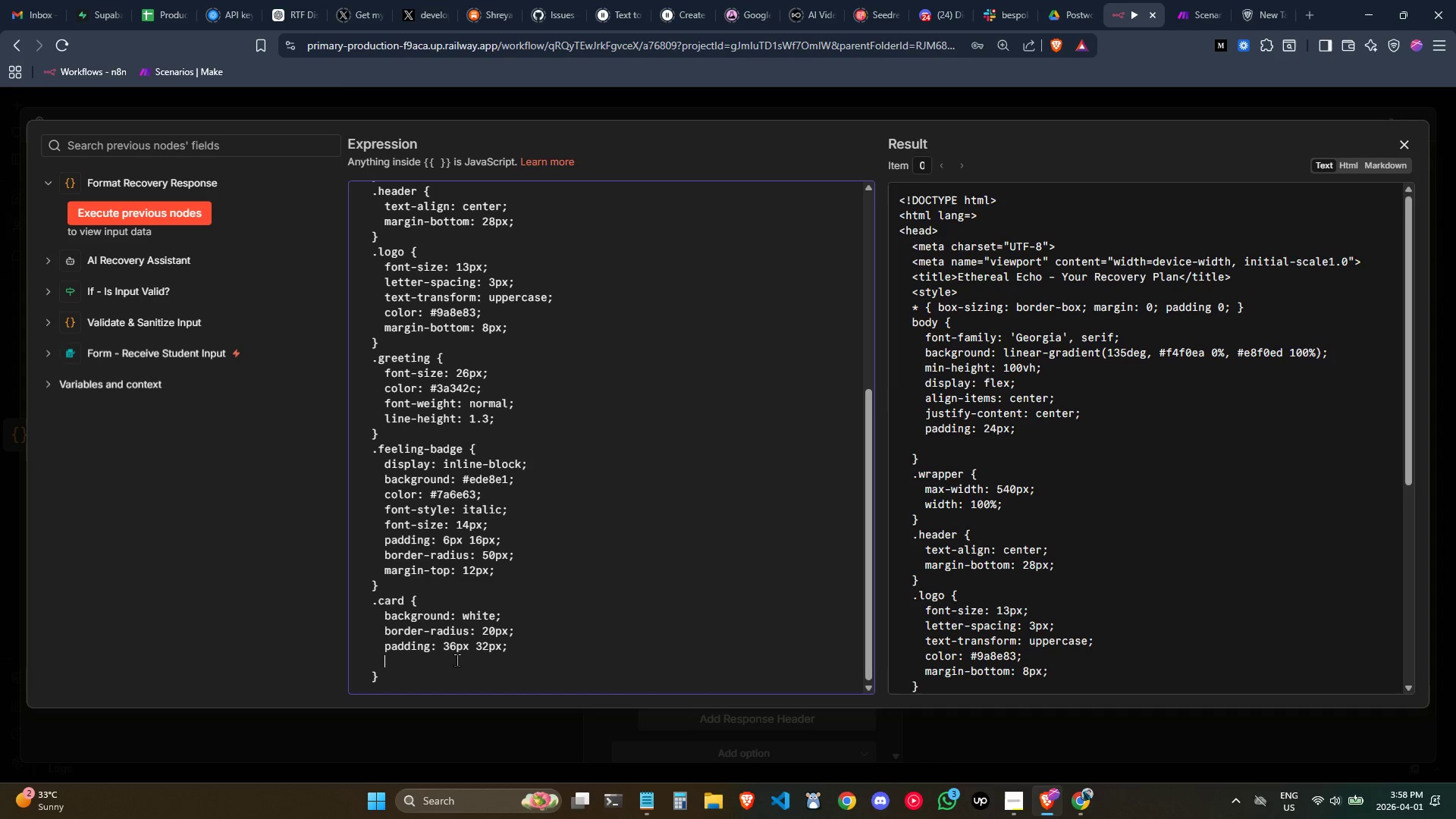 
type(margin-bottom: 16px)
 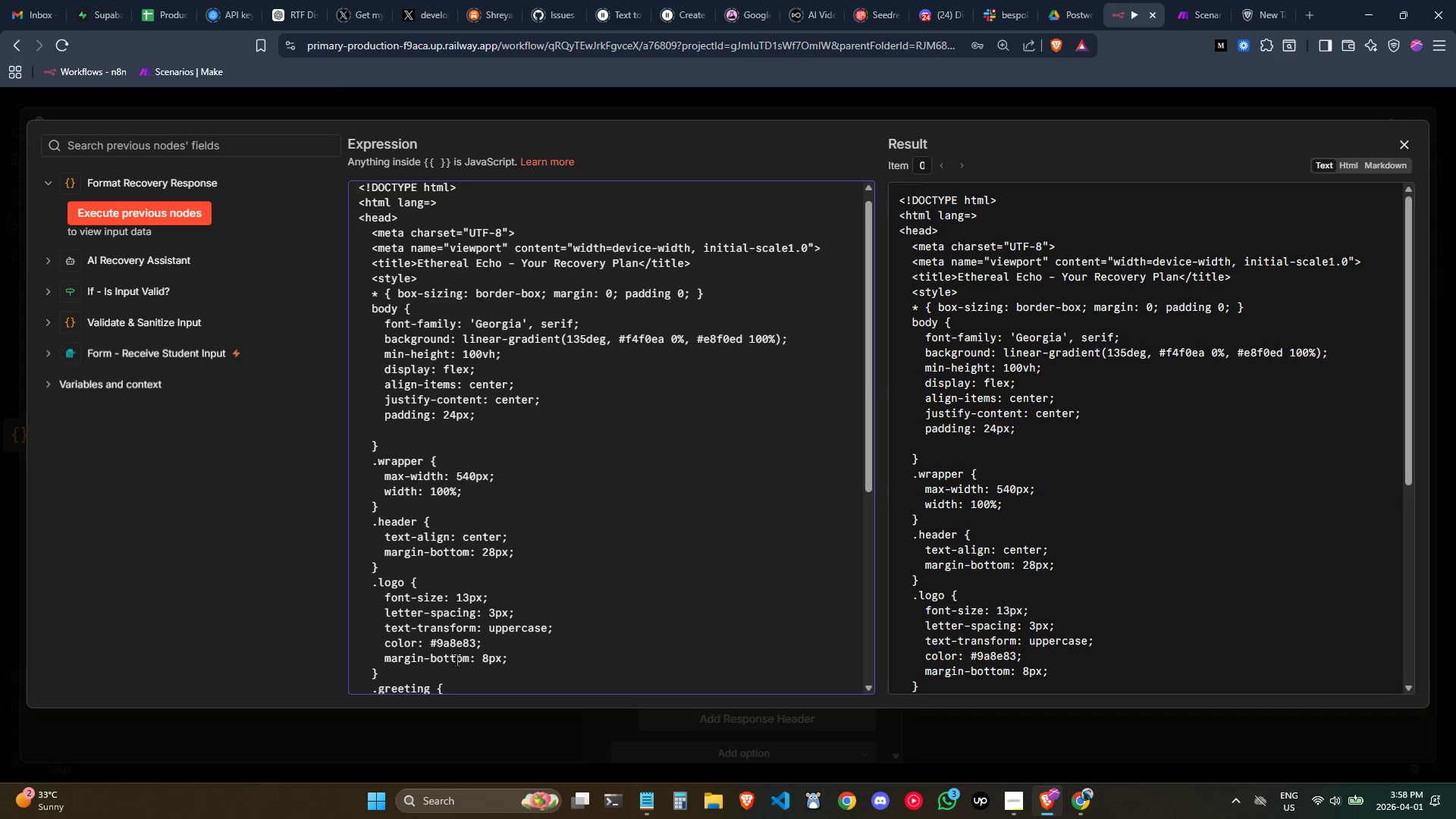 
scroll: coordinate [490, 611], scroll_direction: down, amount: 8.0
 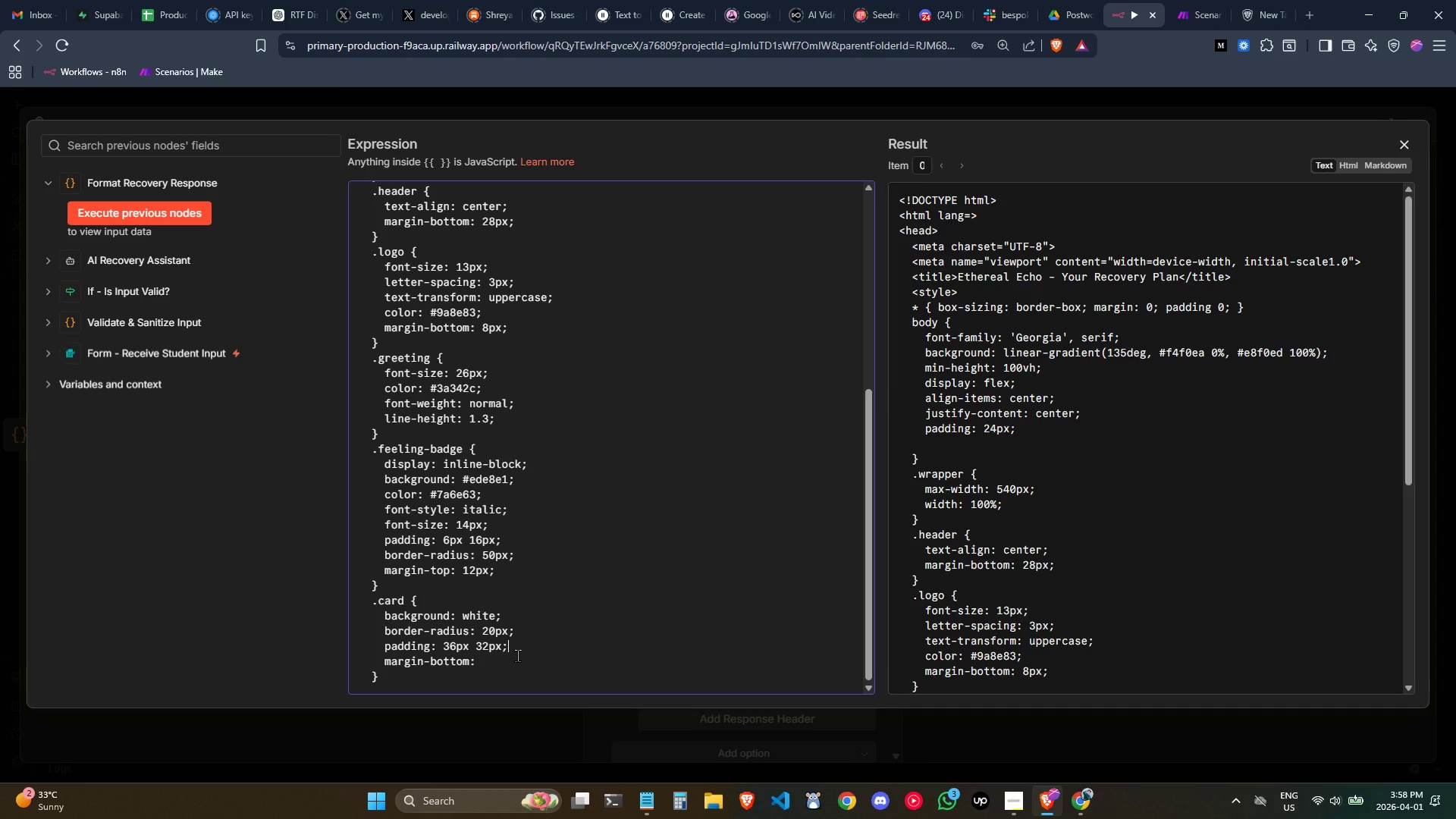 
double_click([519, 663])
 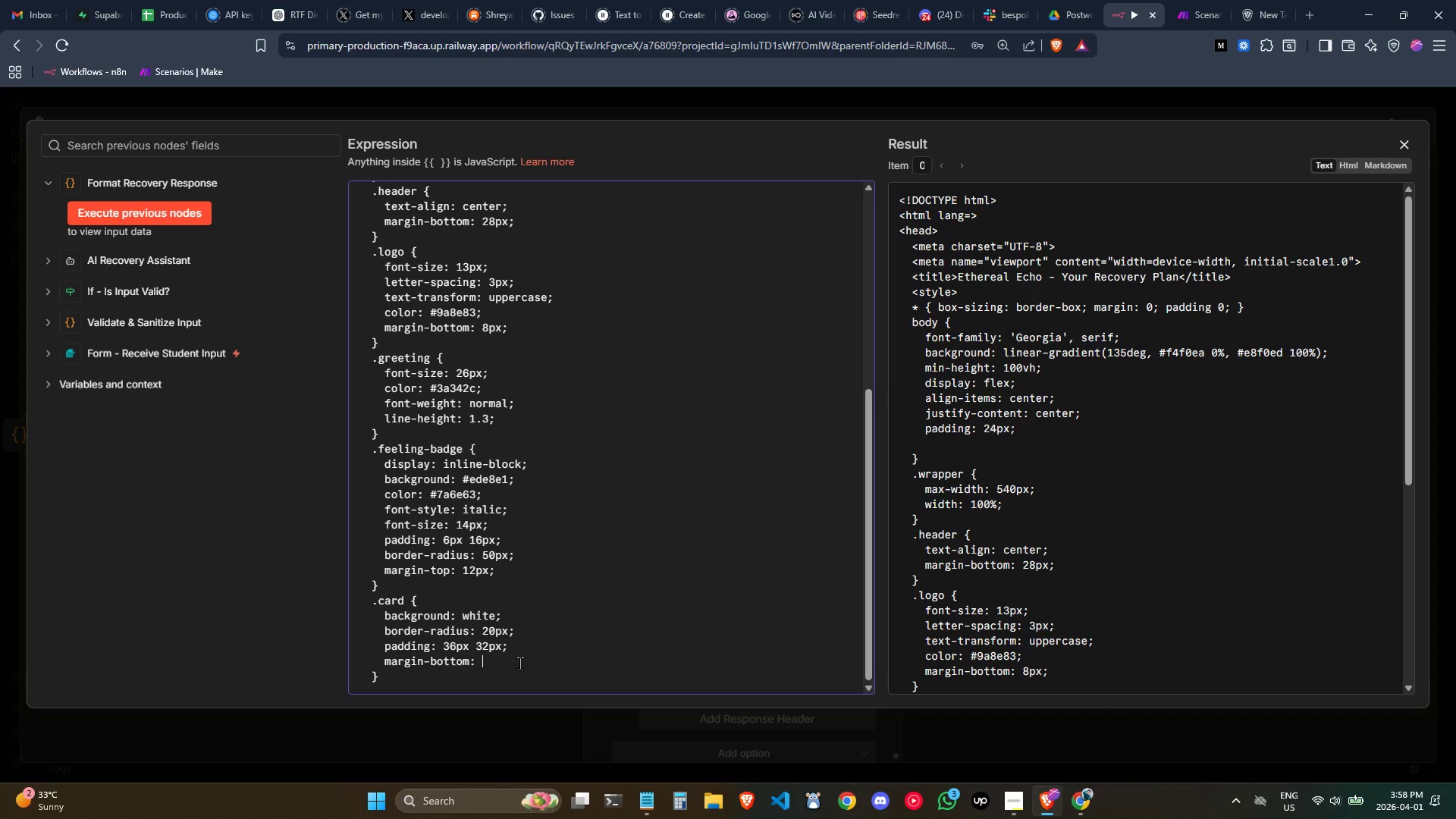 
type(16px;)
 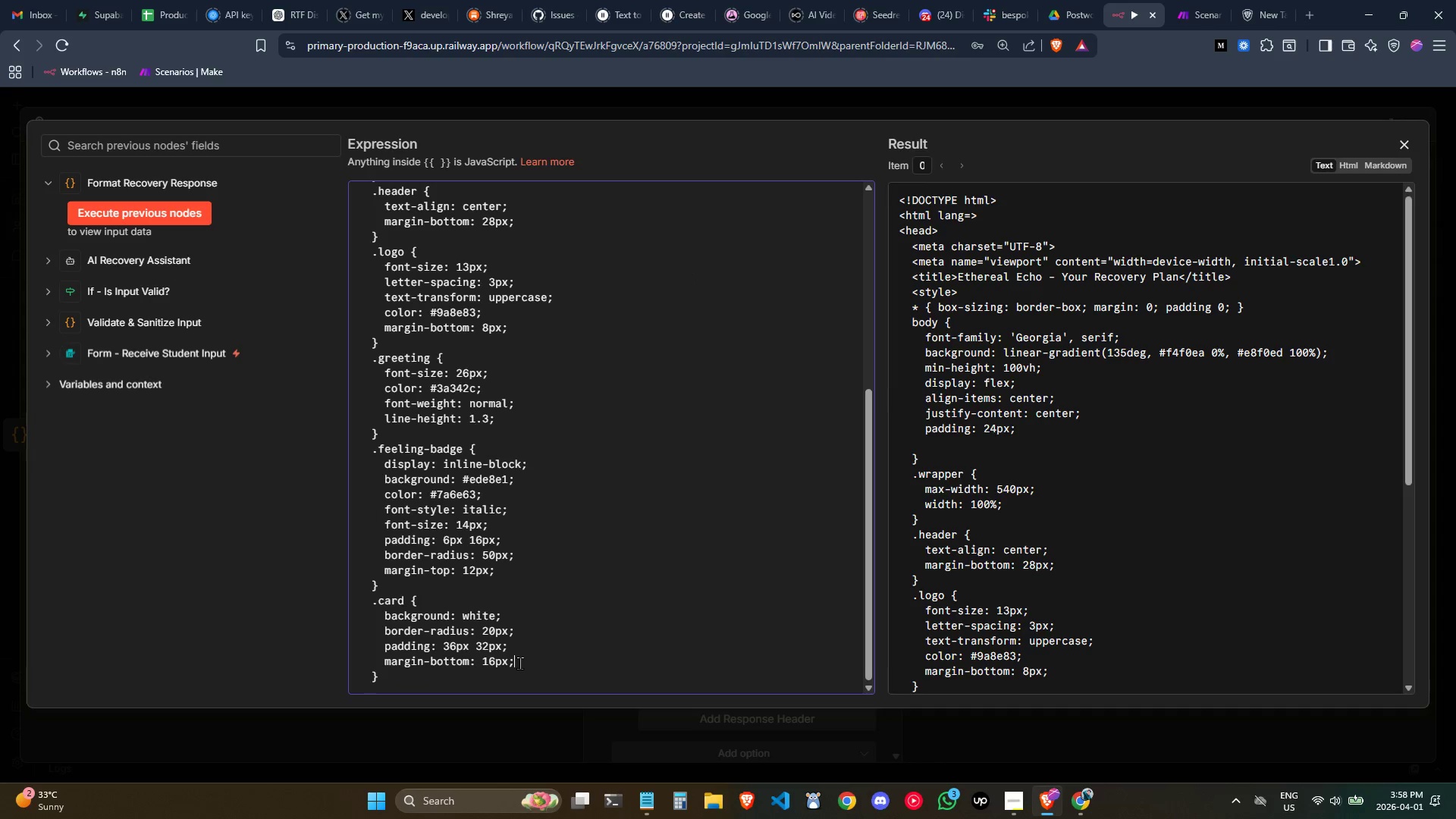 
key(Enter)
 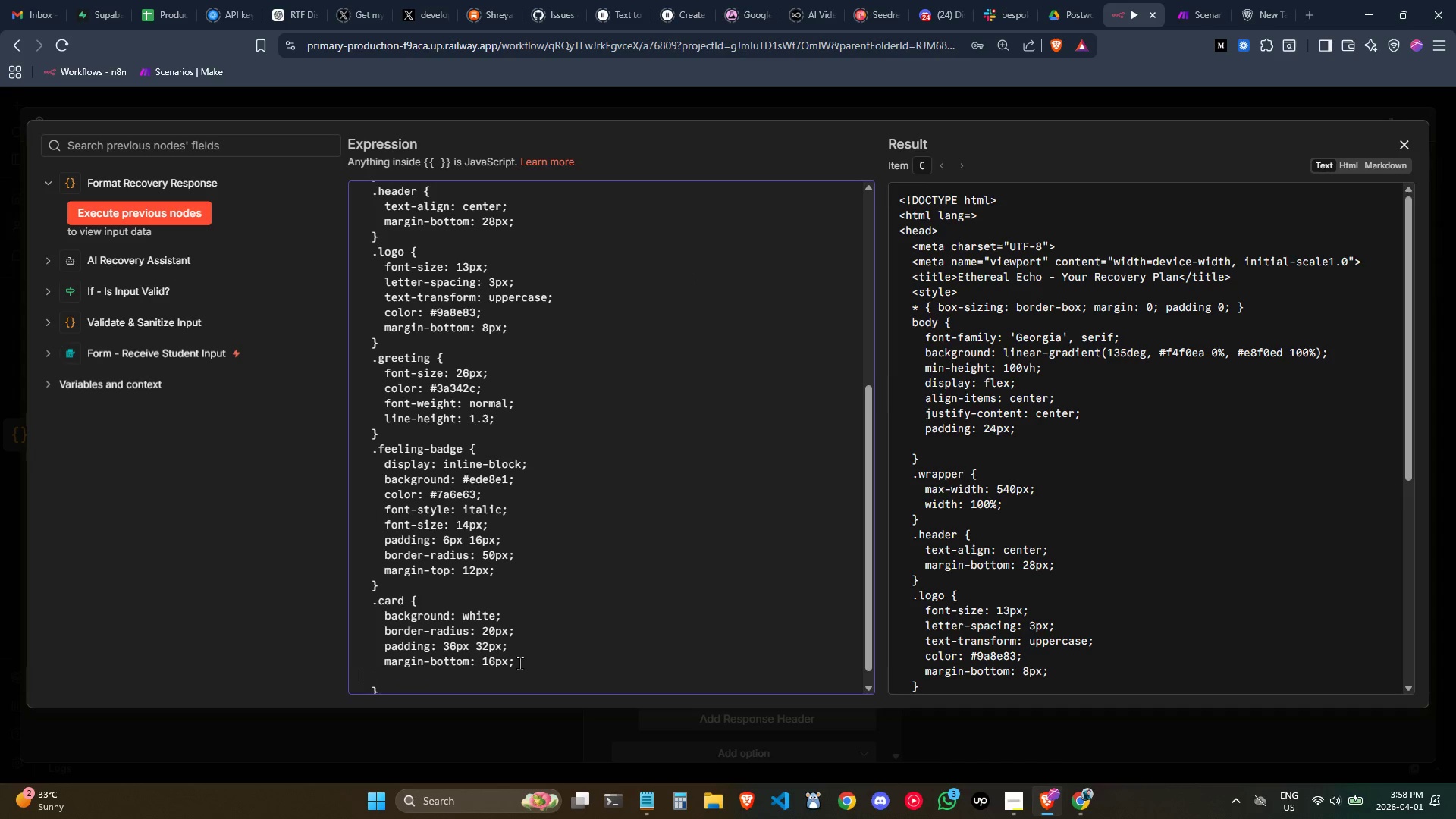 
key(Tab)
key(Tab)
type(border-bottom)
 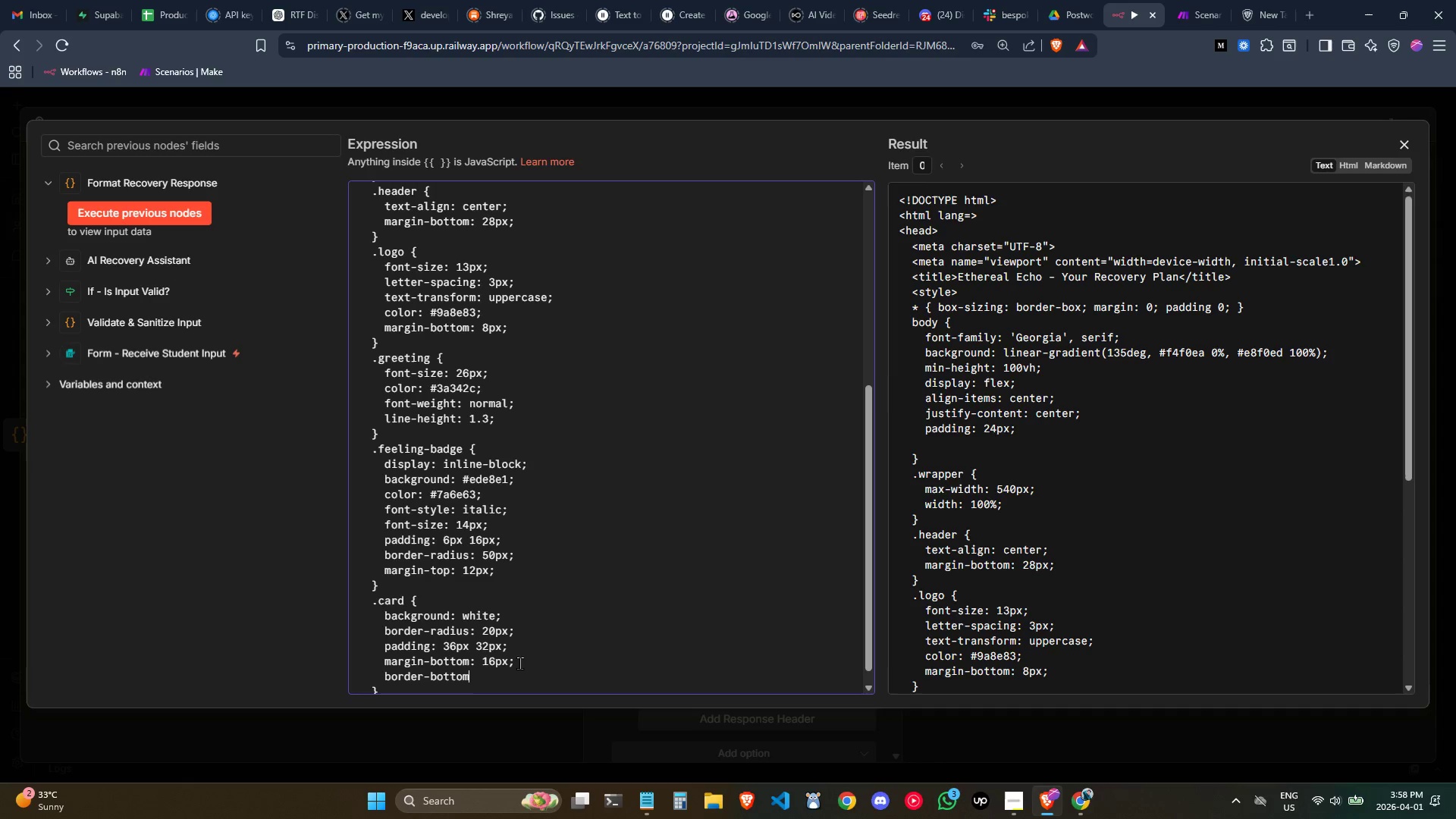 
key(Control+Backspace)
 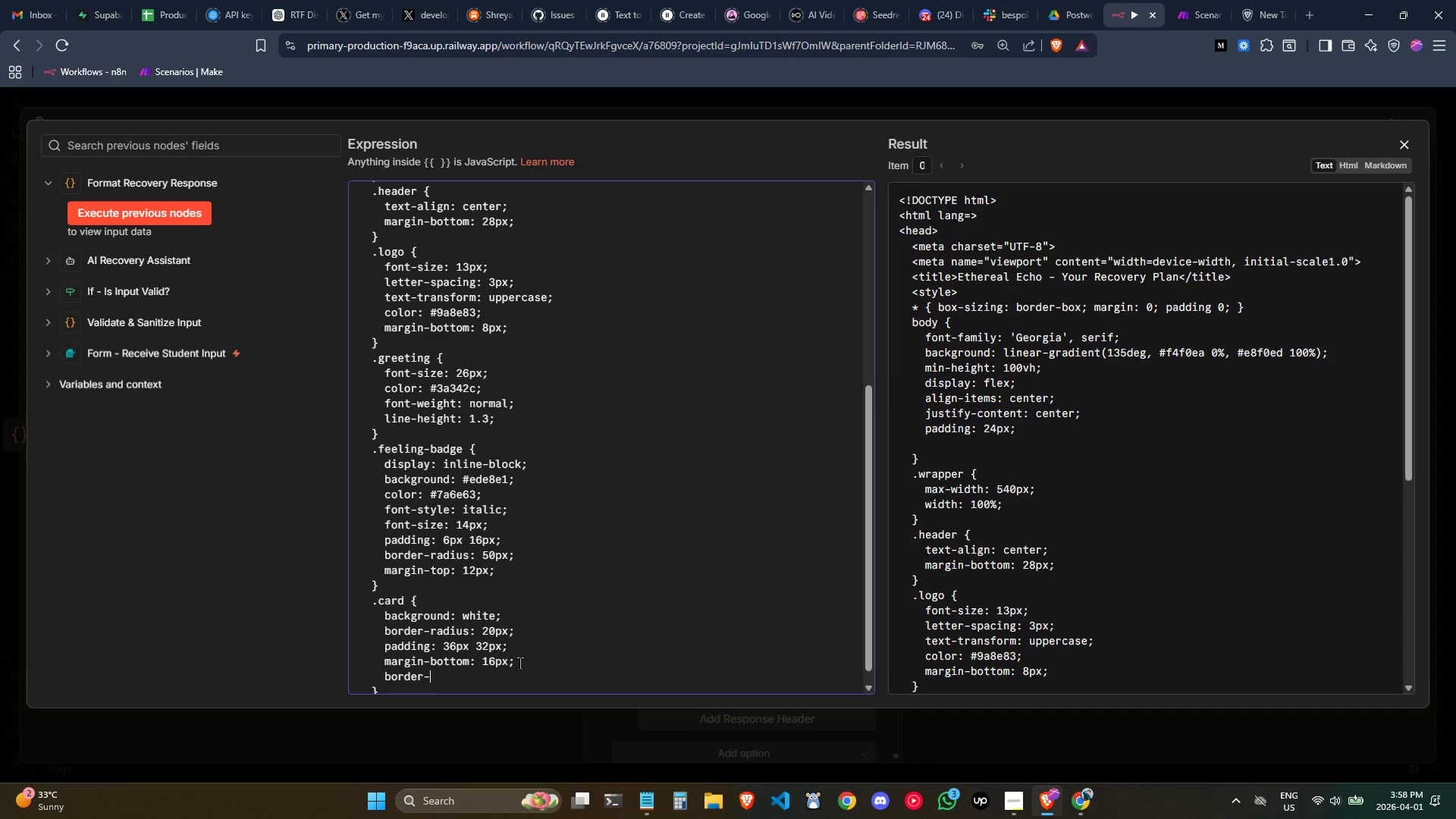 
key(Control+Backspace)
 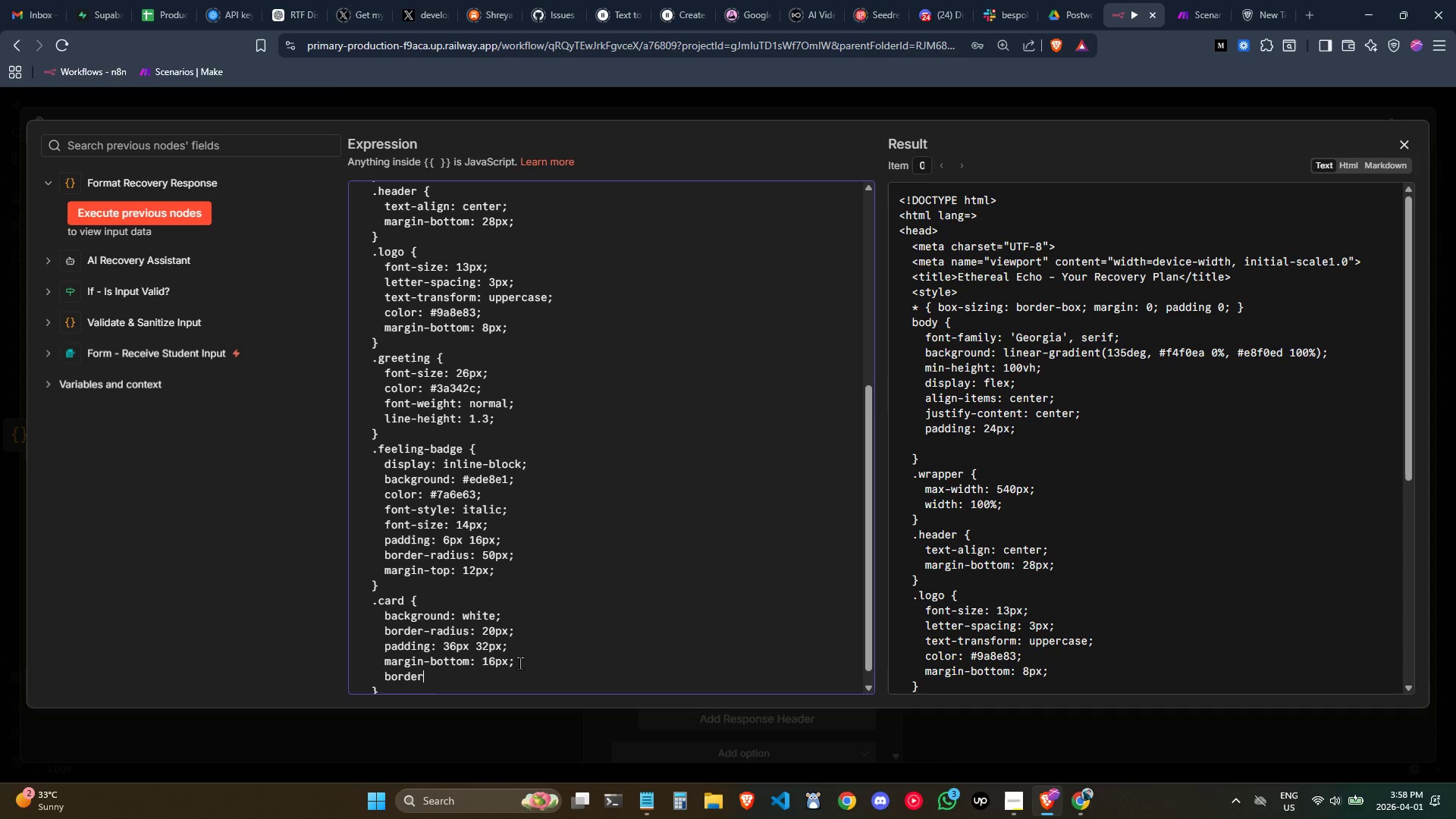 
key(Backspace)
key(Backspace)
key(Backspace)
key(Backspace)
key(Backspace)
key(Backspace)
type(bx)
key(Backspace)
type(ox-shadow)
 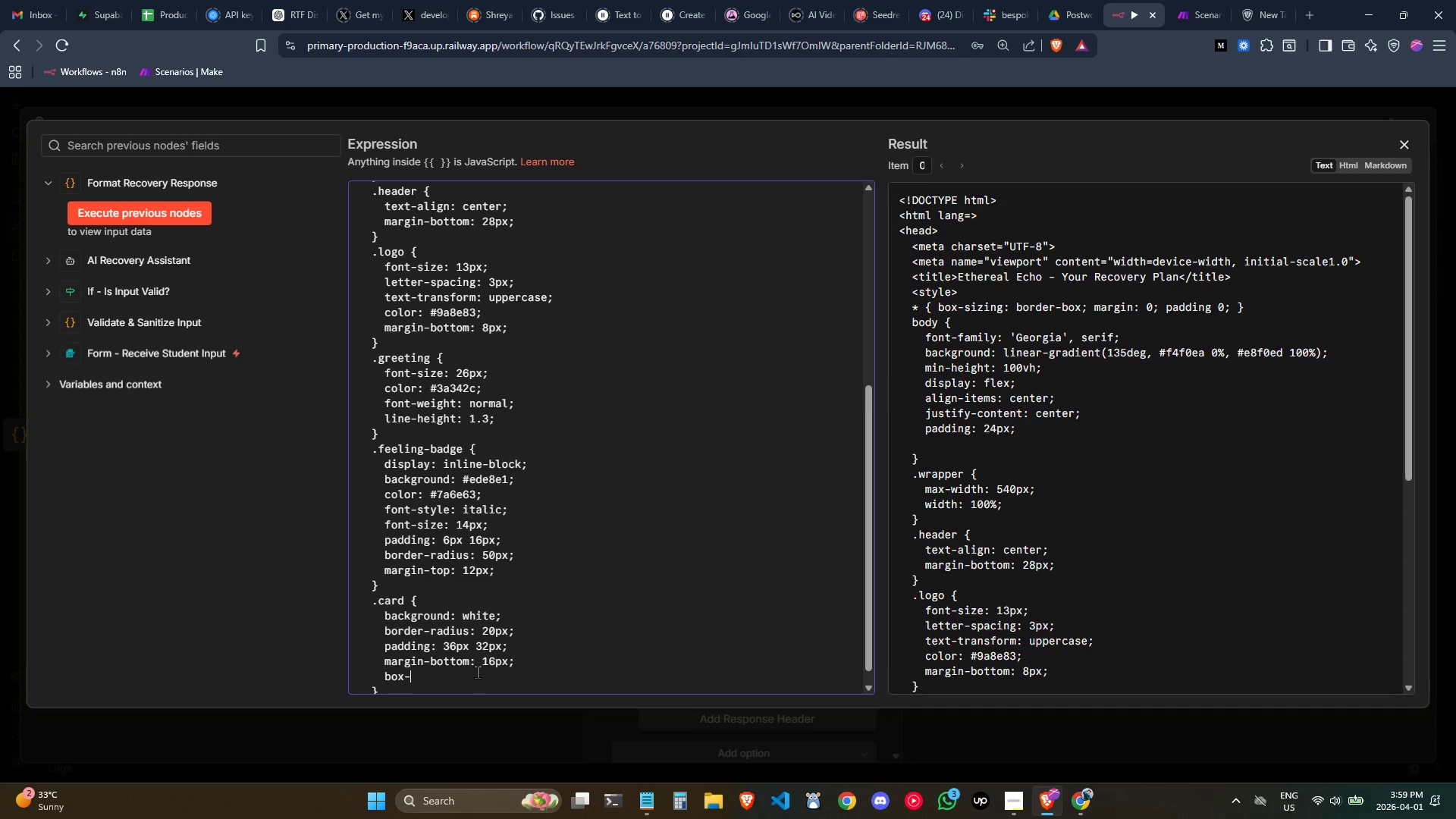 
wait(20.75)
 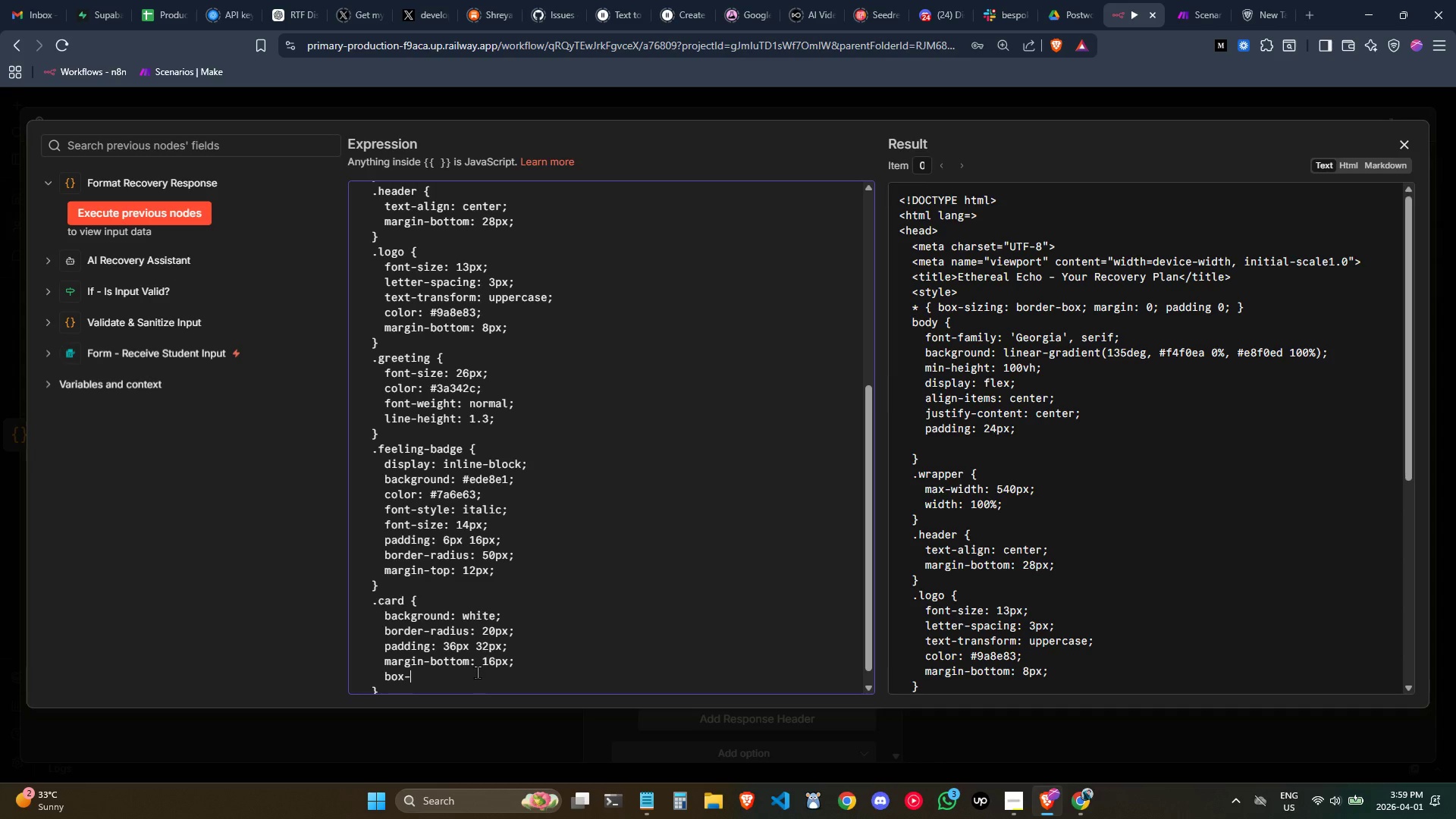 
type(shadow: 0 3px 20px)
 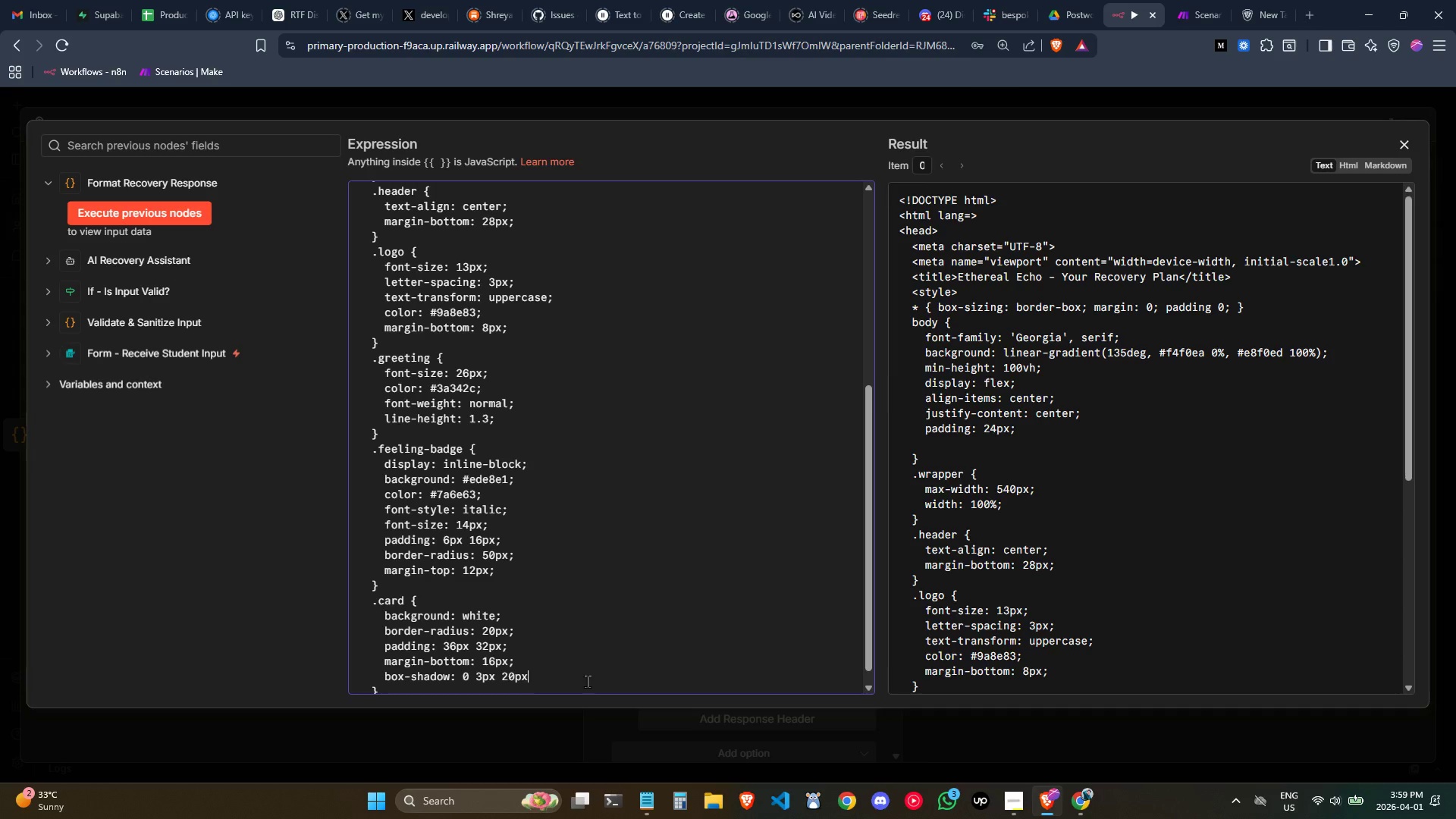 
key(Control+ControlLeft)
 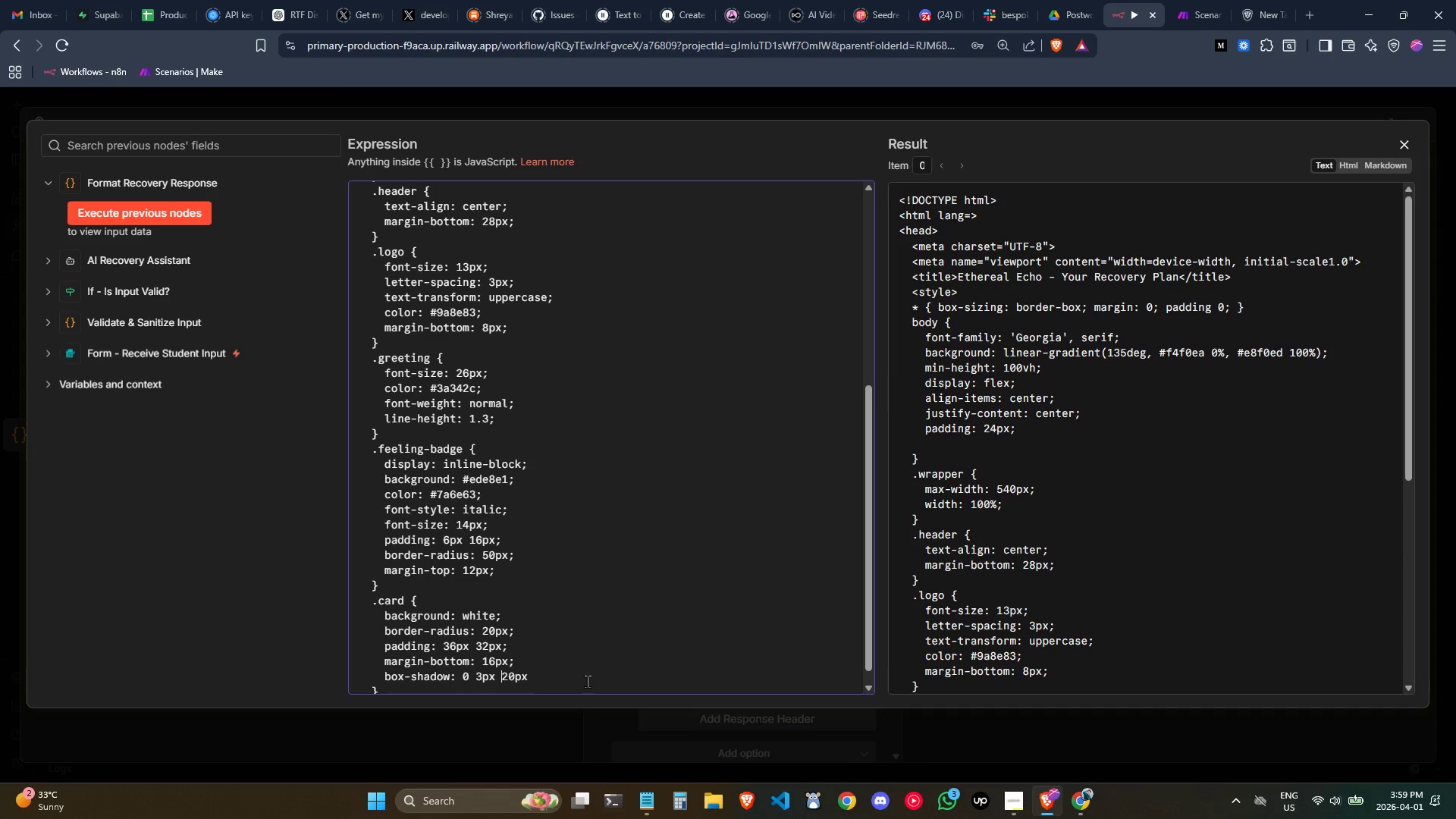 
key(Control+ArrowLeft)
 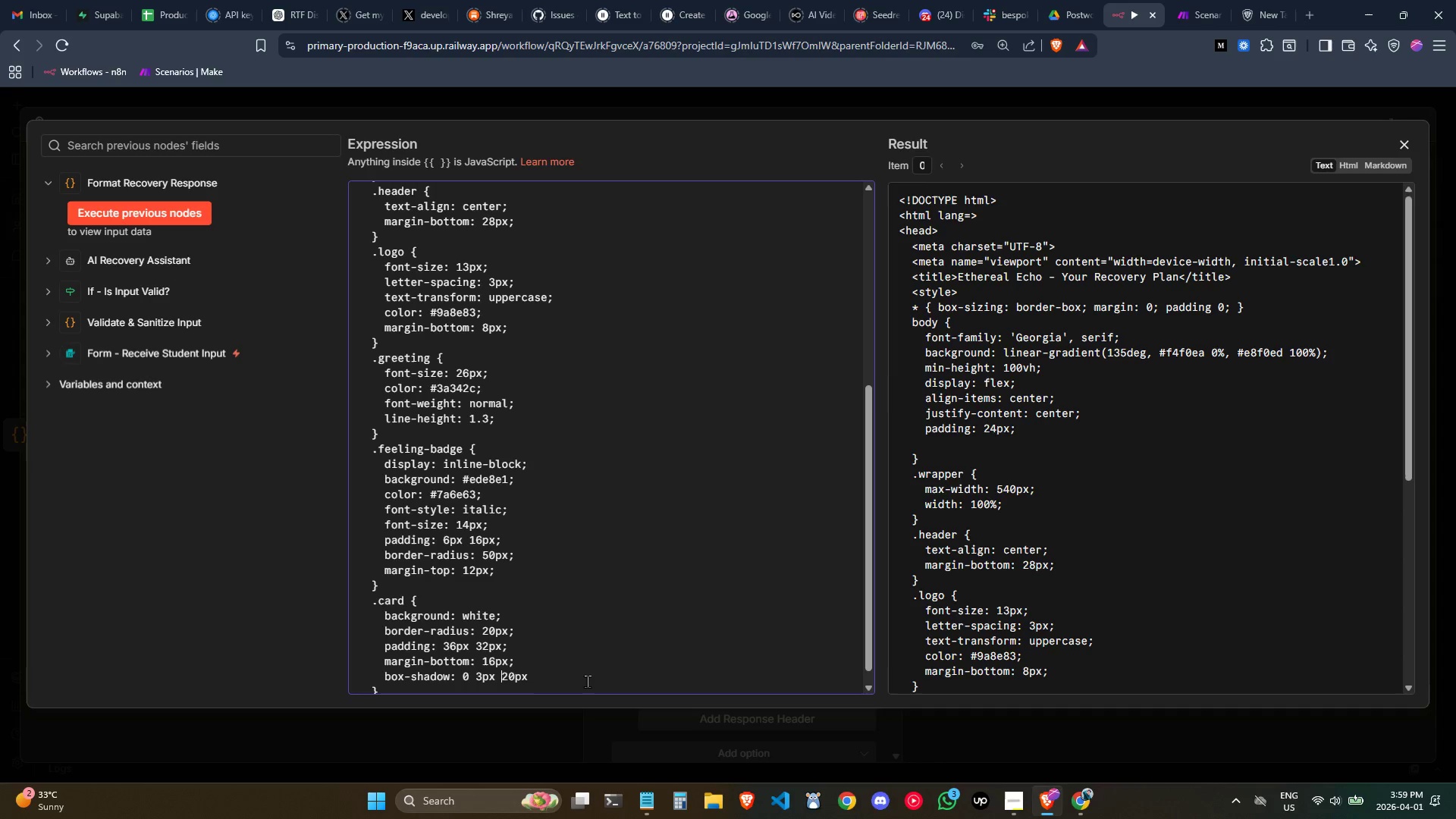 
key(ArrowLeft)
 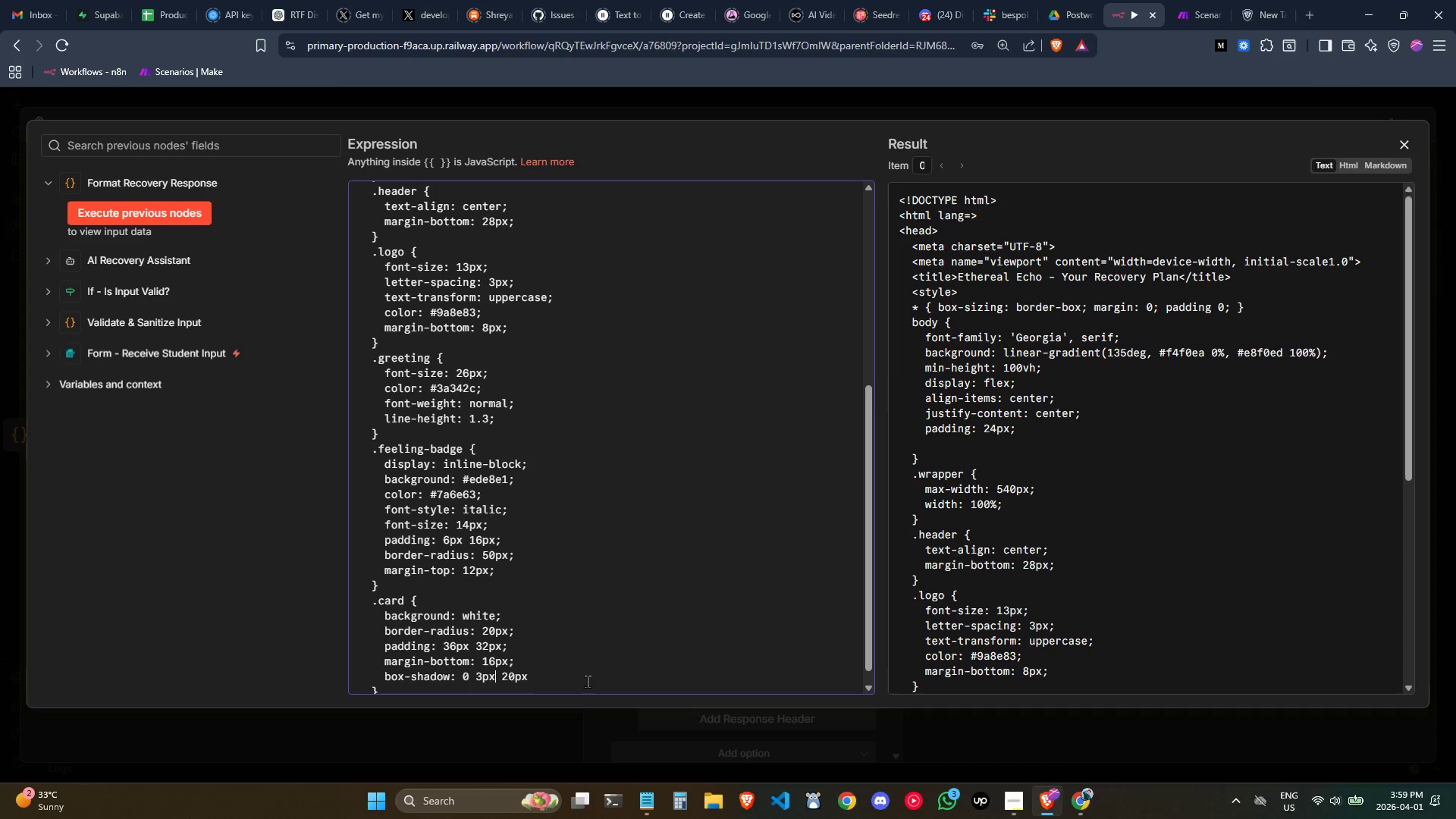 
key(ArrowLeft)
 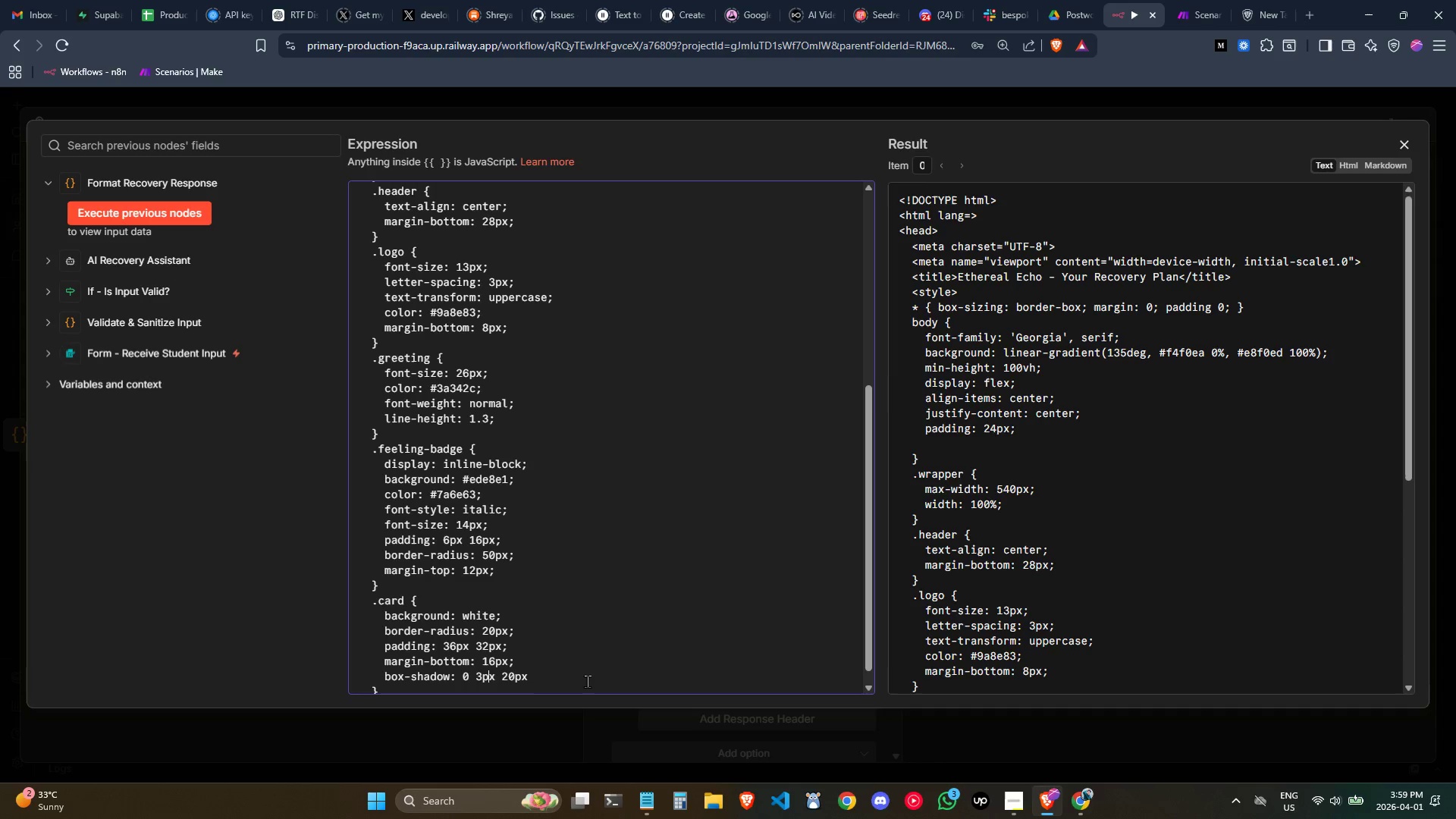 
key(ArrowLeft)
 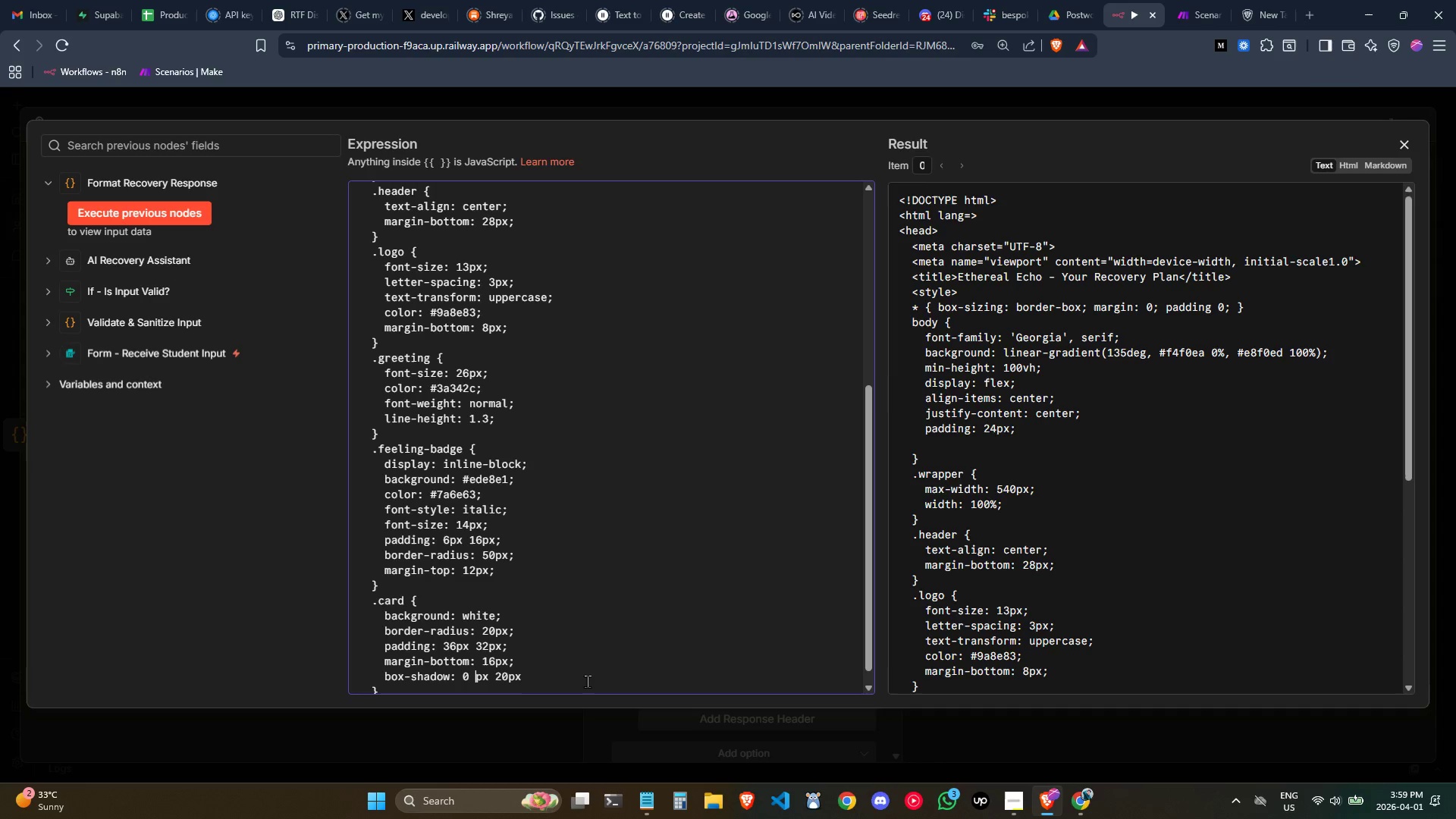 
key(Backspace)
 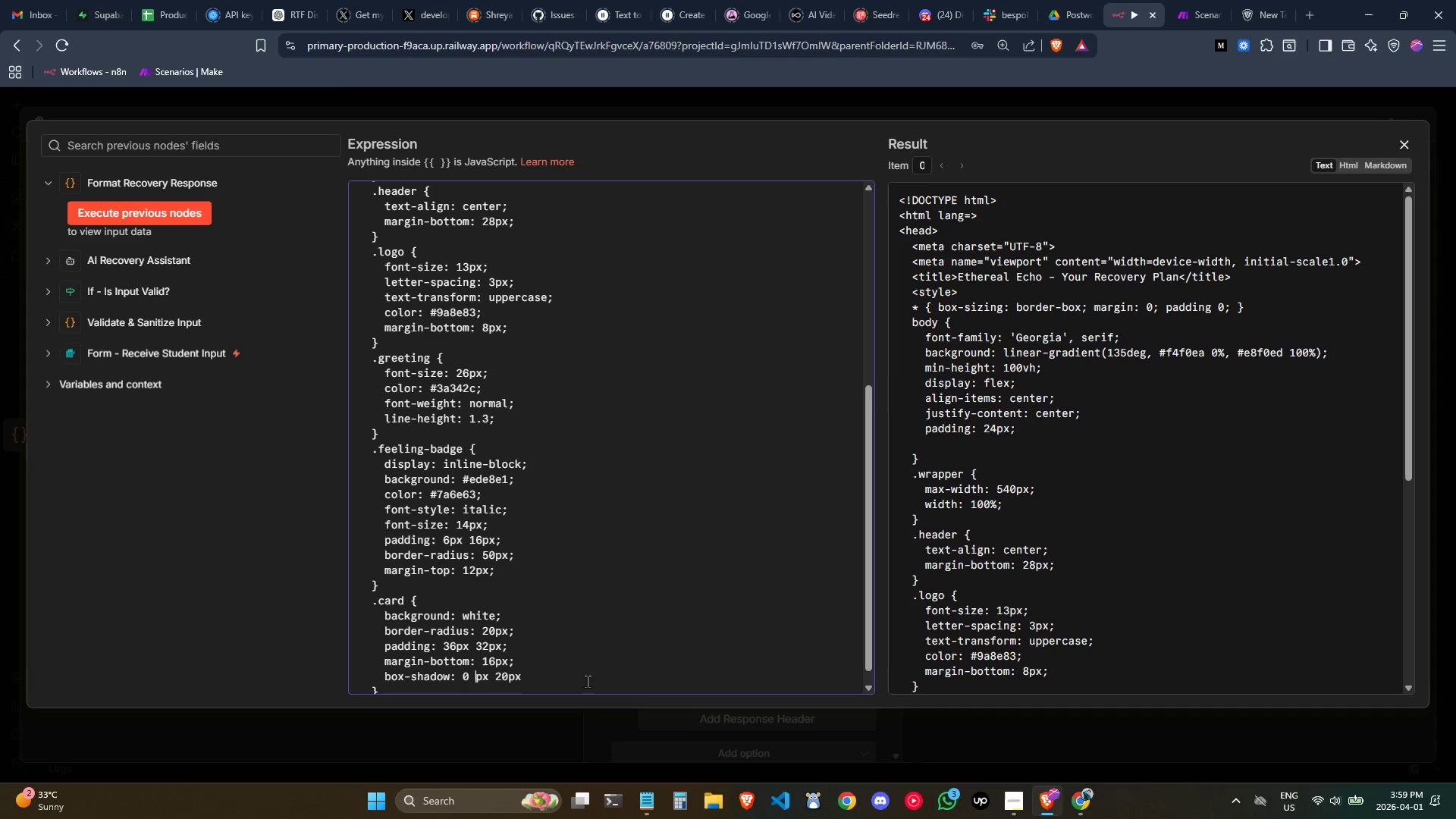 
key(2)
 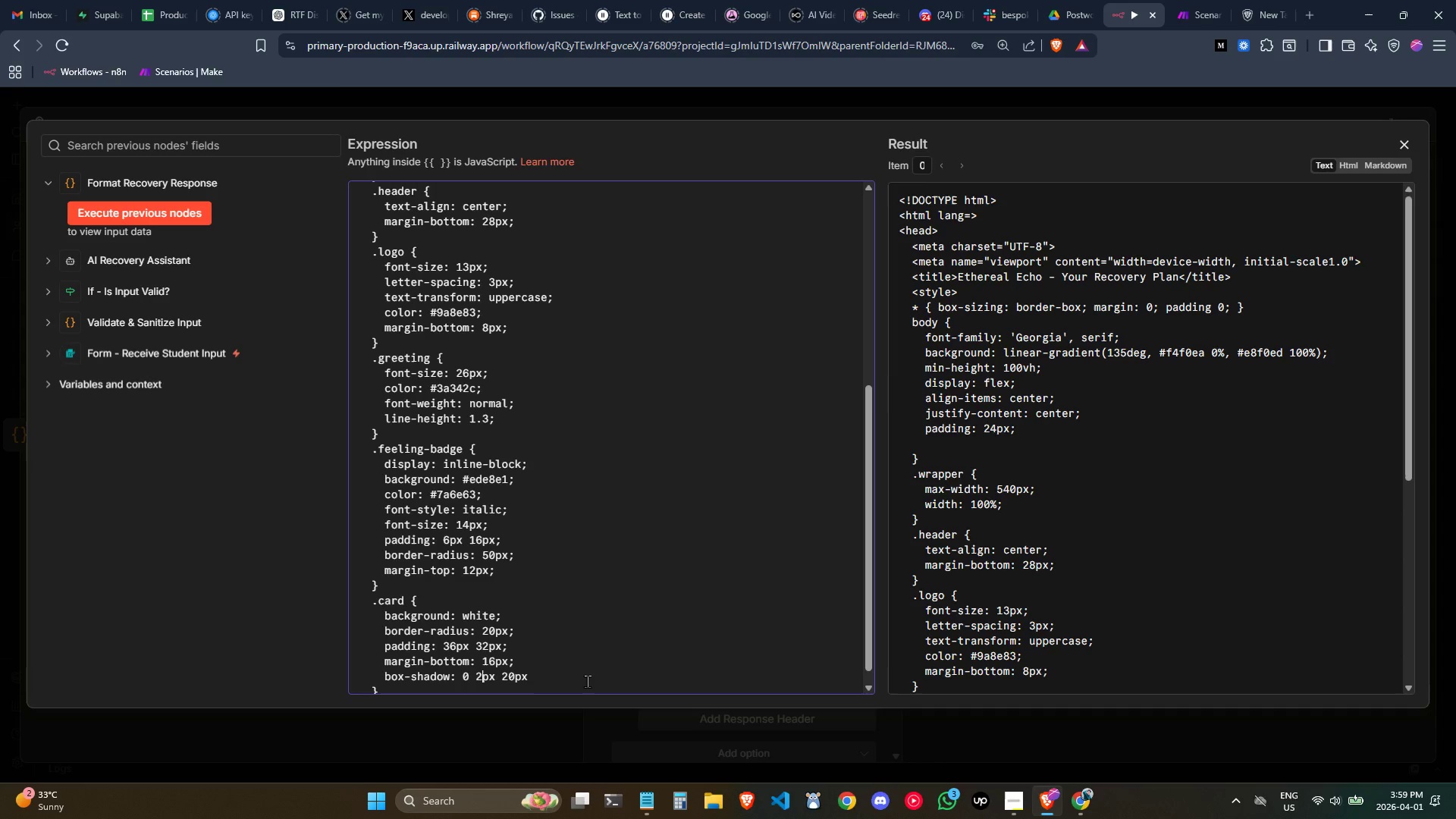 
key(Control+ArrowRight)
 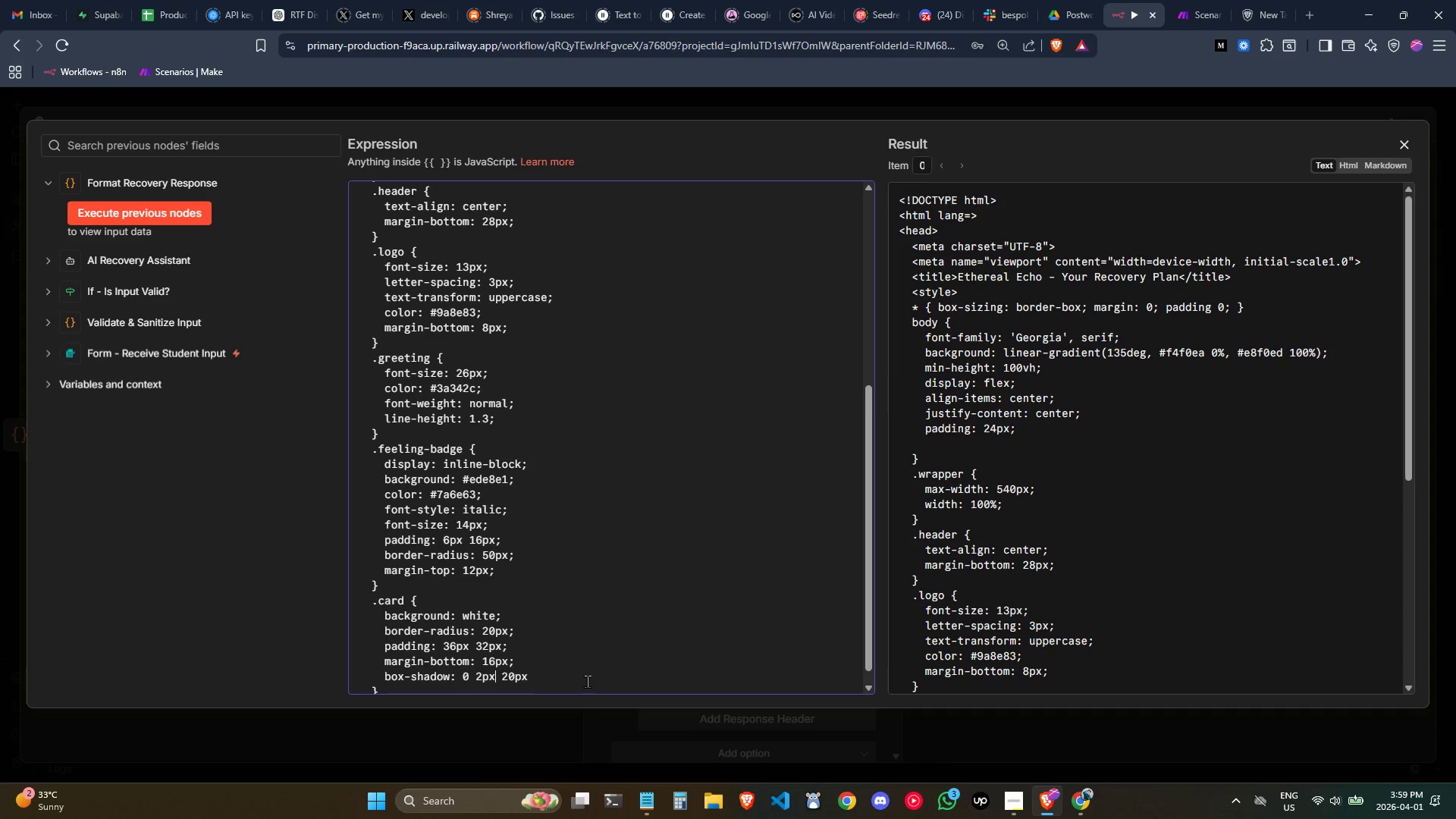 
key(Control+ArrowRight)
 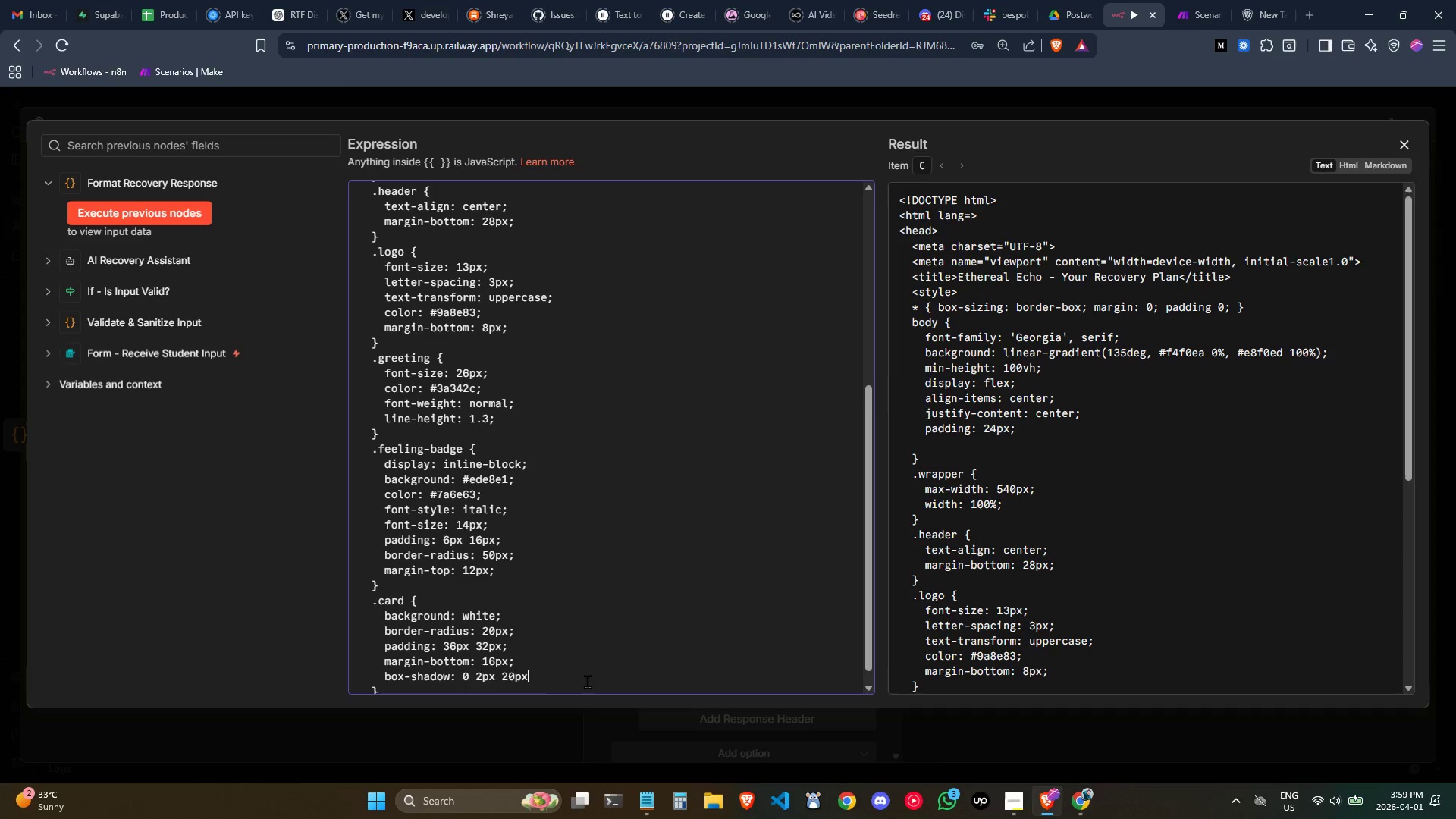 
type( rgba(0,0,0,)
 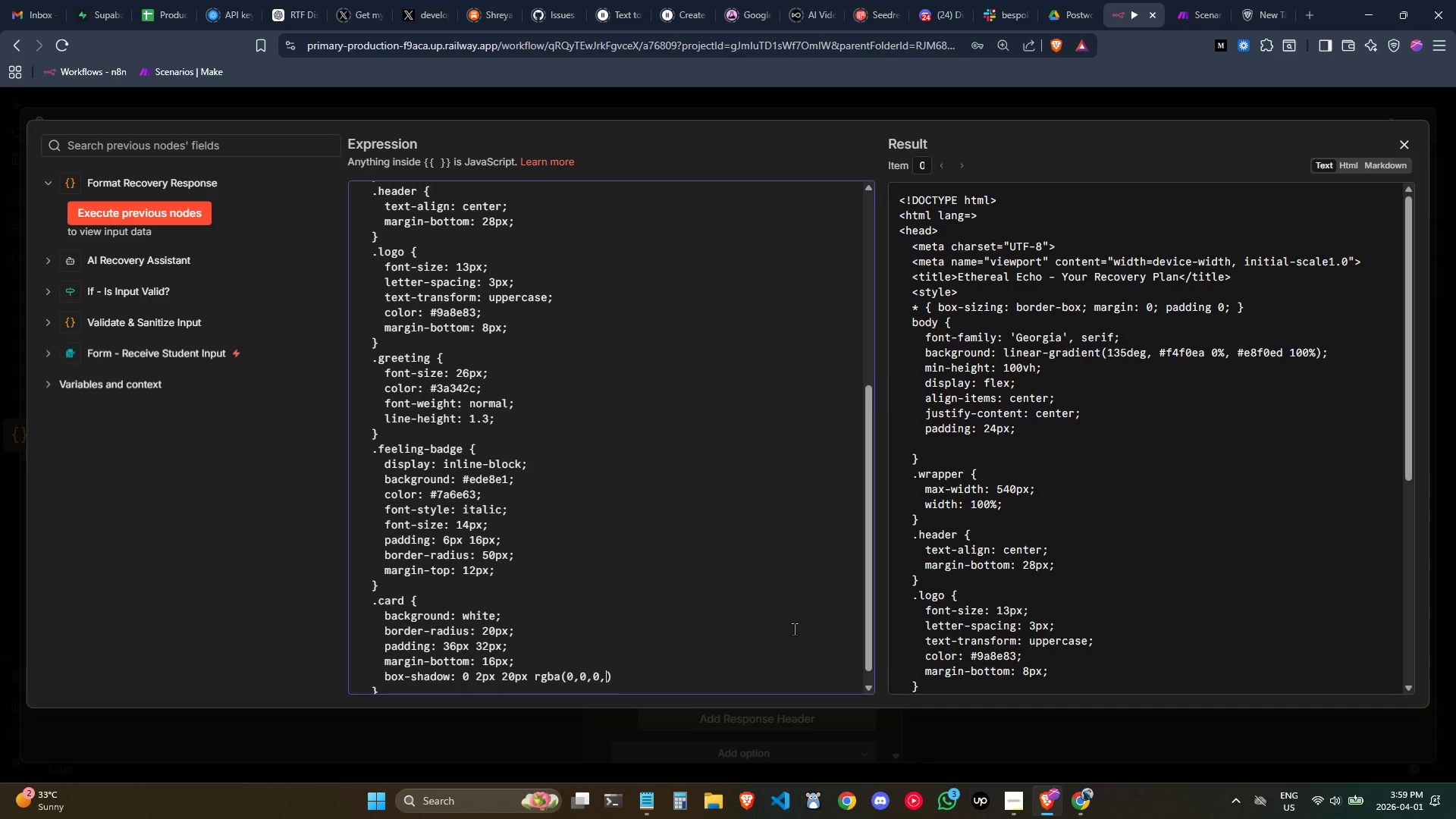 
key(0)
 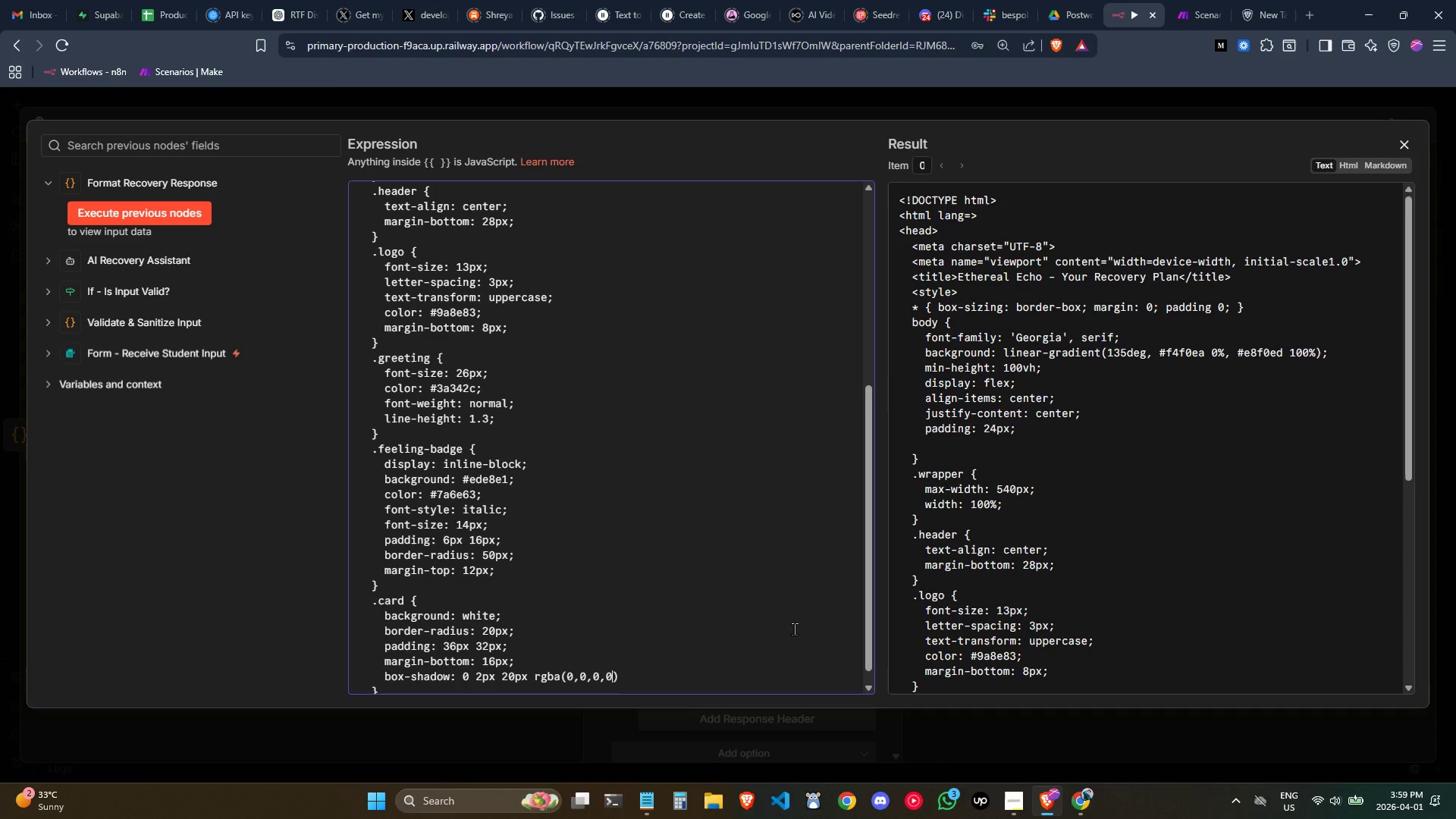 
type(.05)
 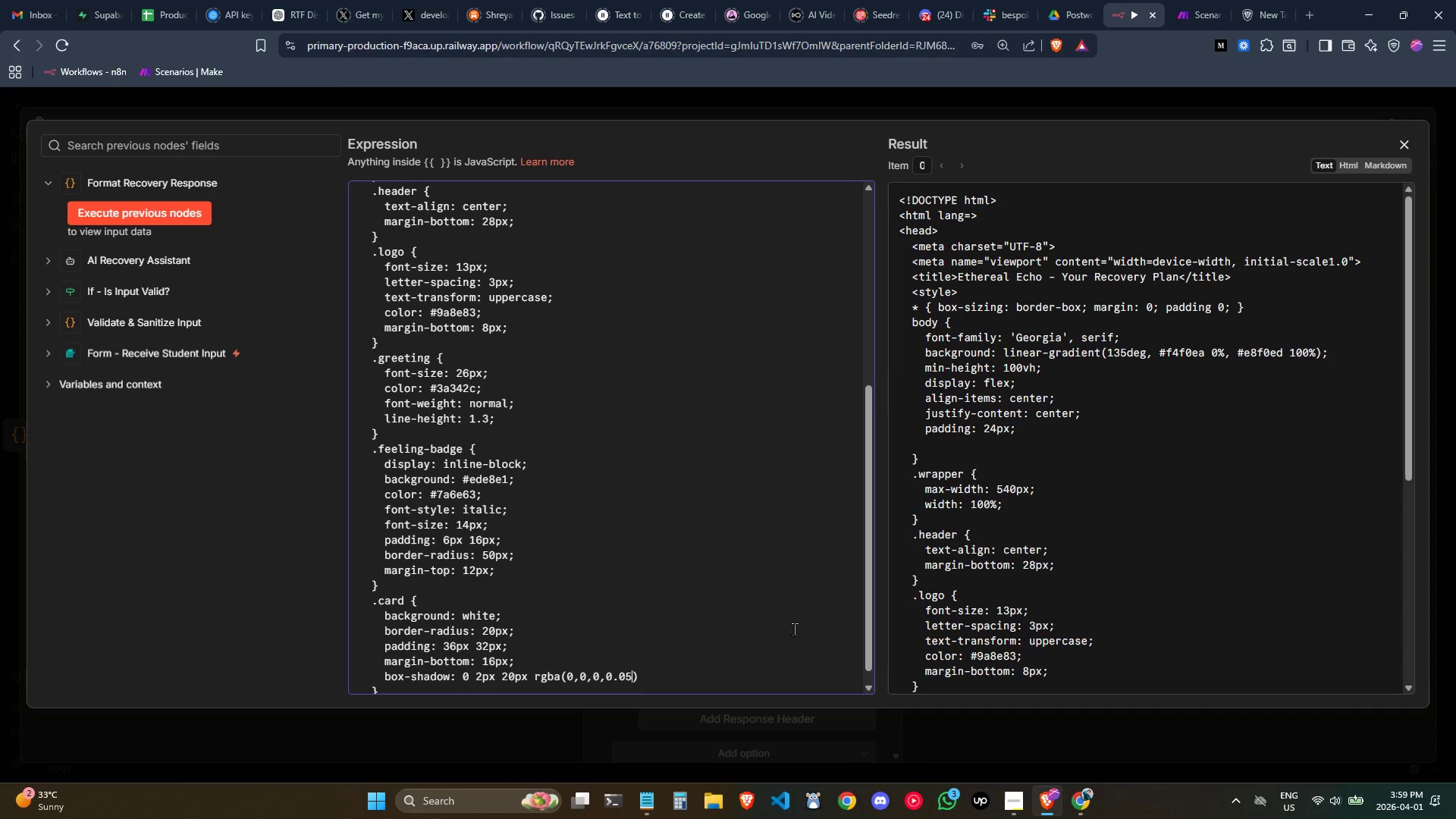 
key(ArrowRight)
 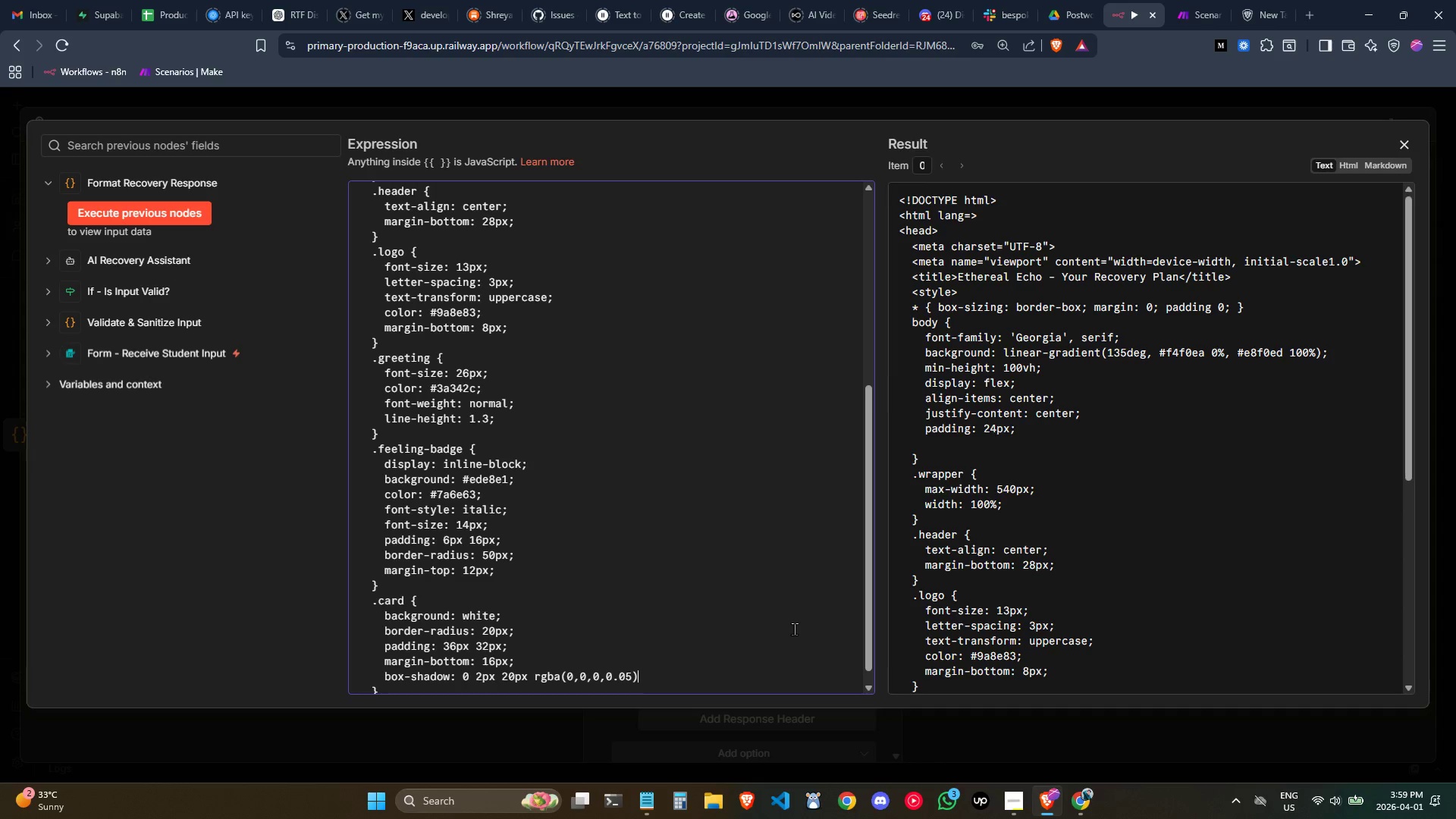 
key(Semicolon)
 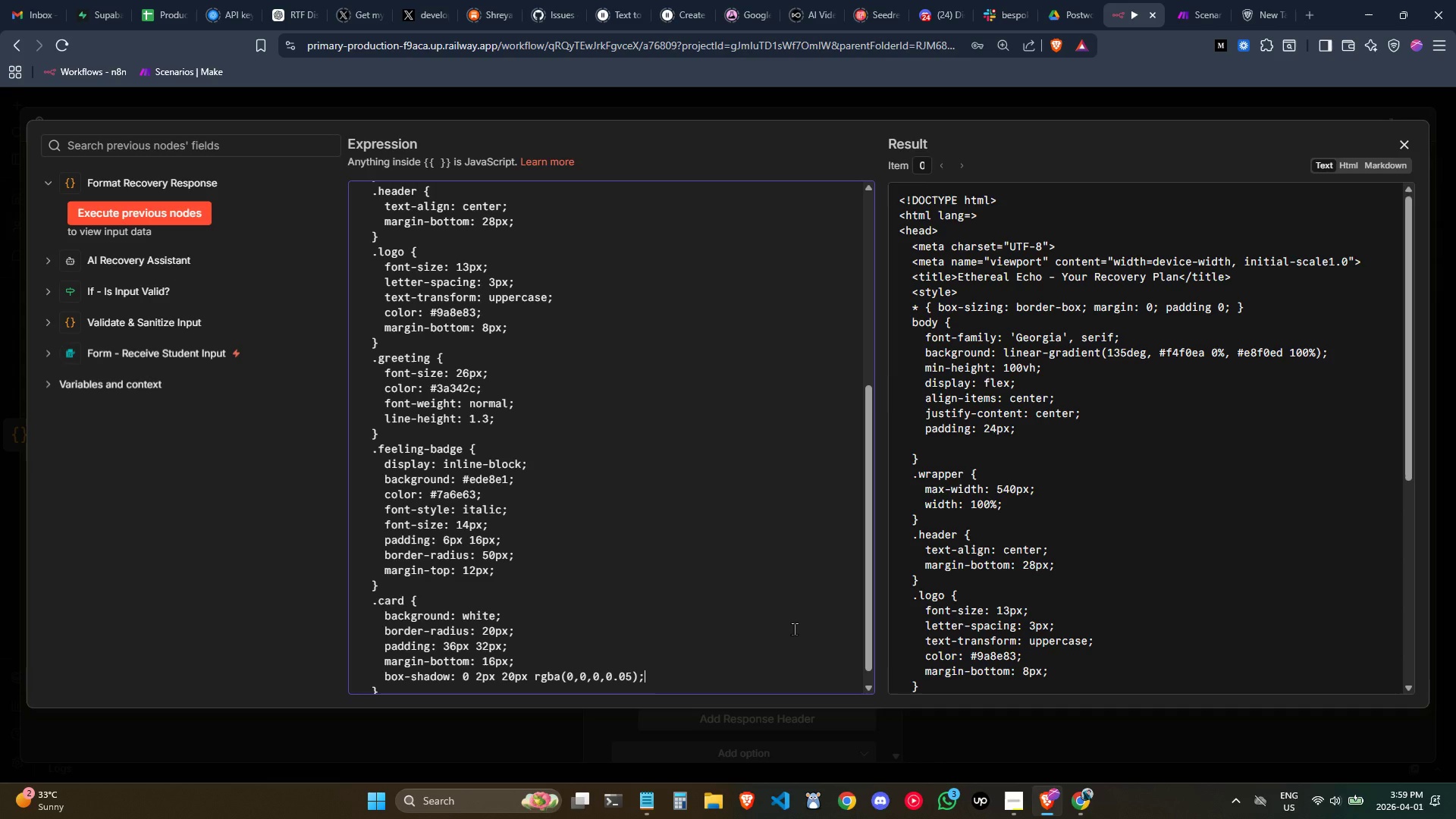 
scroll: coordinate [660, 620], scroll_direction: down, amount: 3.0
 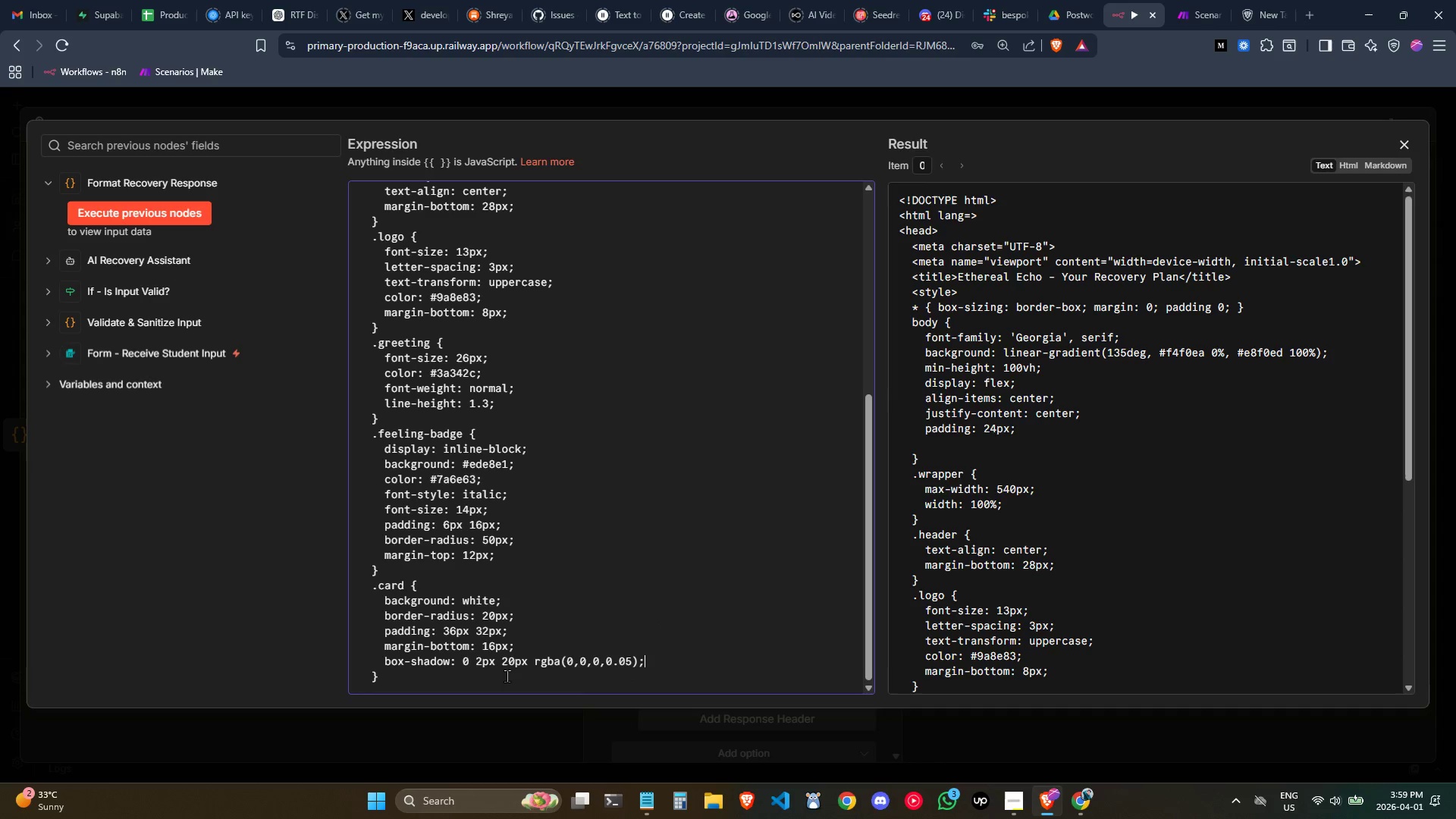 
left_click([506, 676])
 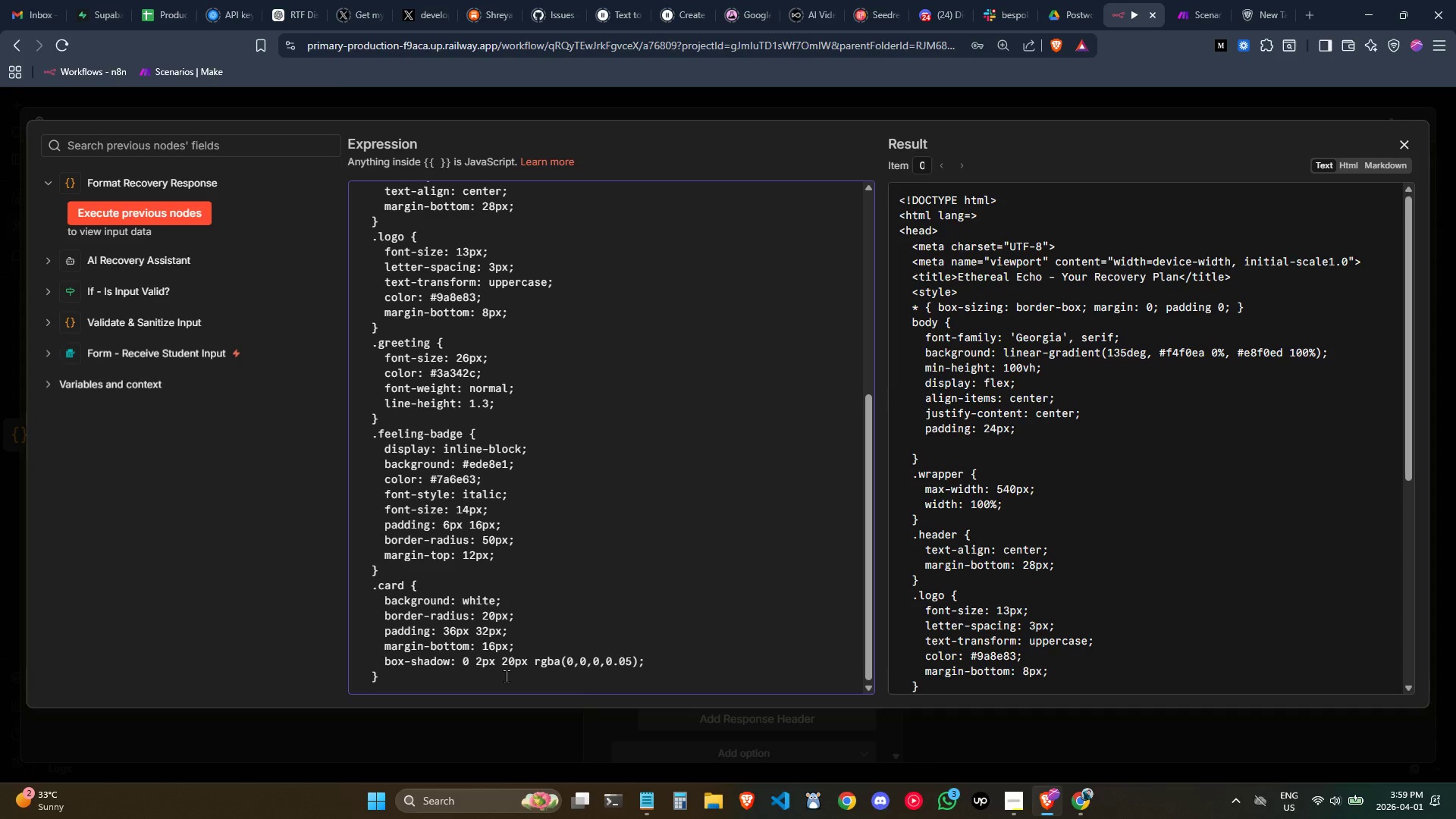 
key(Enter)
 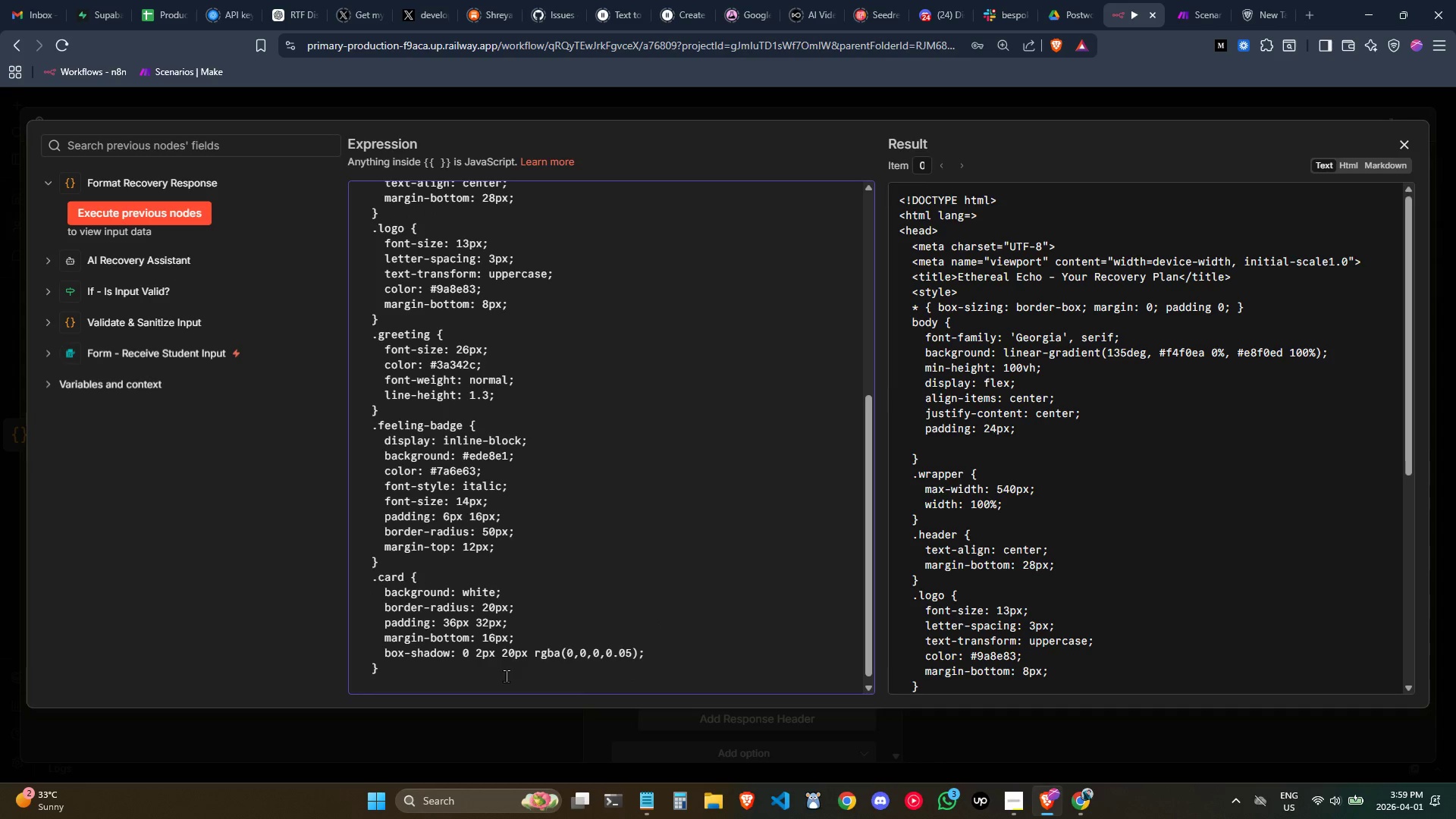 
key(Tab)
 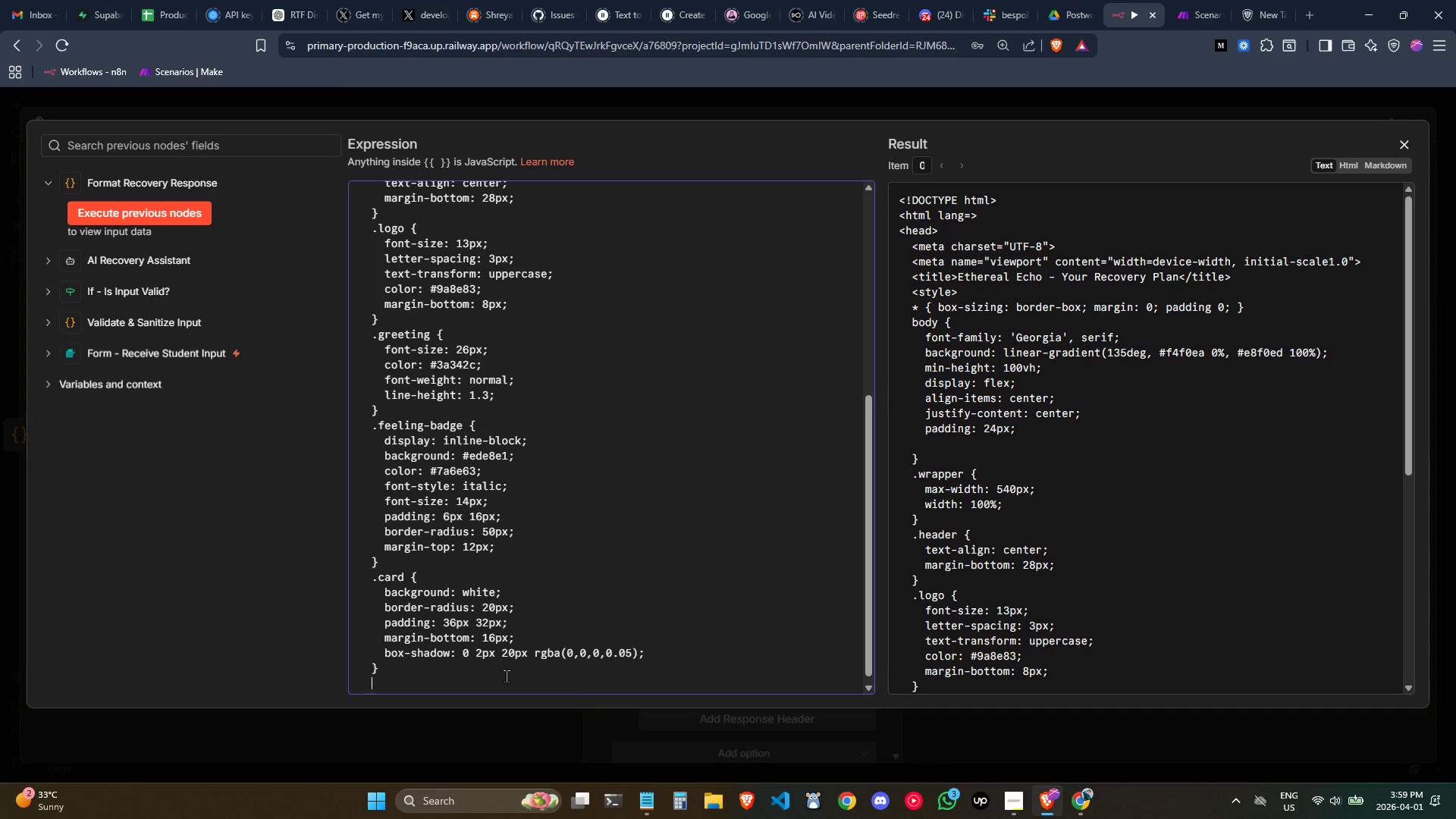 
key(Shift+BracketLeft)
 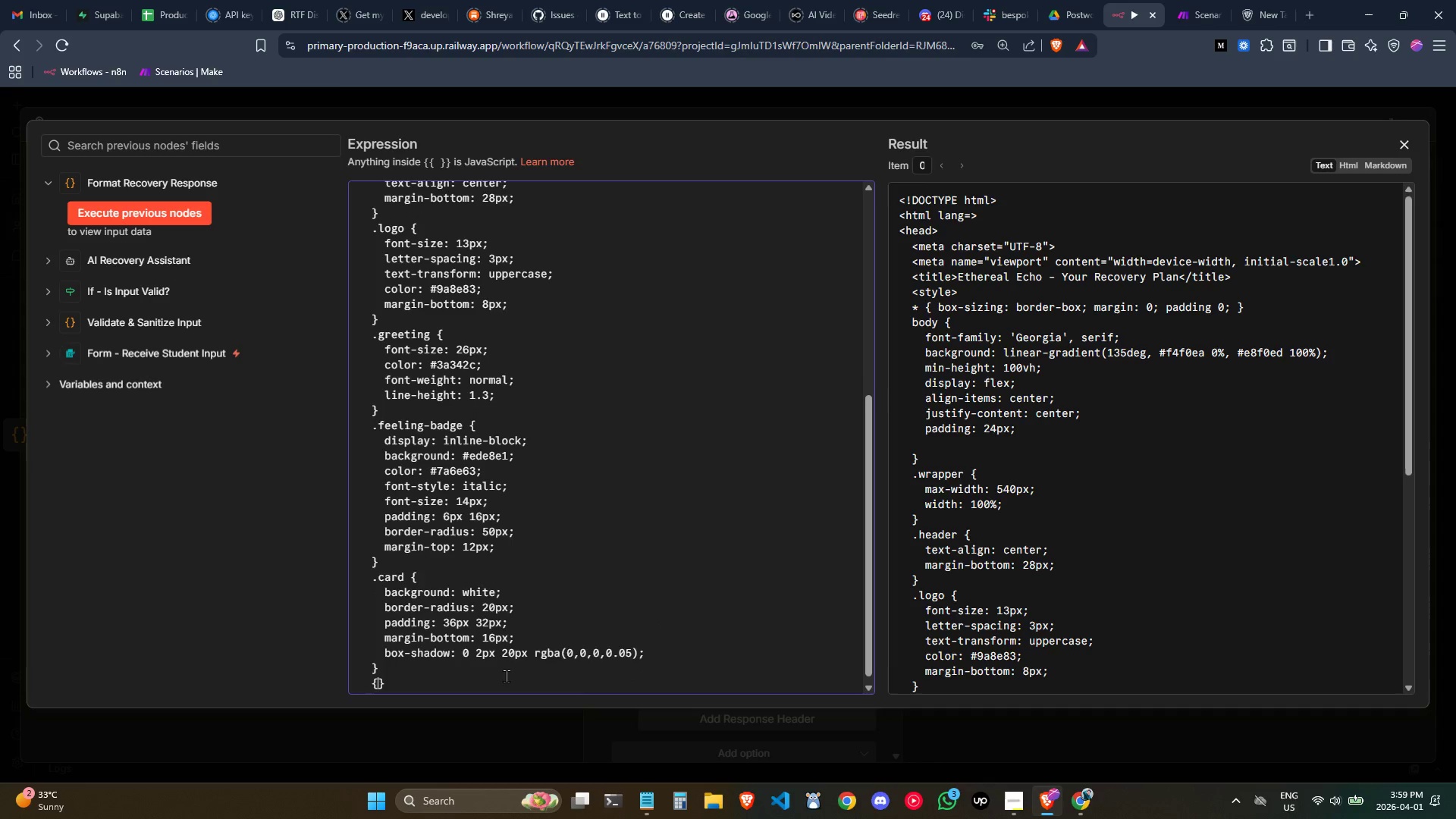 
key(Enter)
 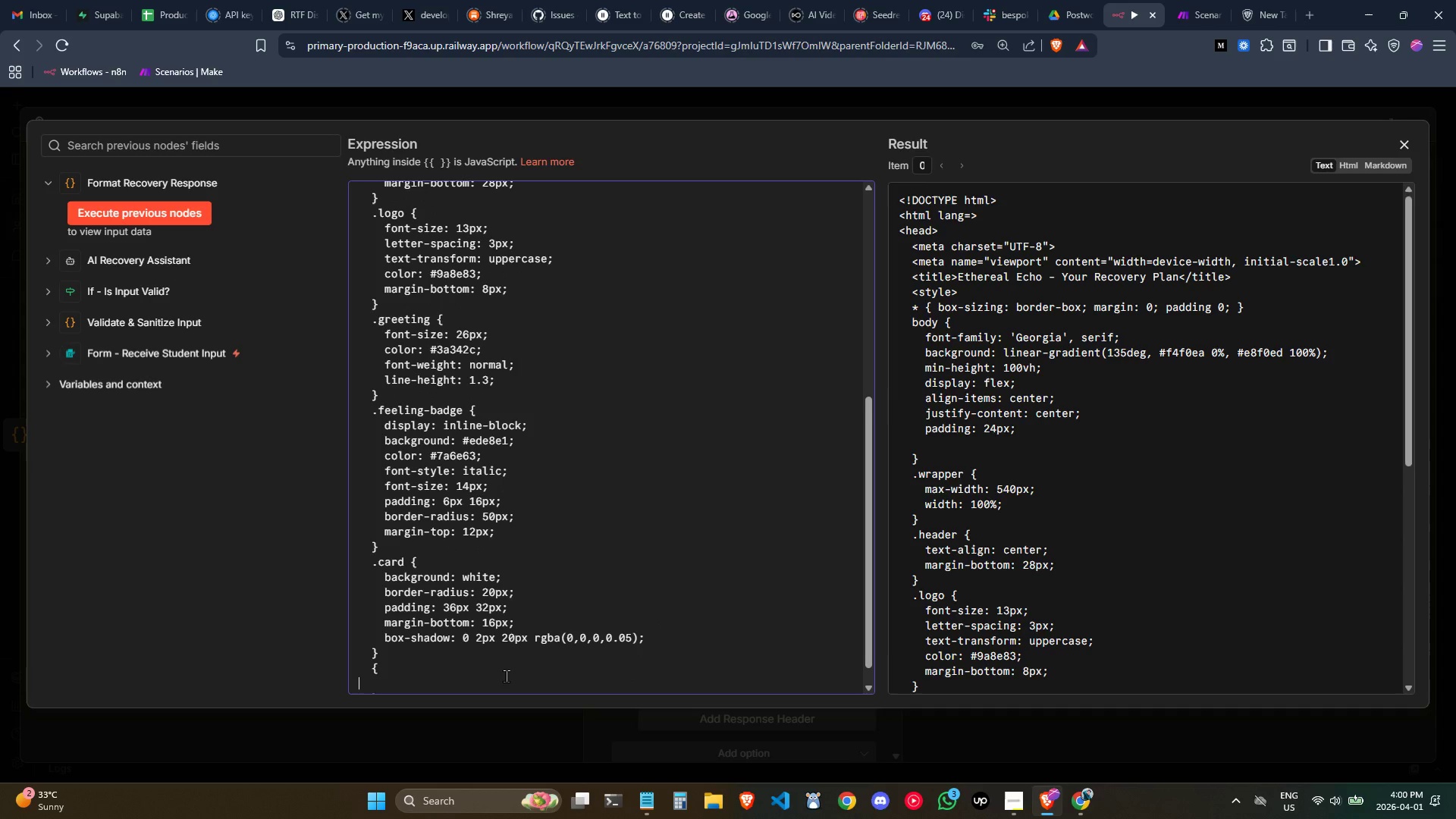 
scroll: coordinate [494, 669], scroll_direction: down, amount: 5.0
 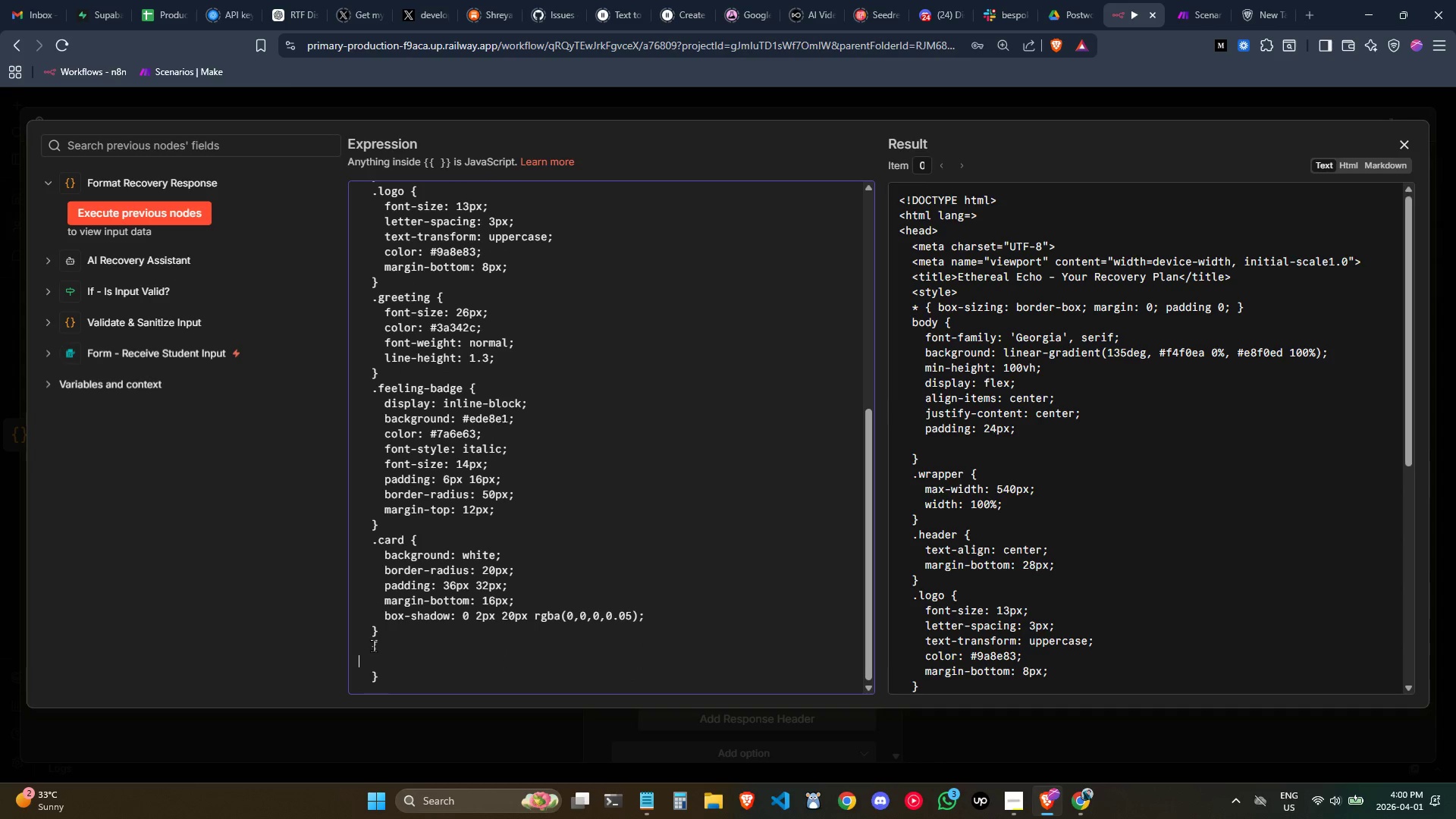 
left_click([372, 647])
 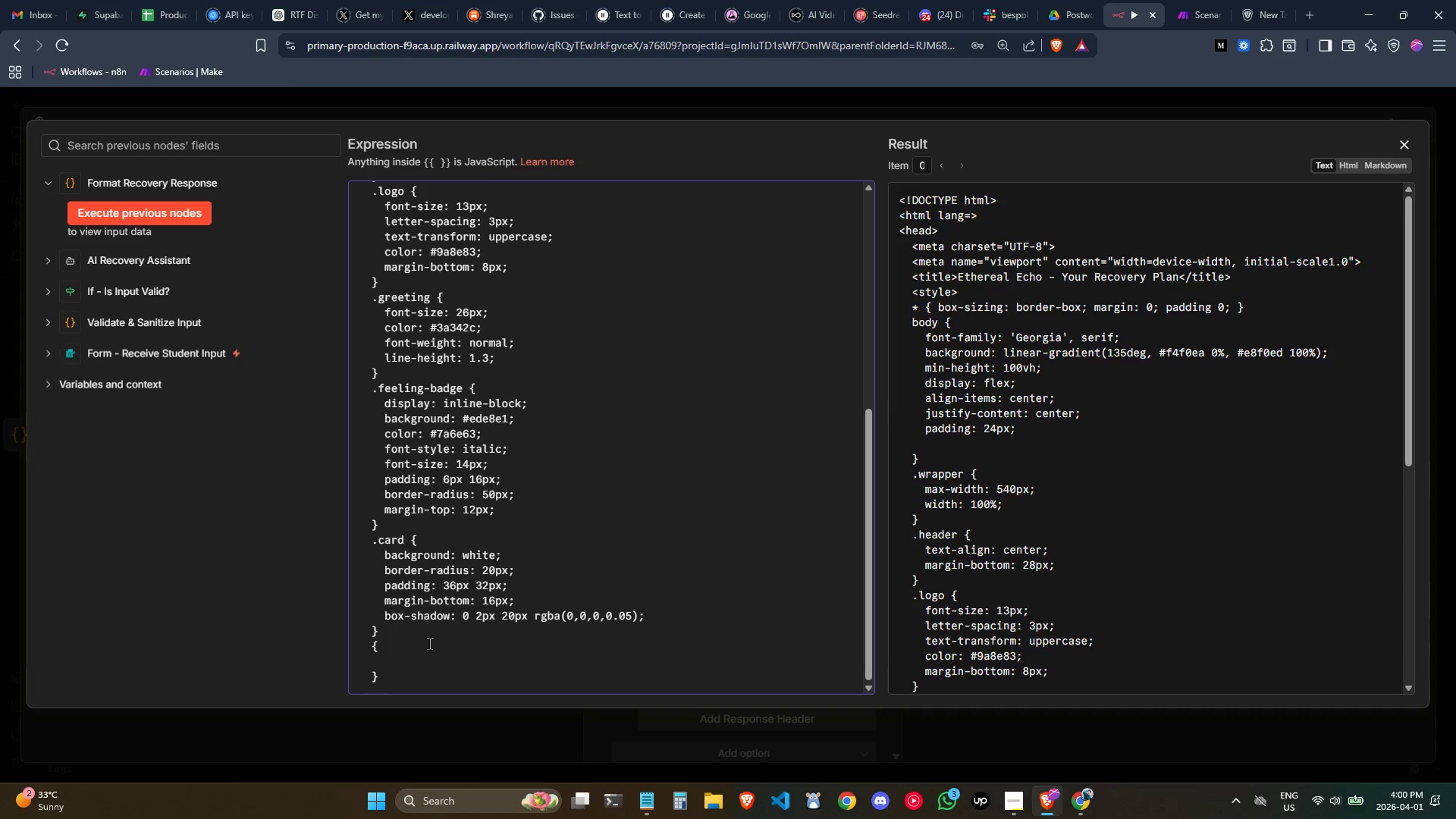 
type(.card-header )
 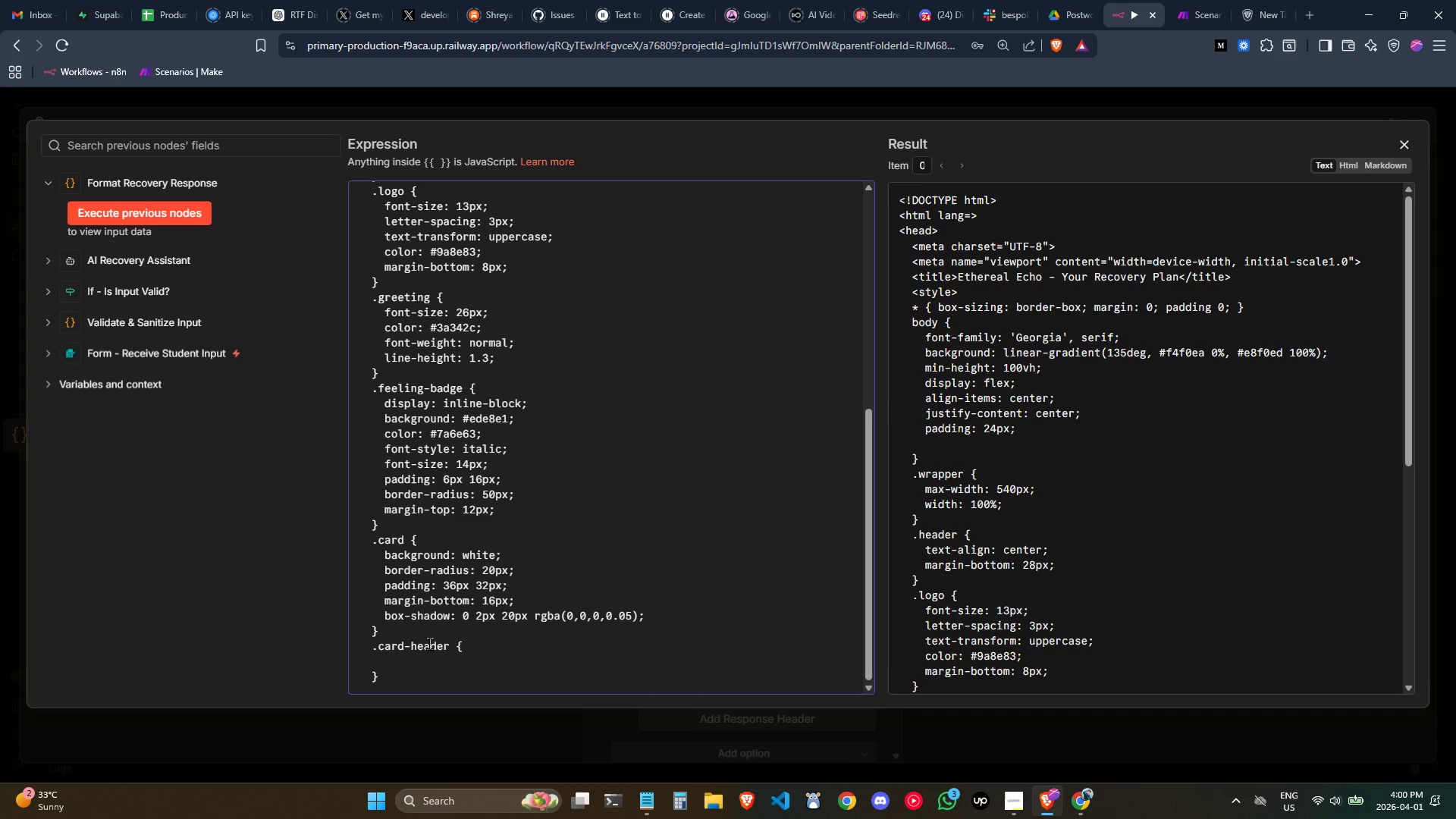 
key(ArrowUp)
 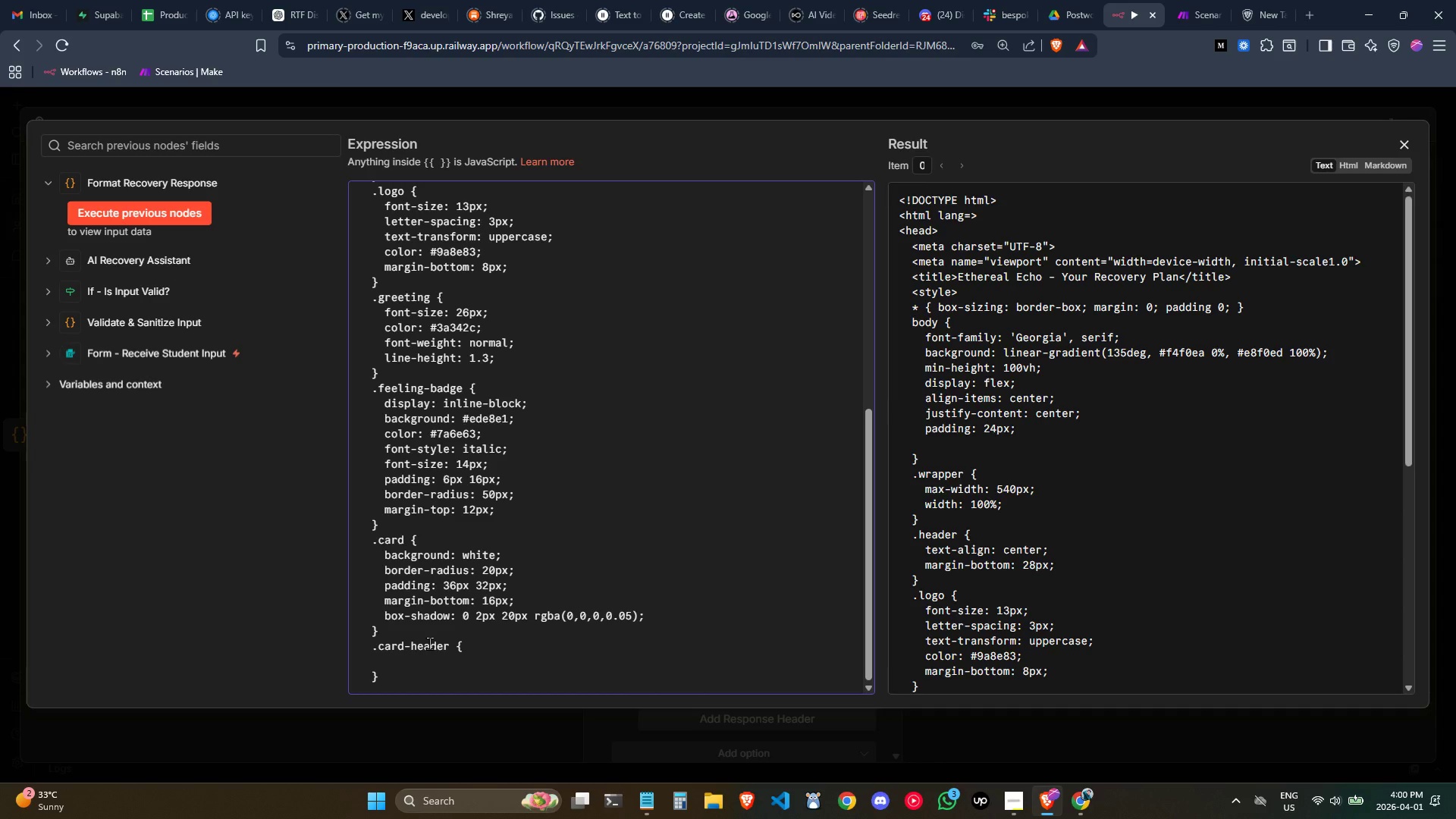 
key(ArrowDown)
 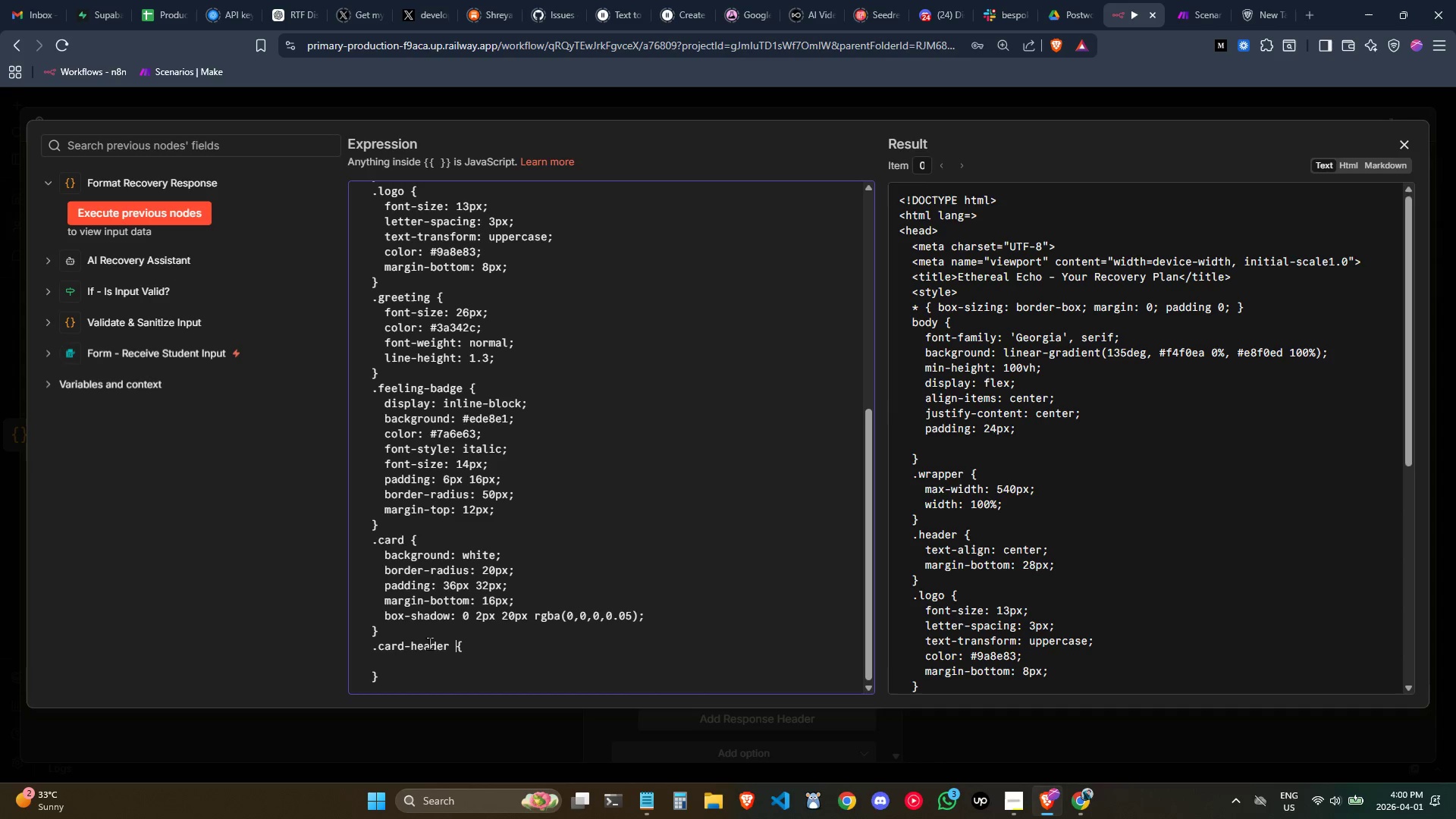 
key(ArrowDown)
 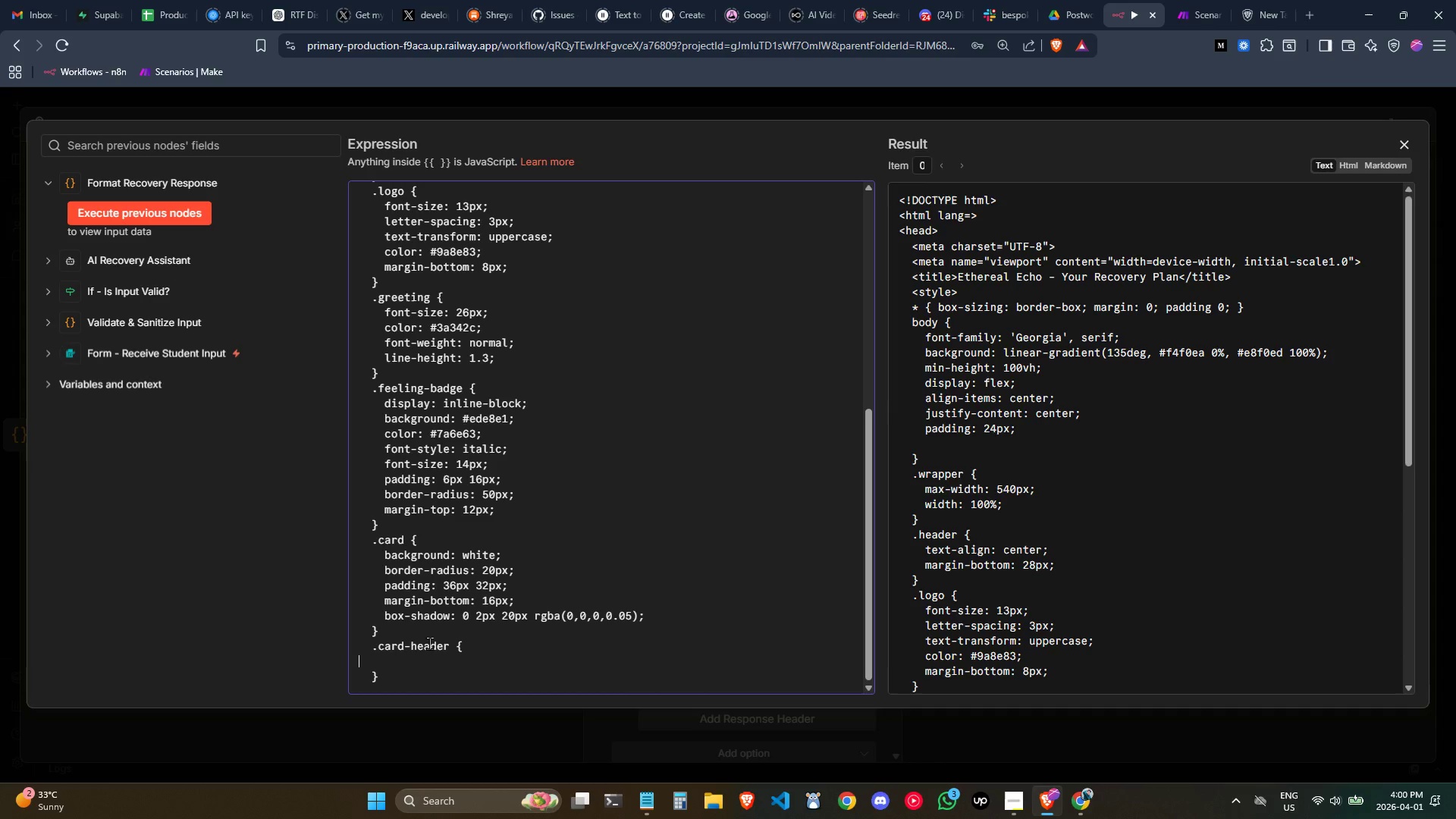 
key(Tab)
key(Tab)
type(display: flex;\)
key(Backspace)
 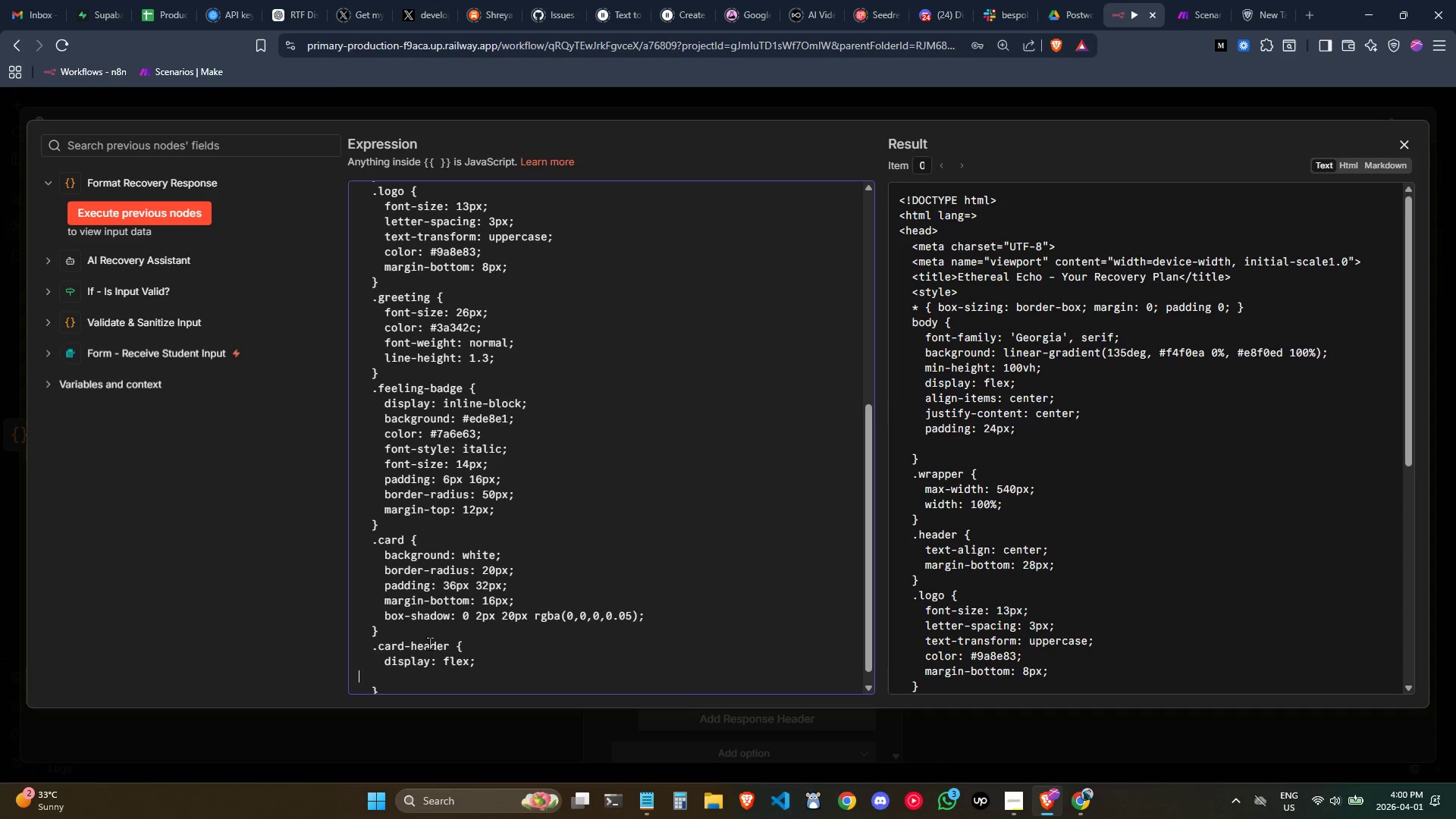 
 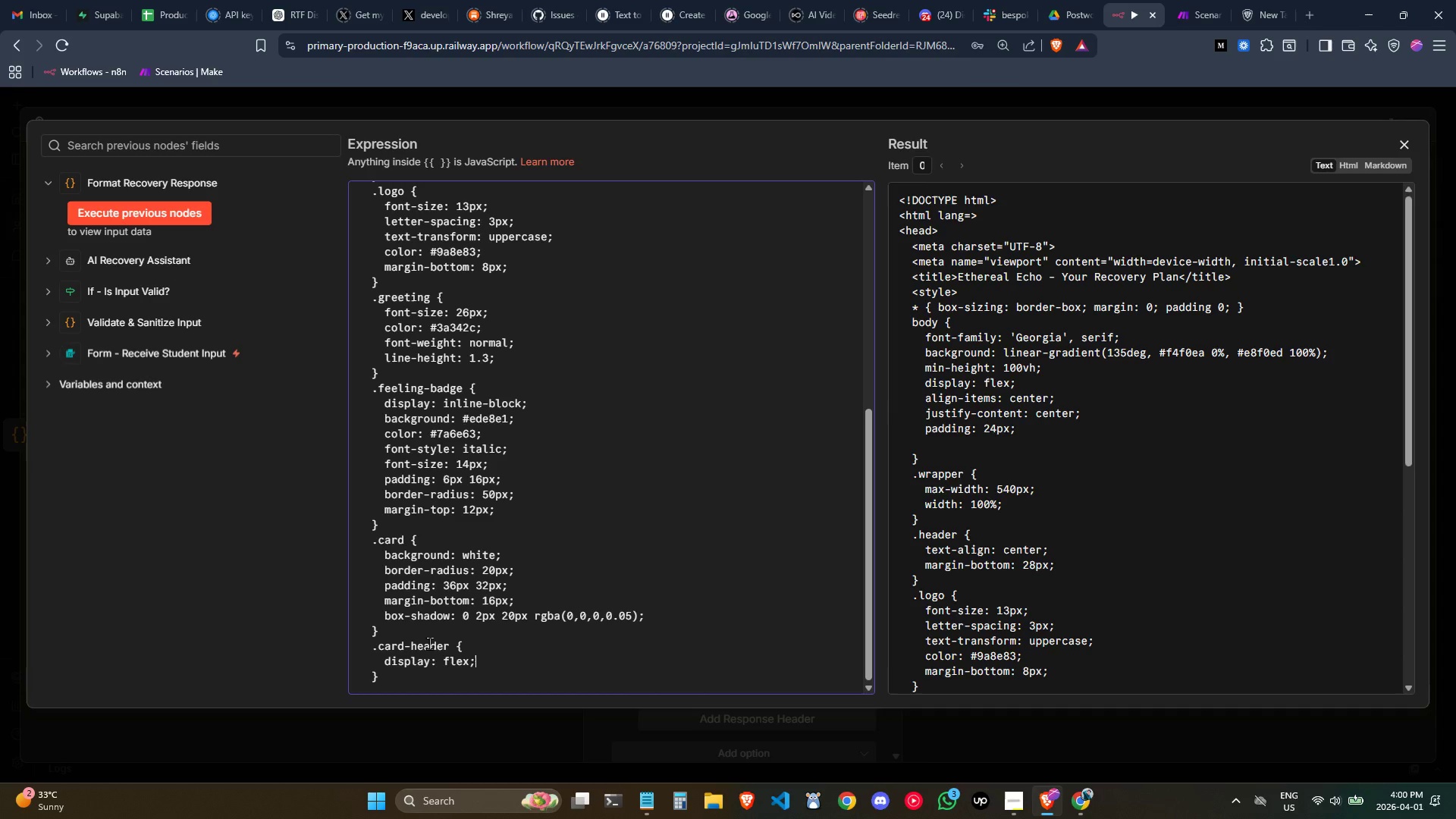 
key(Enter)
 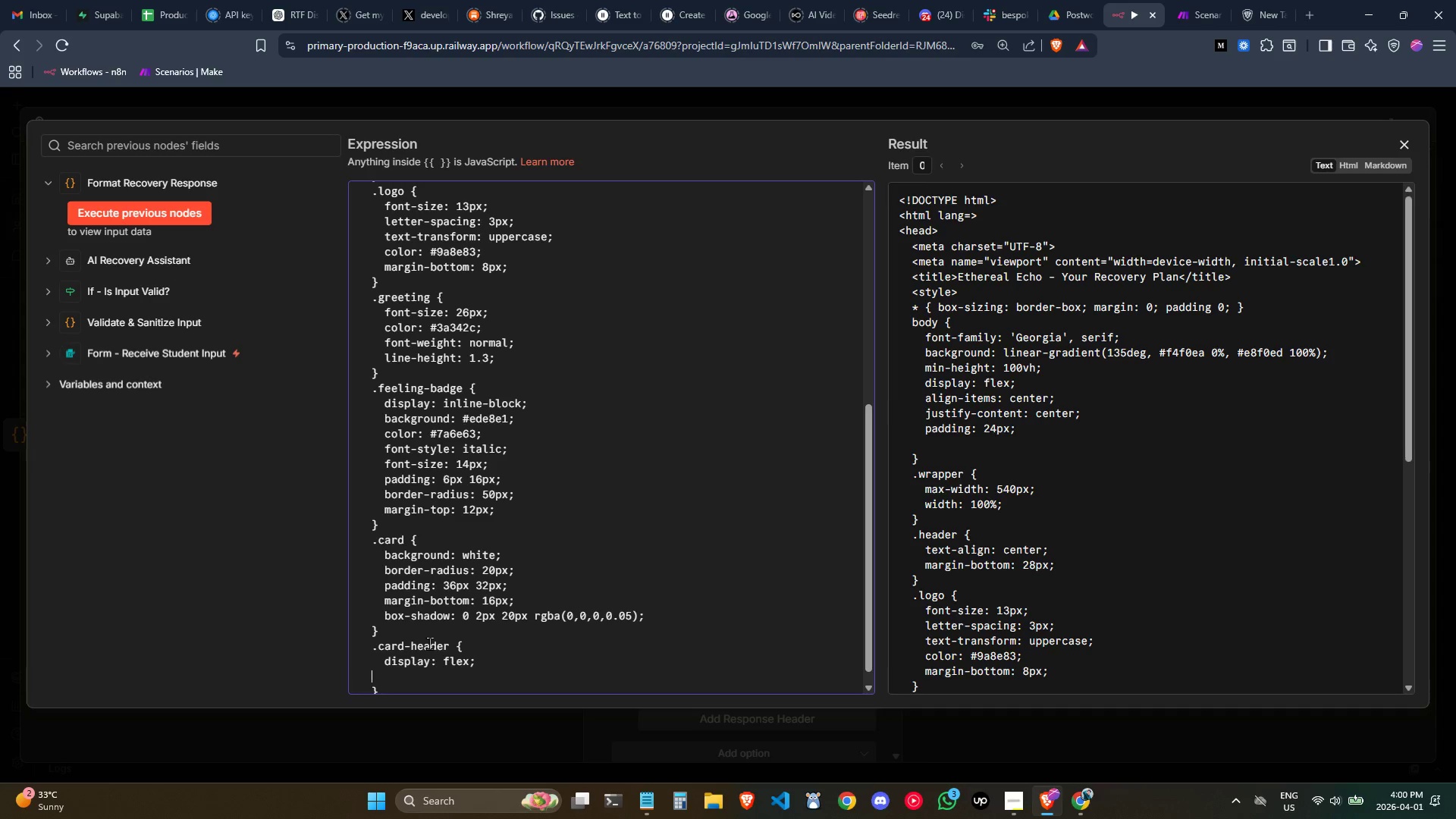 
key(Tab)
key(Tab)
type(align-items: center;)
 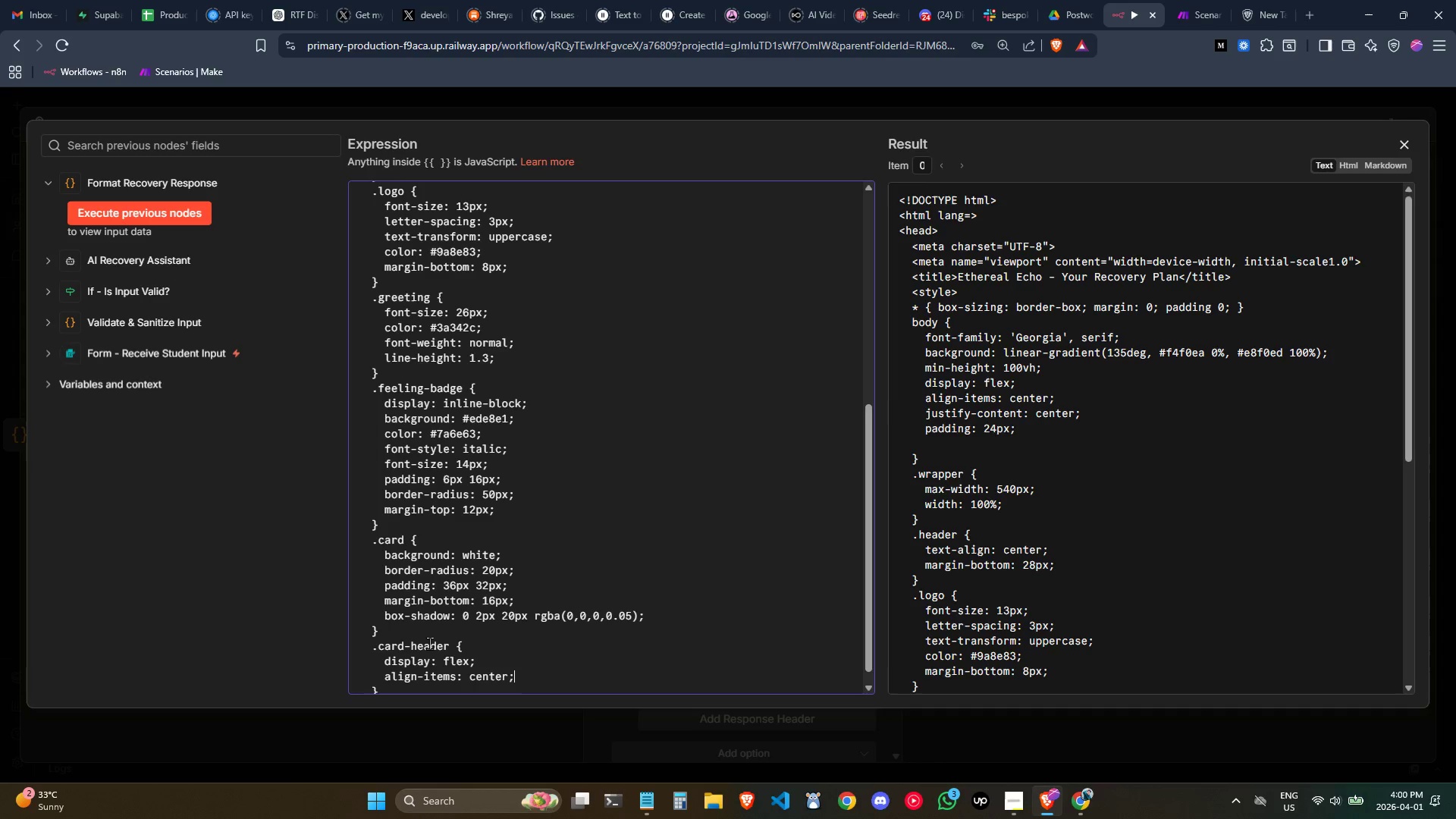 
key(Enter)
 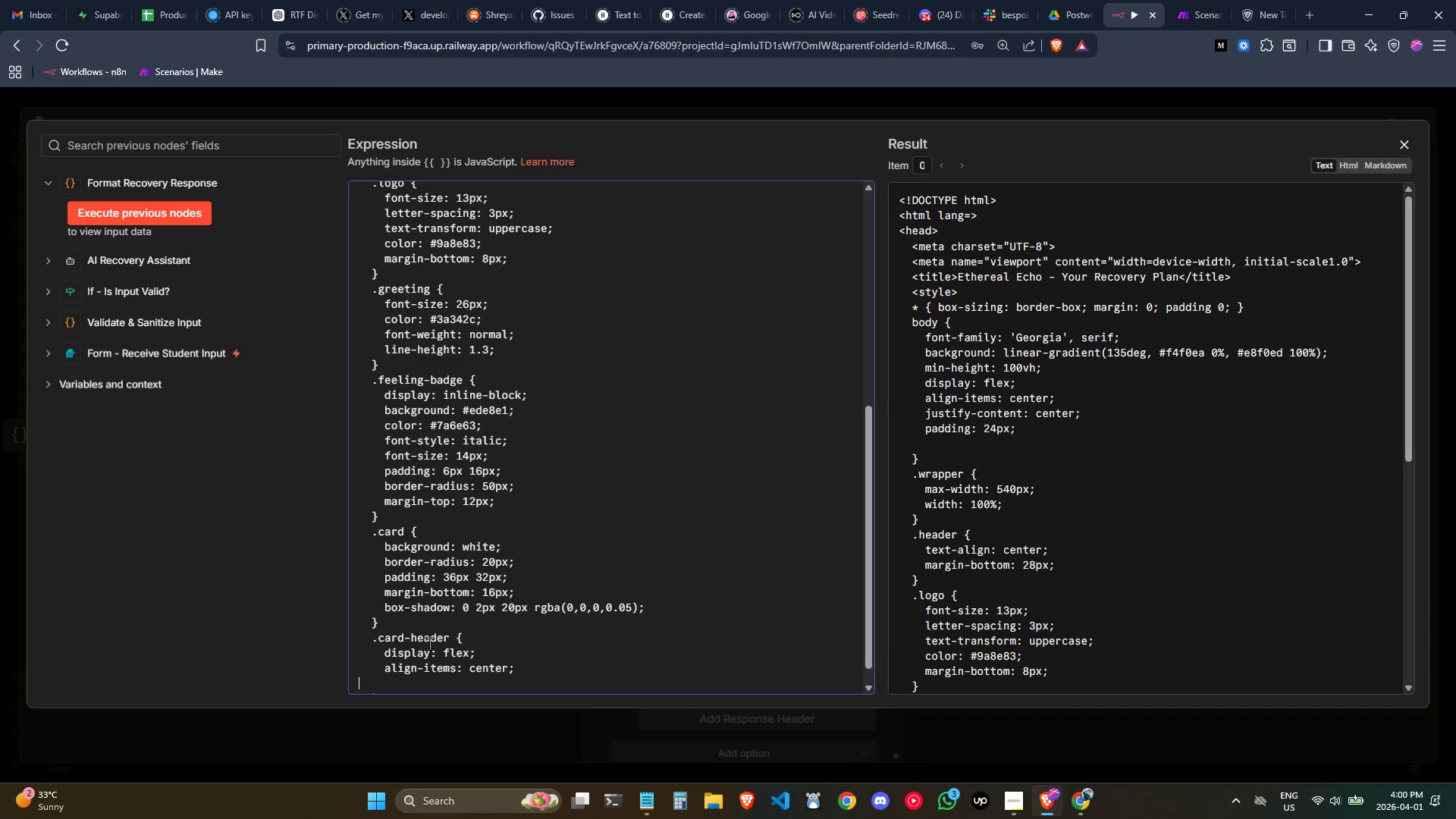 
key(Tab)
key(Tab)
type(gap: 12px;)
 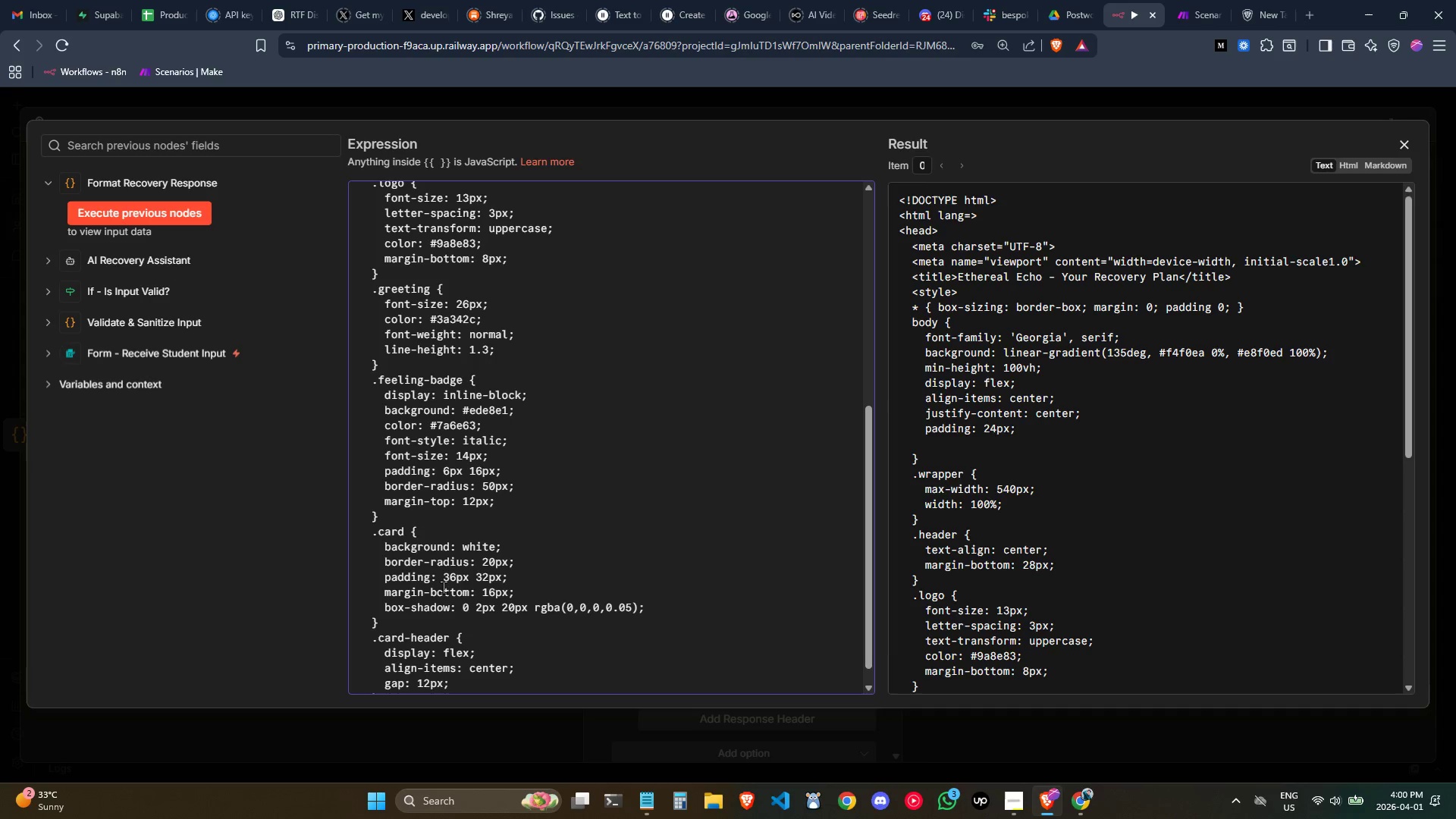 
scroll: coordinate [474, 557], scroll_direction: down, amount: 3.0
 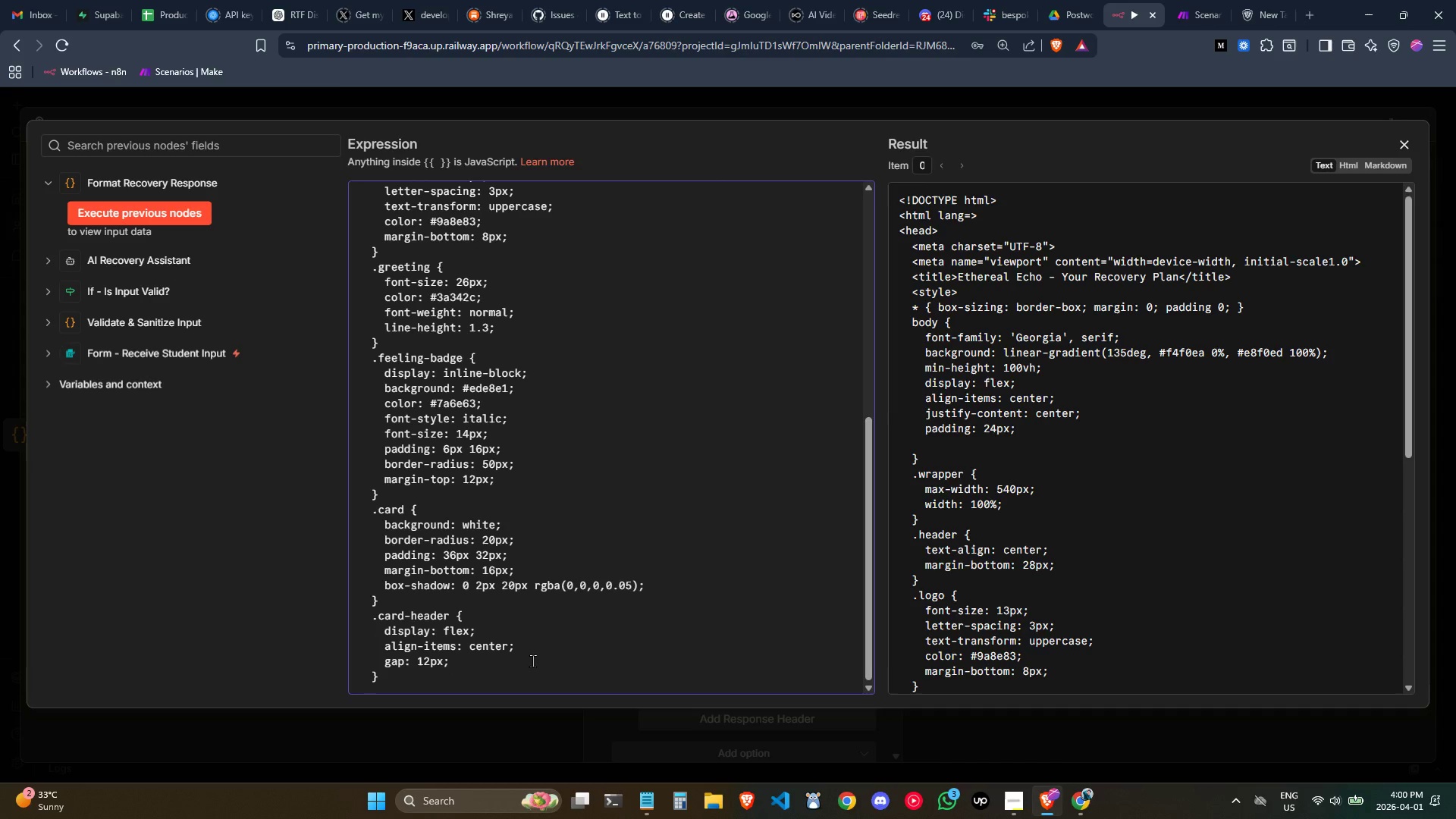 
key(Enter)
 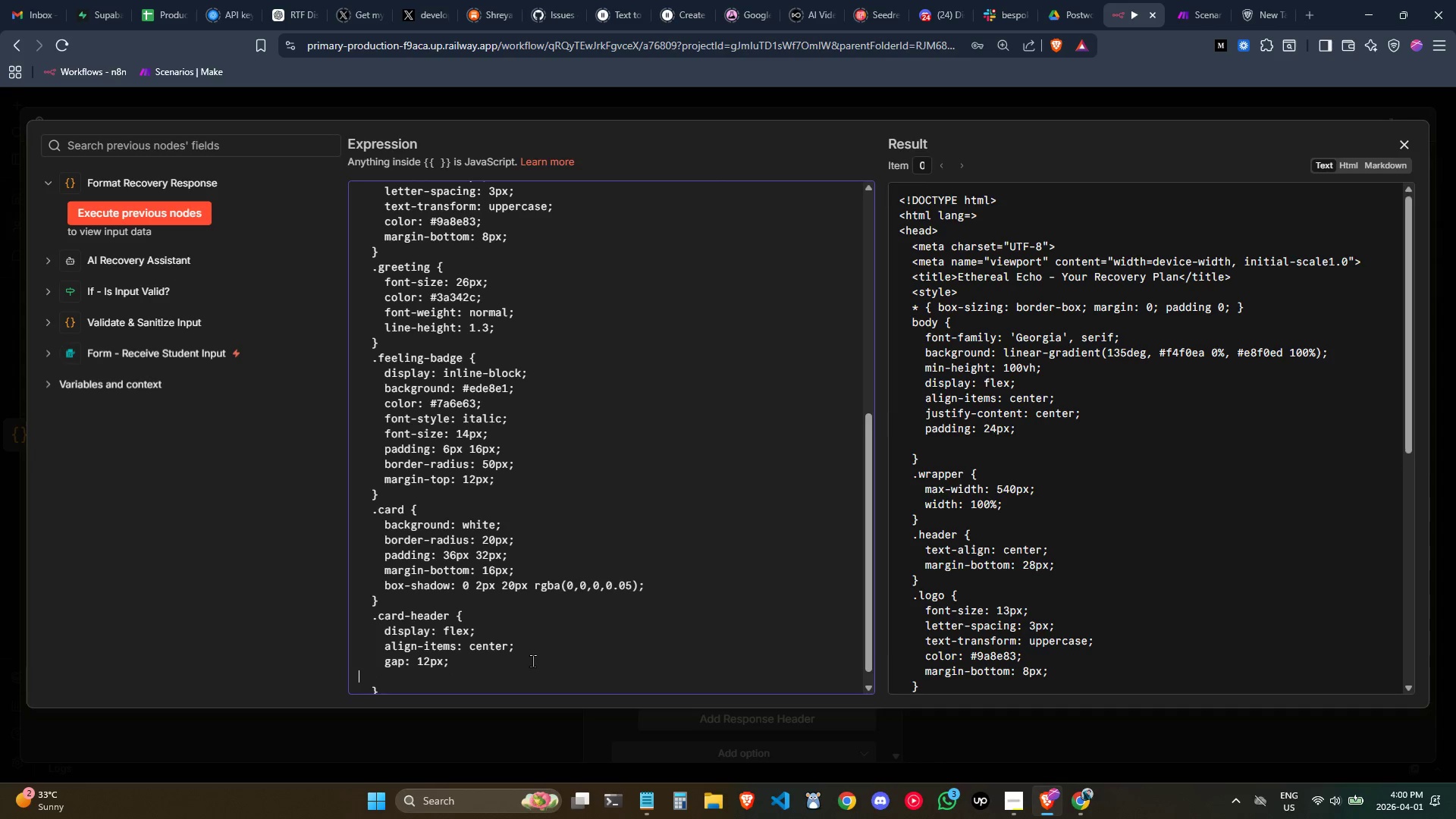 
key(Tab)
key(Tab)
type(margin-bottom: 18px;)
 